 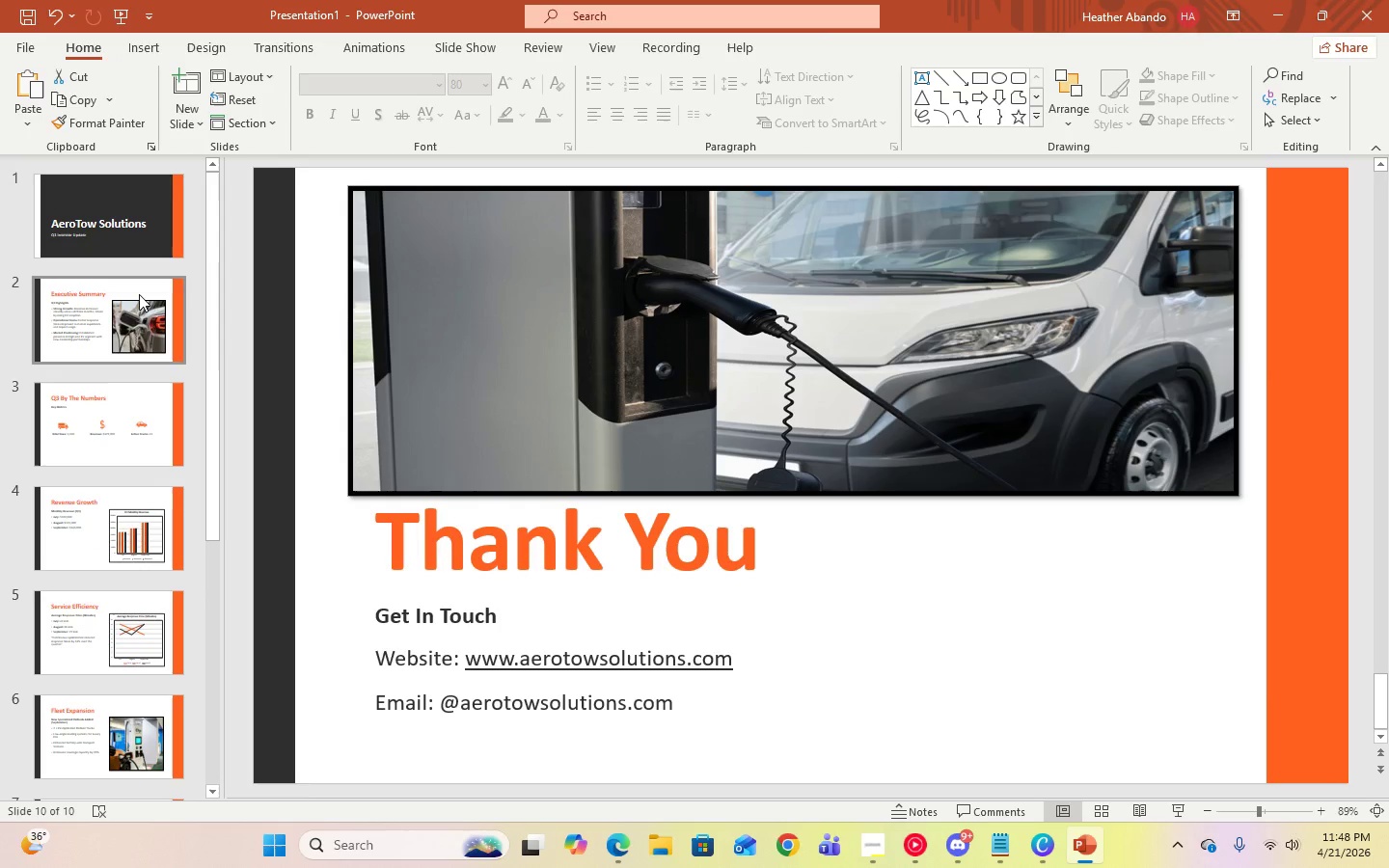 
left_click([139, 294])
 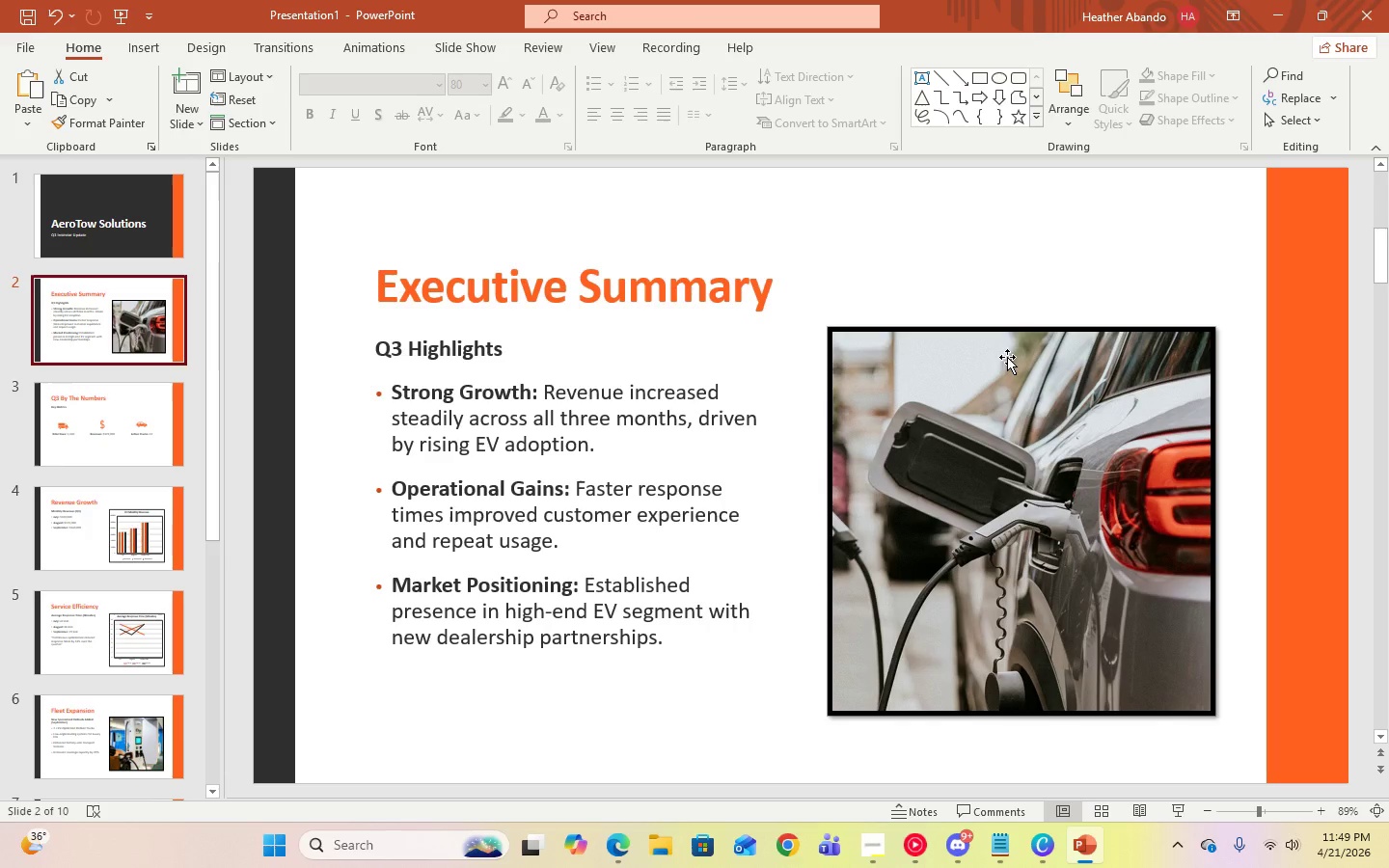 
left_click([1007, 357])
 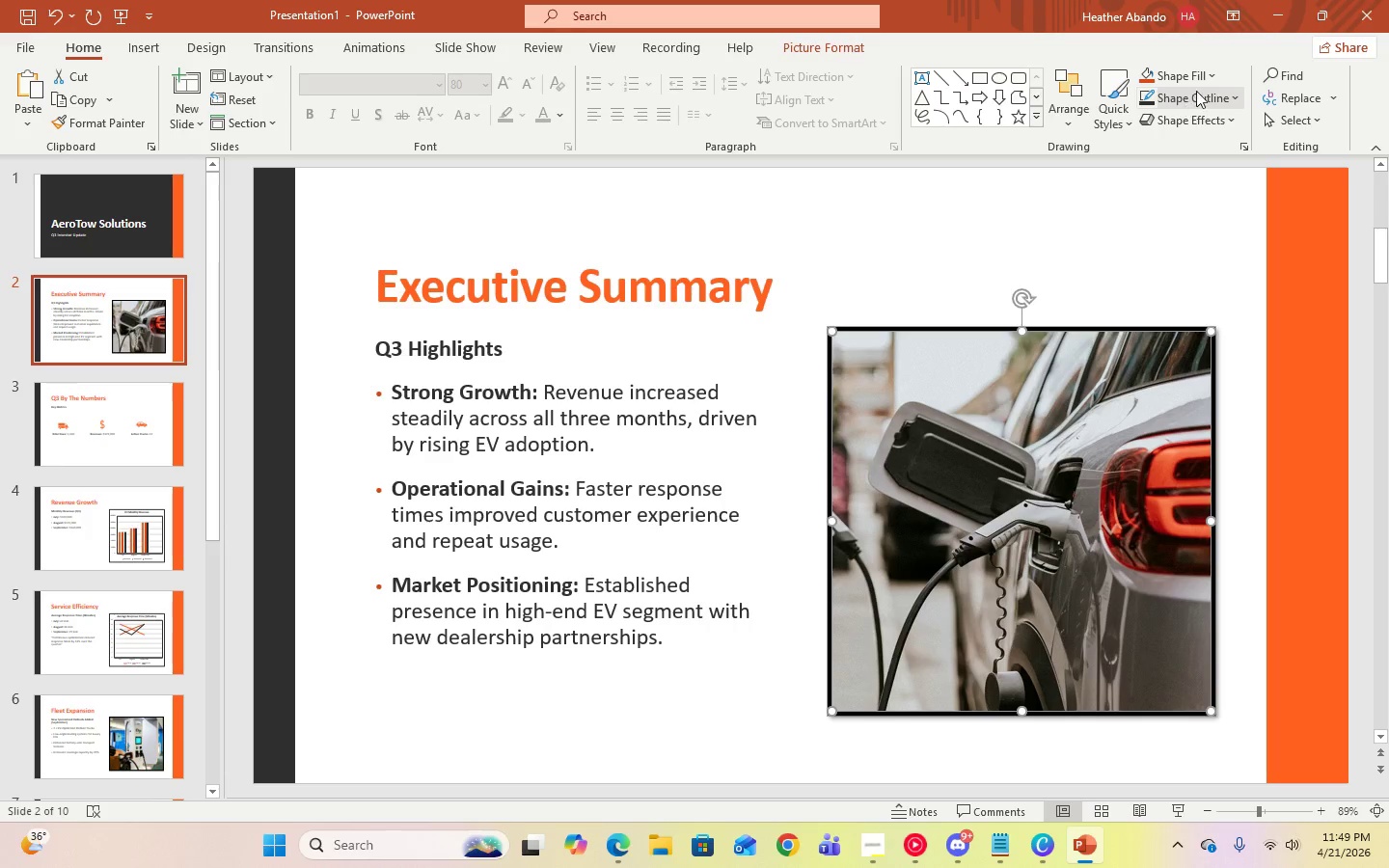 
left_click([1211, 79])
 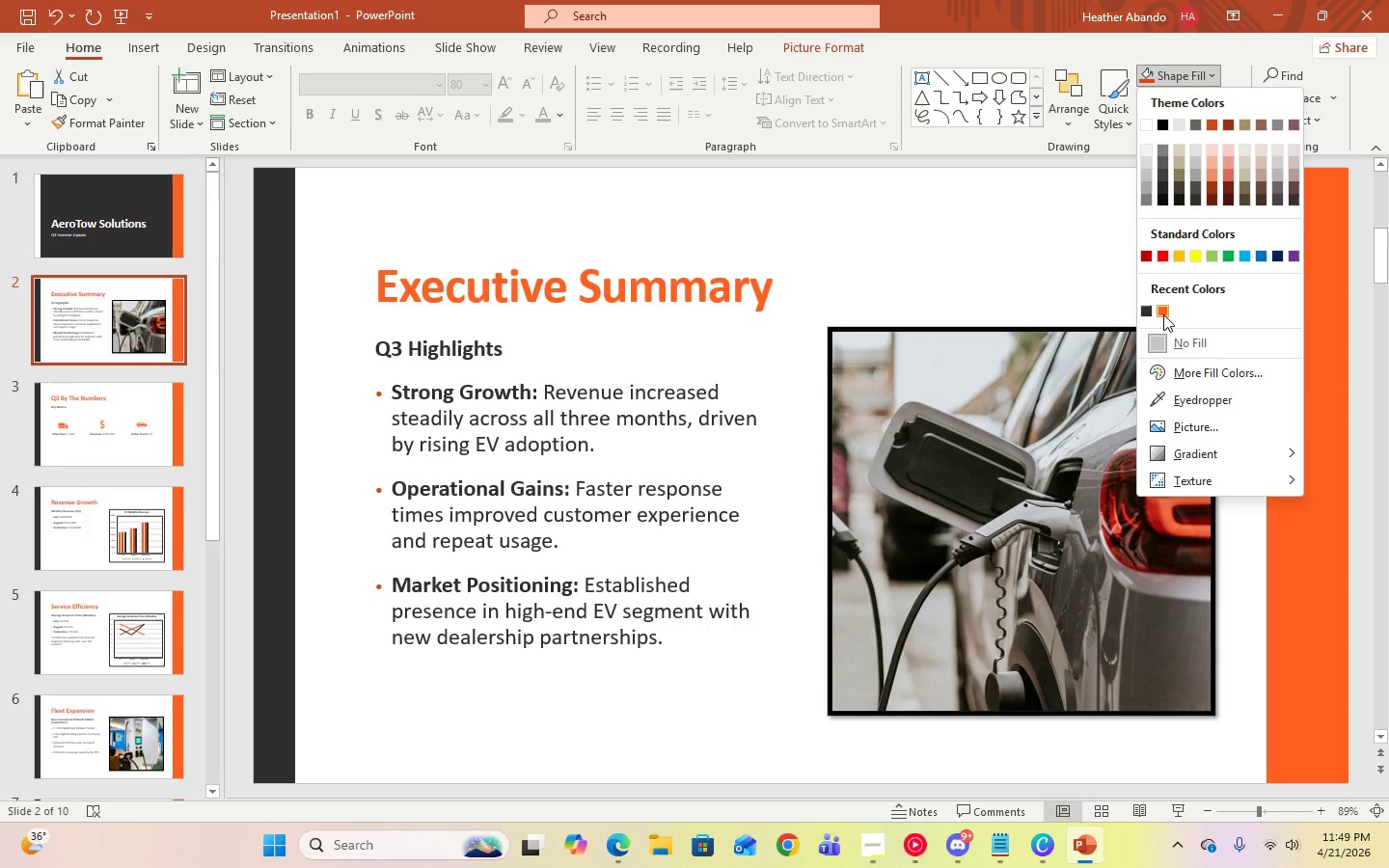 
left_click([1163, 314])
 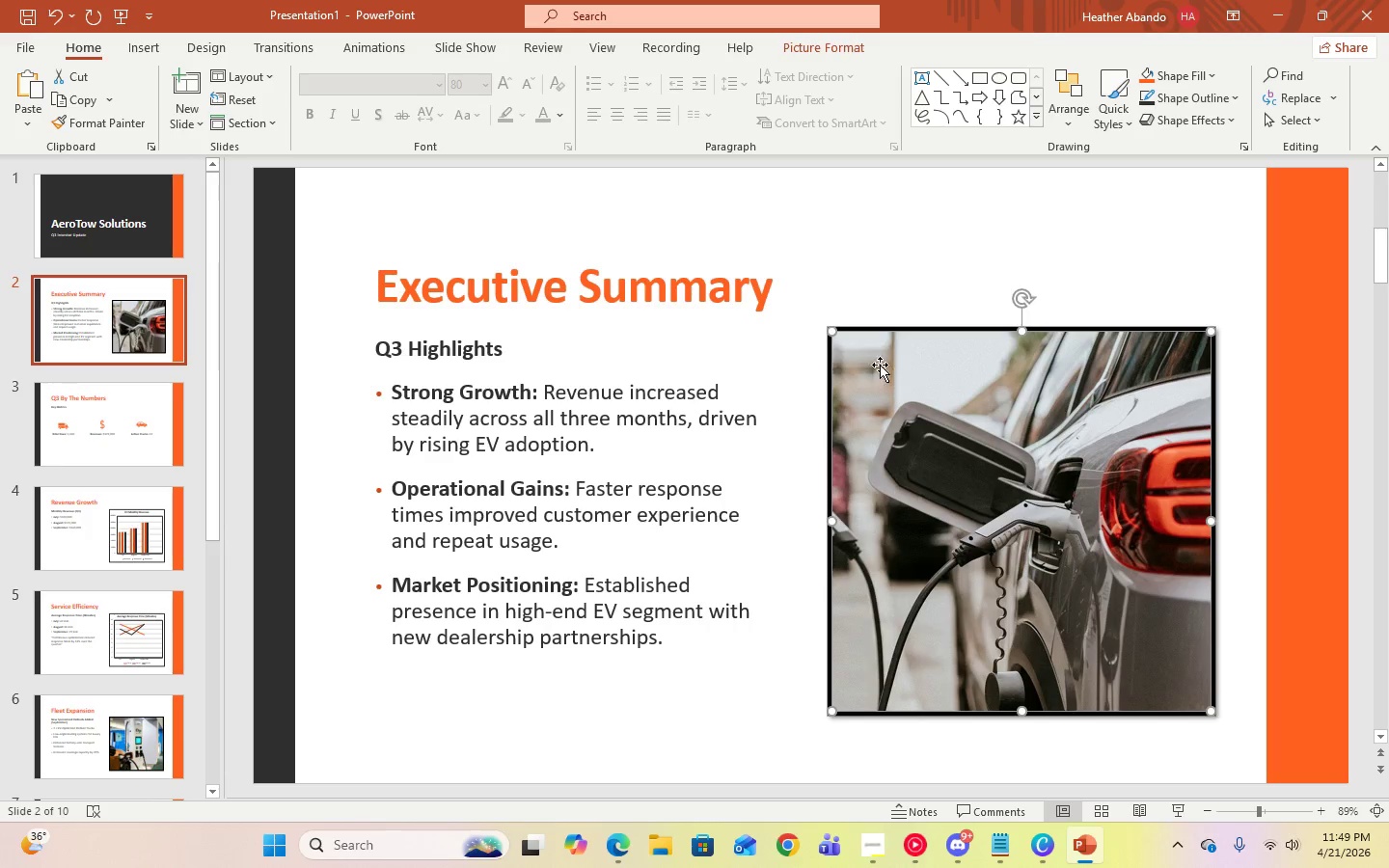 
left_click([913, 339])
 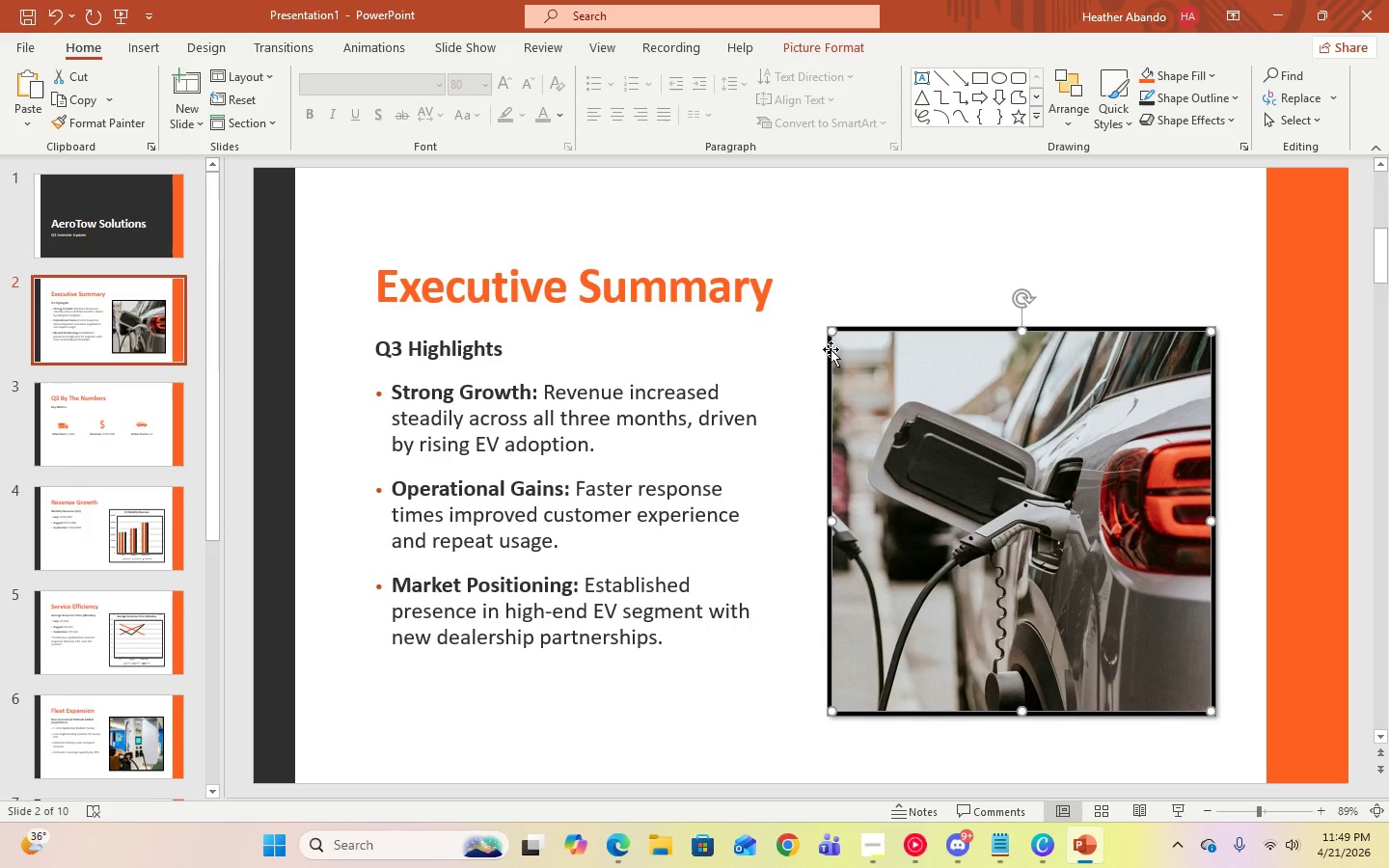 
left_click([831, 349])
 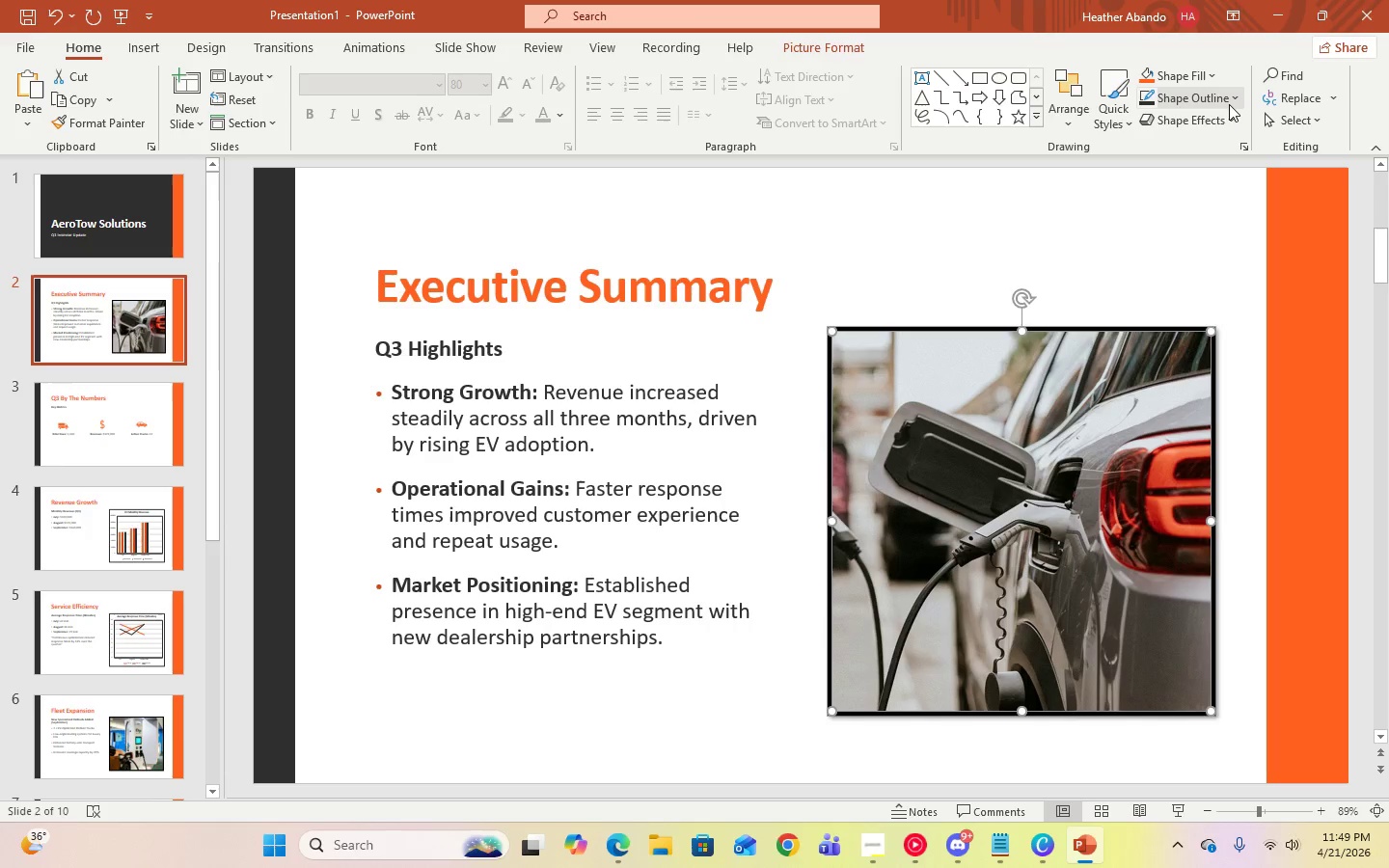 
left_click([1229, 101])
 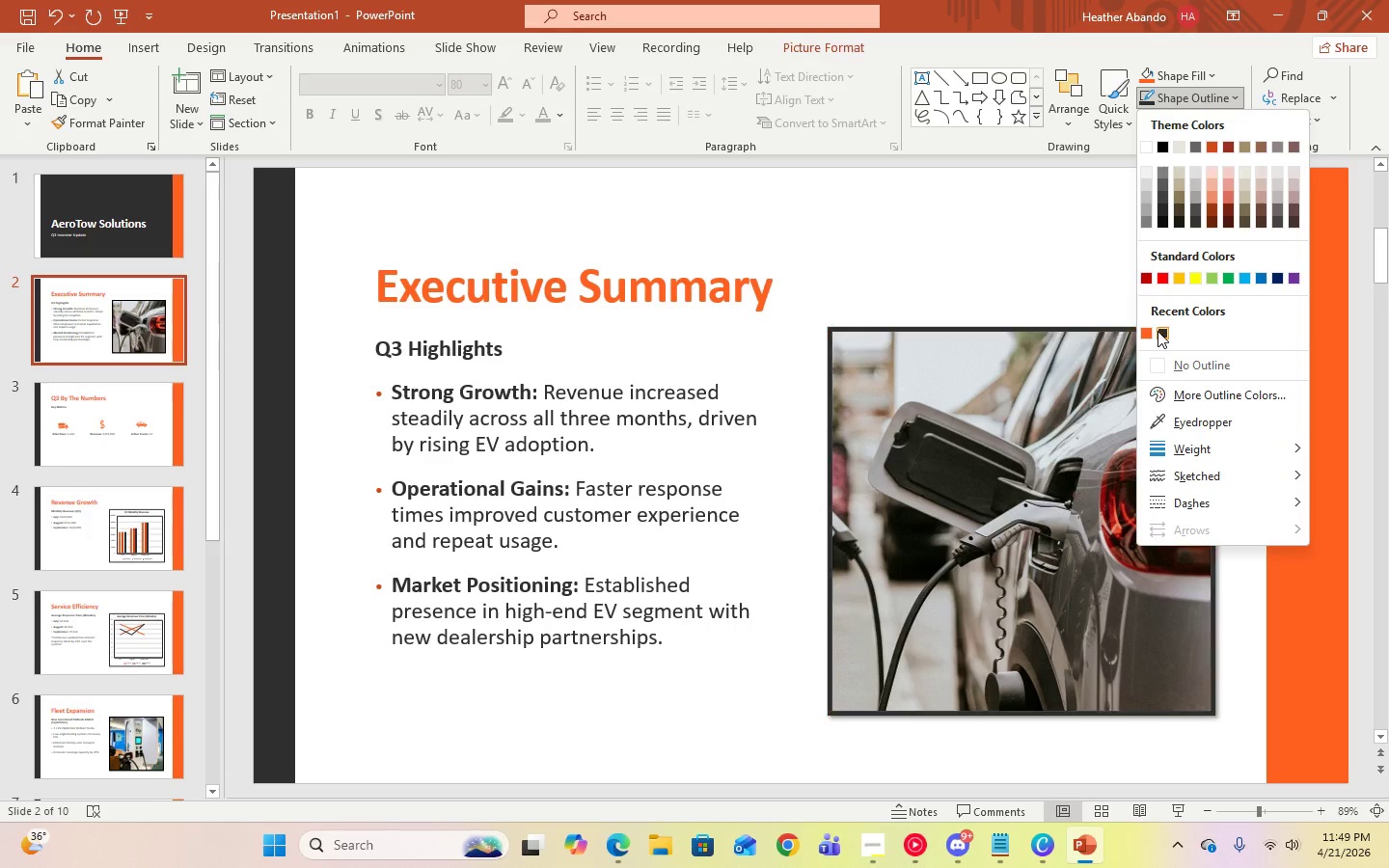 
left_click([1163, 331])
 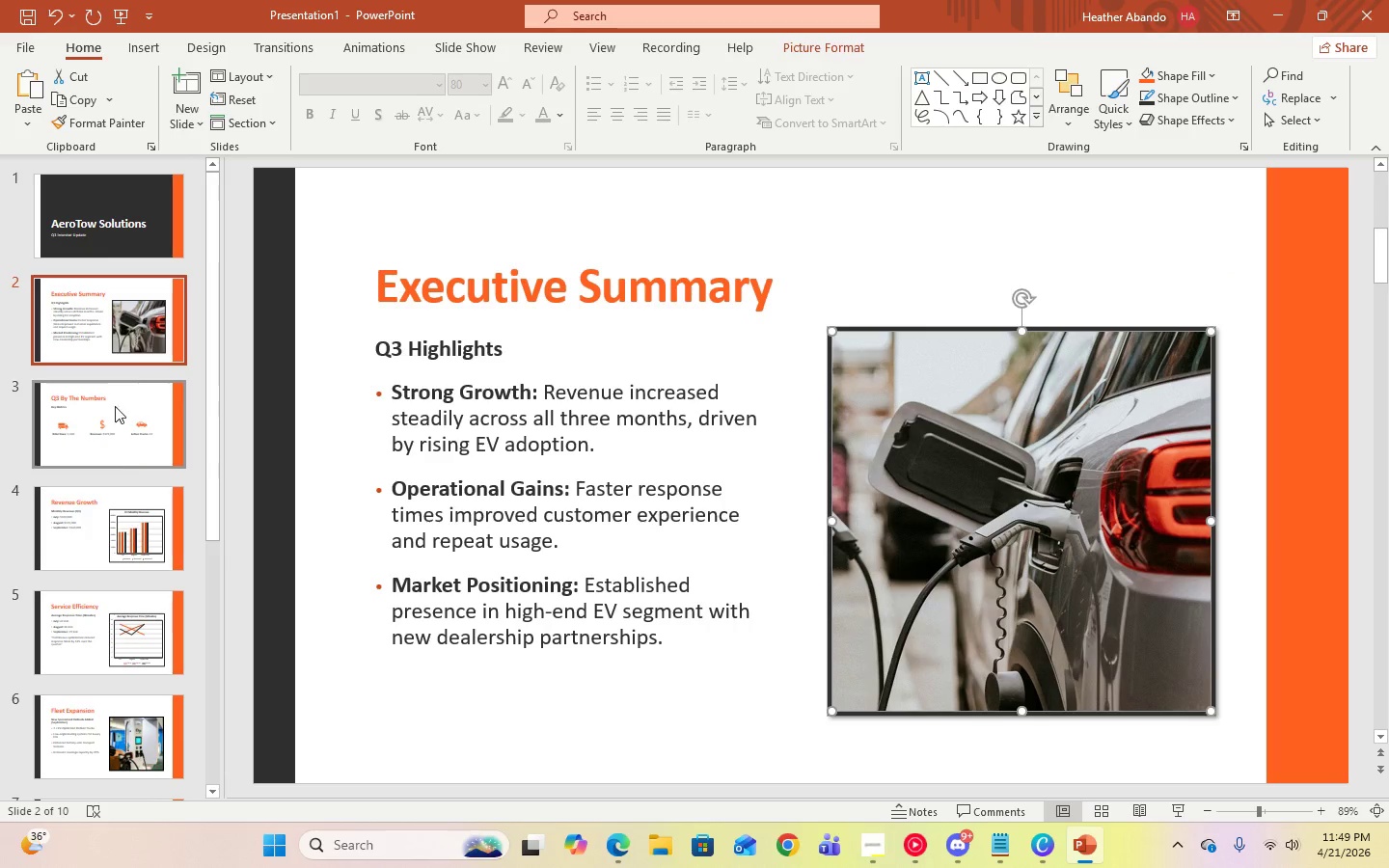 
left_click([134, 552])
 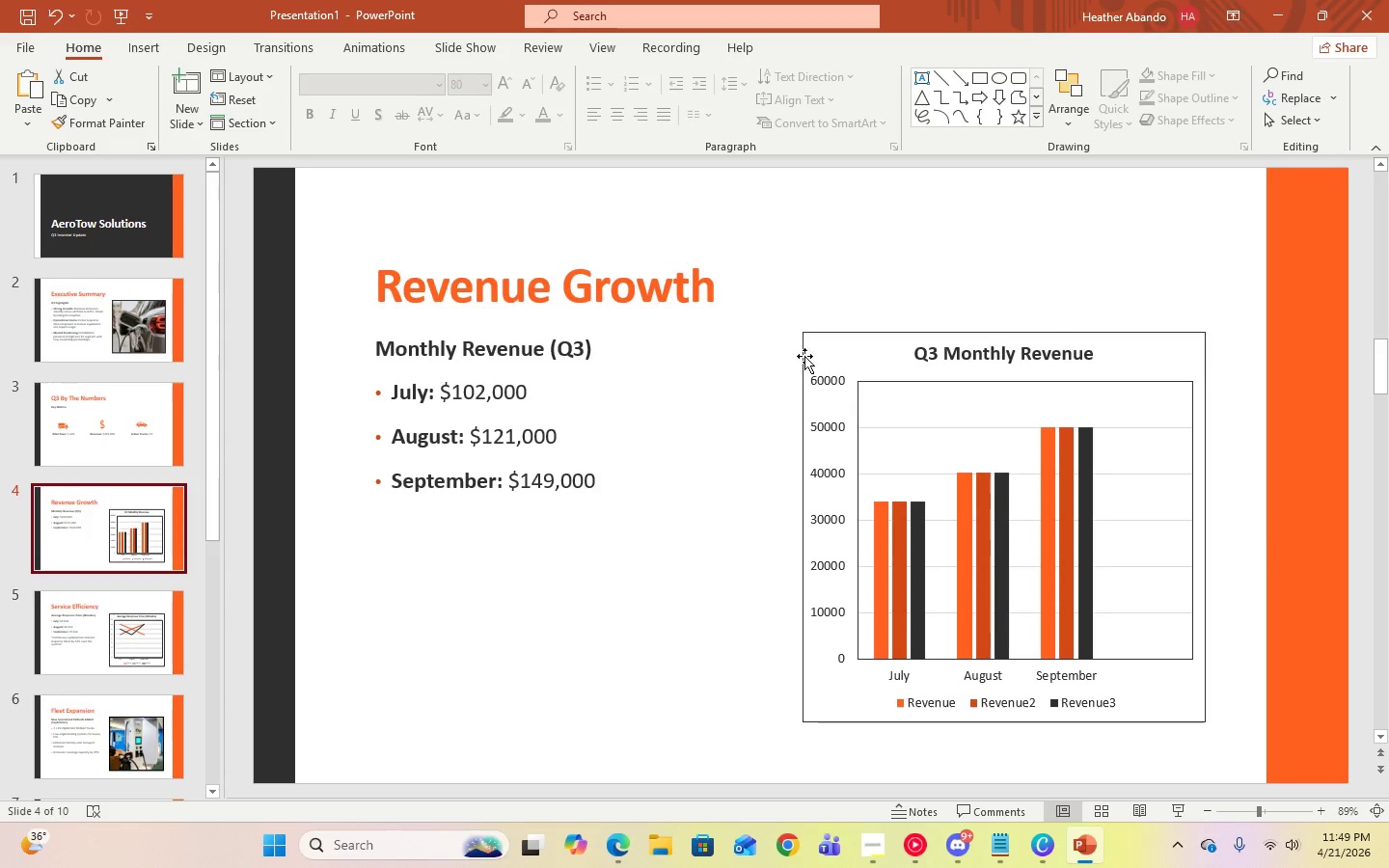 
left_click([853, 354])
 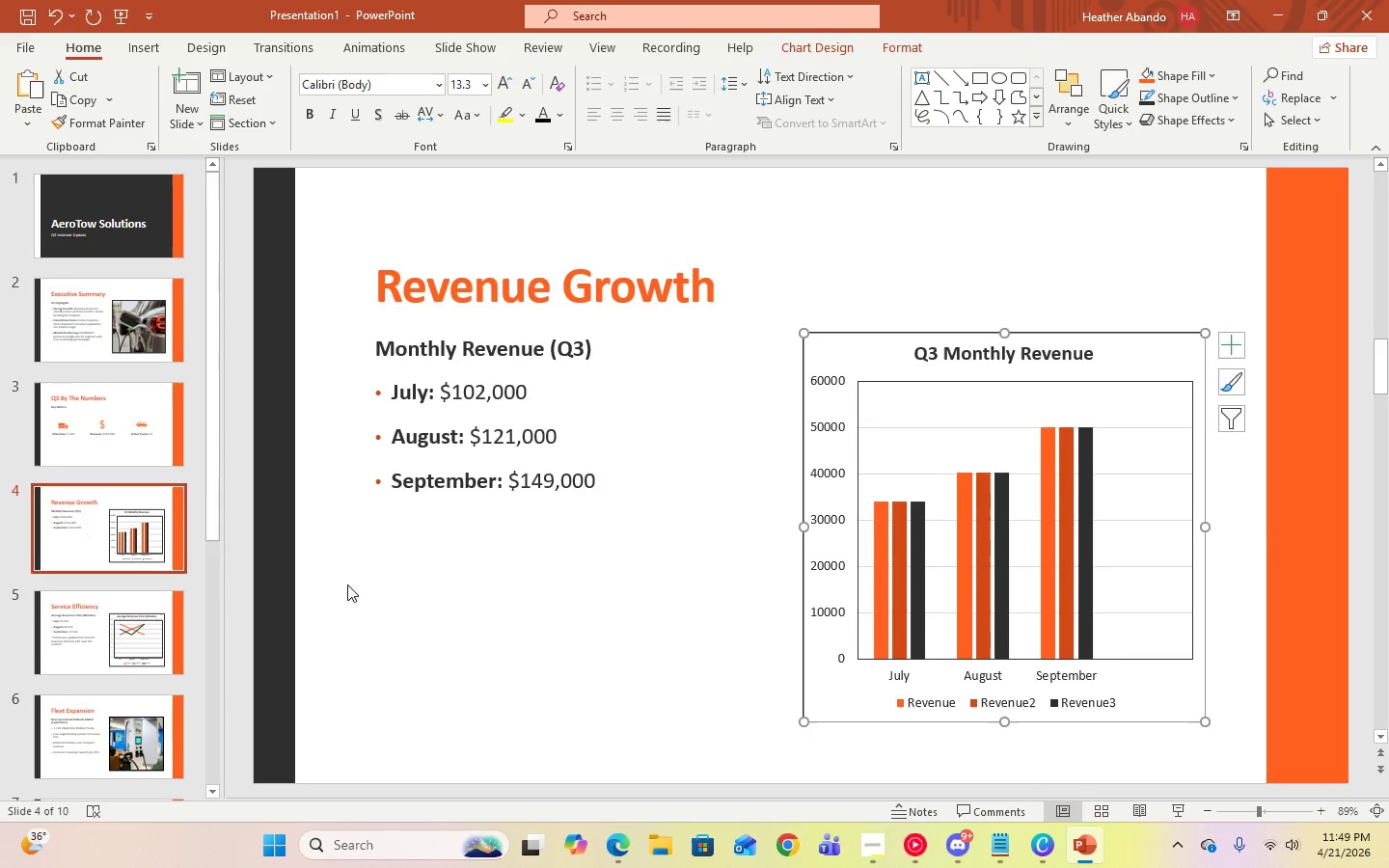 
left_click([144, 623])
 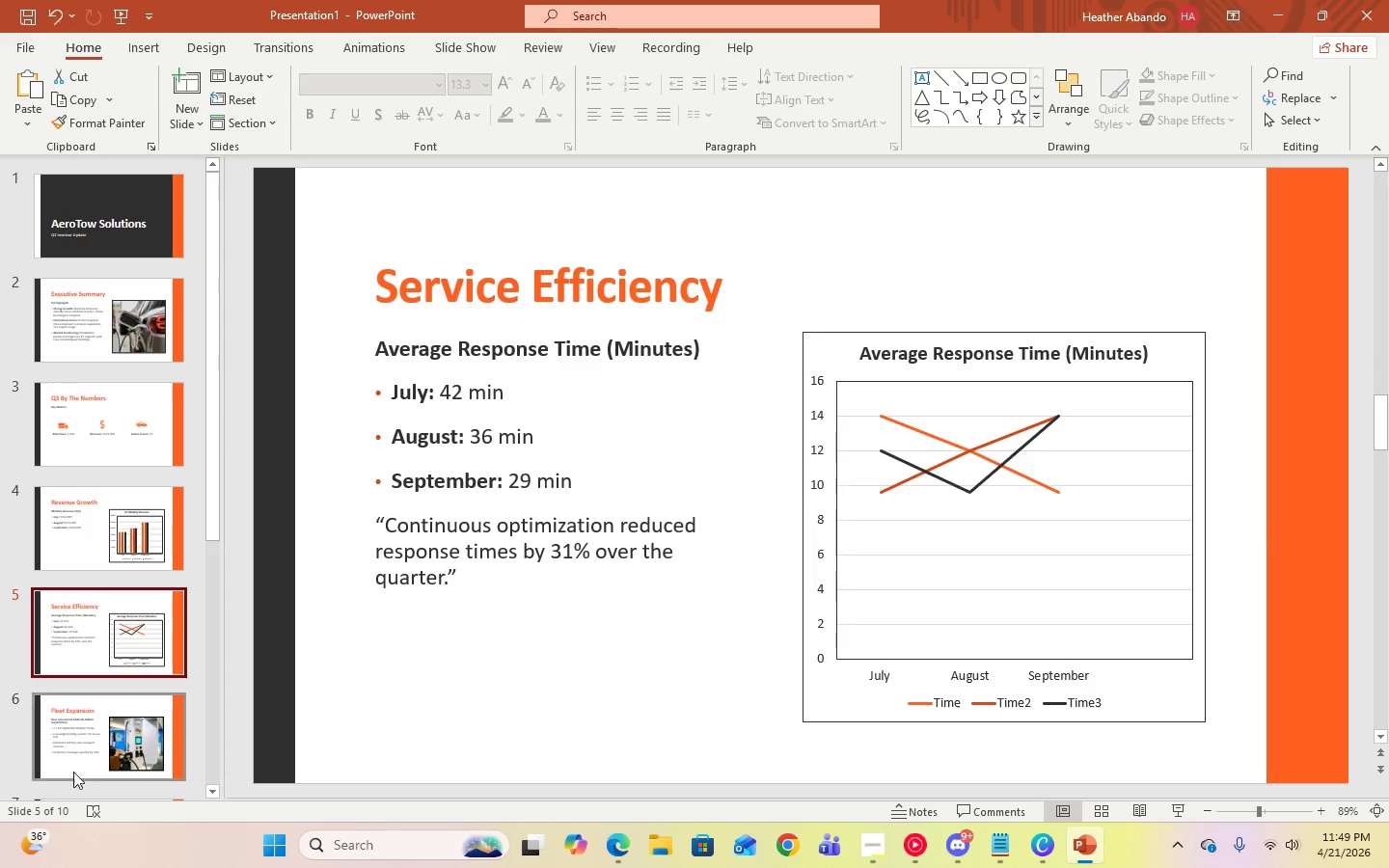 
left_click([77, 754])
 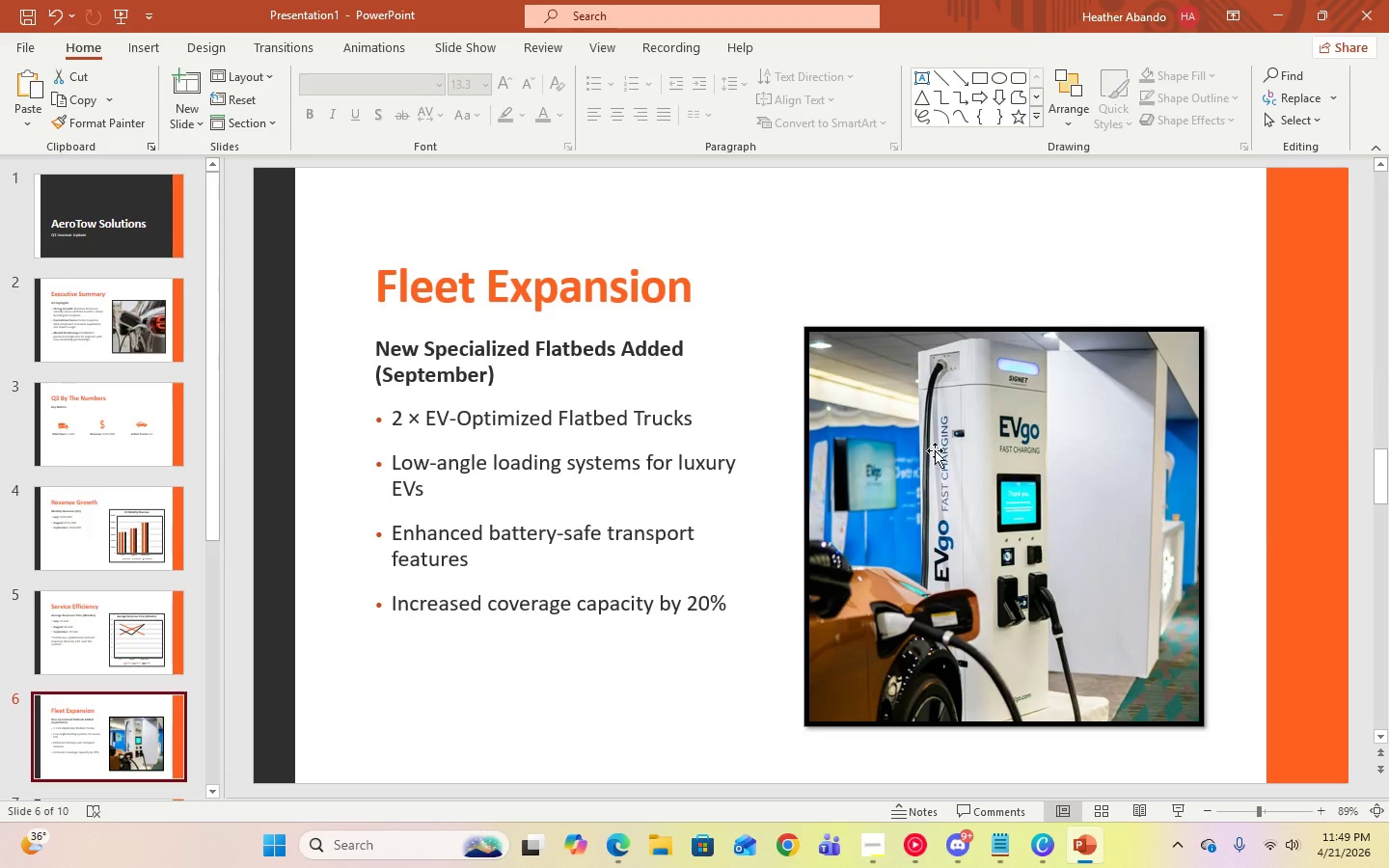 
left_click([946, 438])
 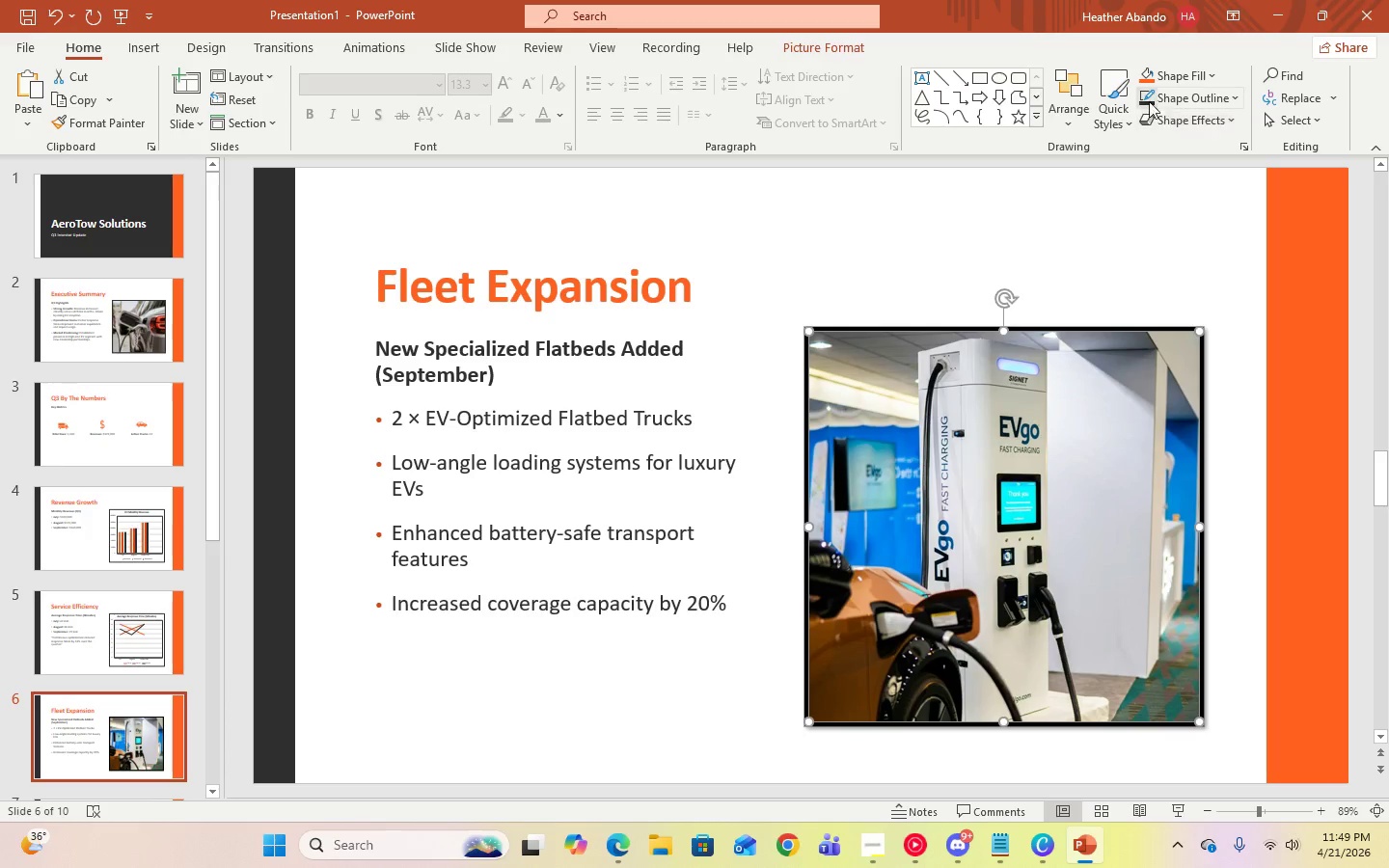 
left_click([1148, 99])
 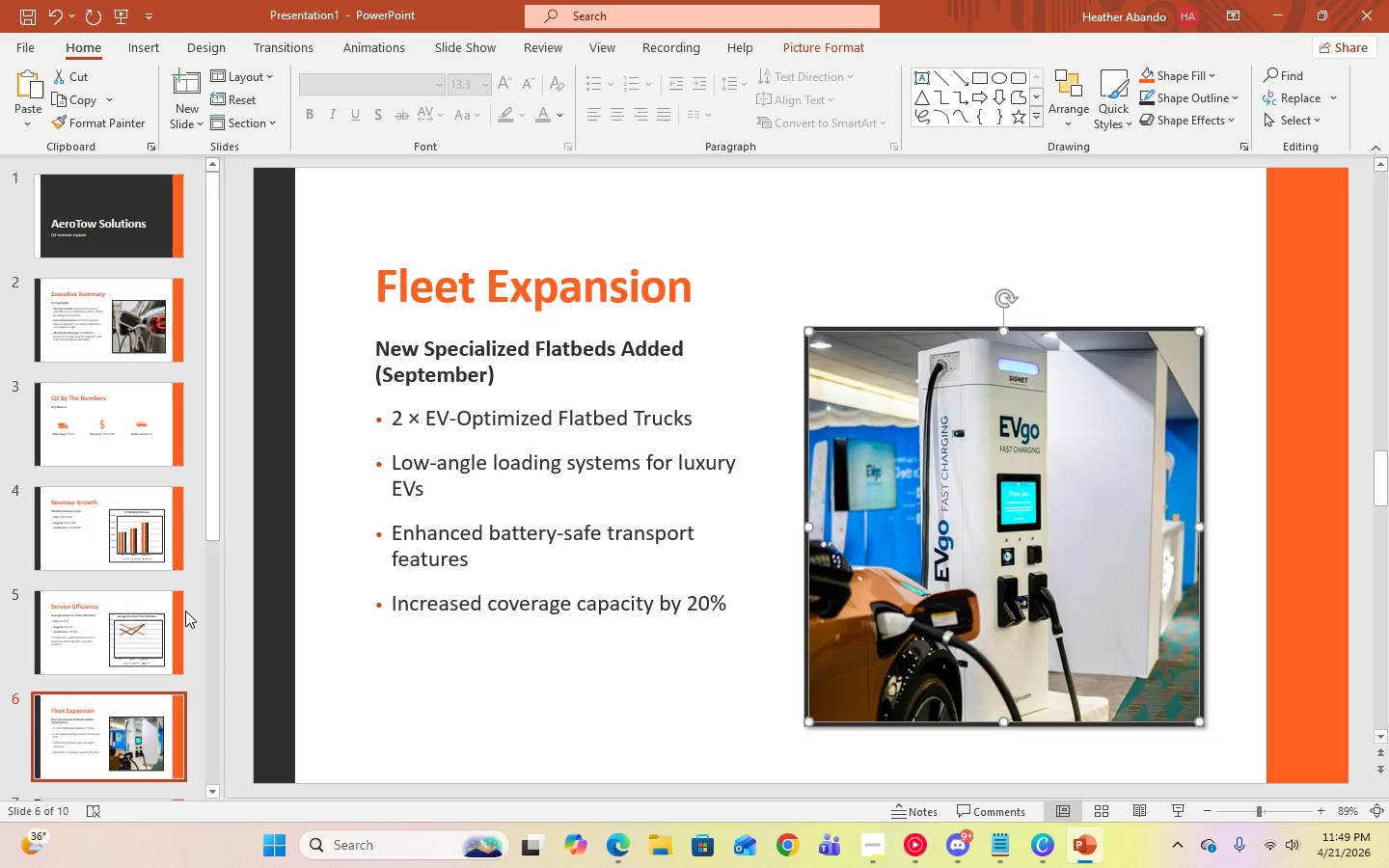 
scroll: coordinate [46, 614], scroll_direction: down, amount: 2.0
 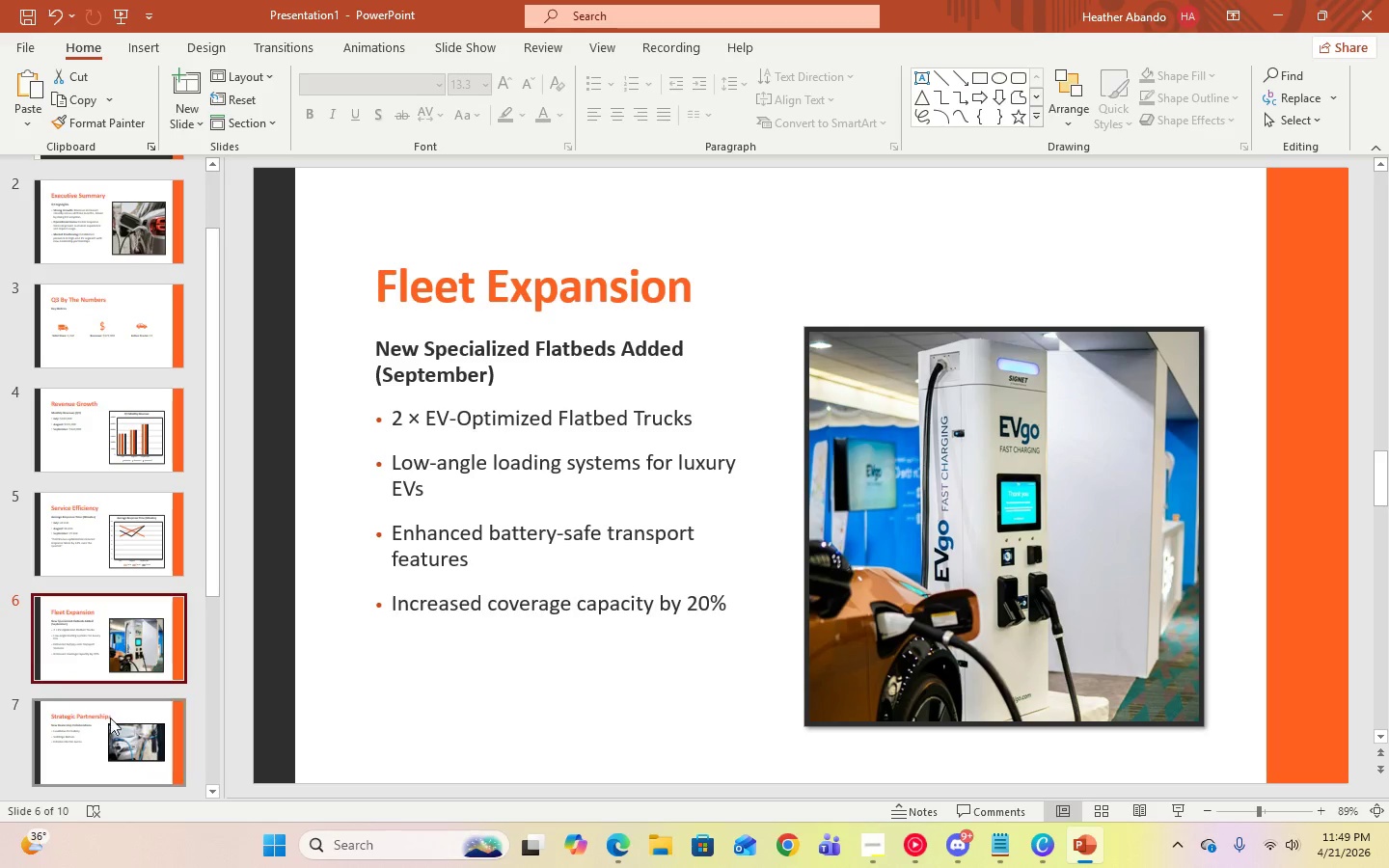 
left_click([110, 722])
 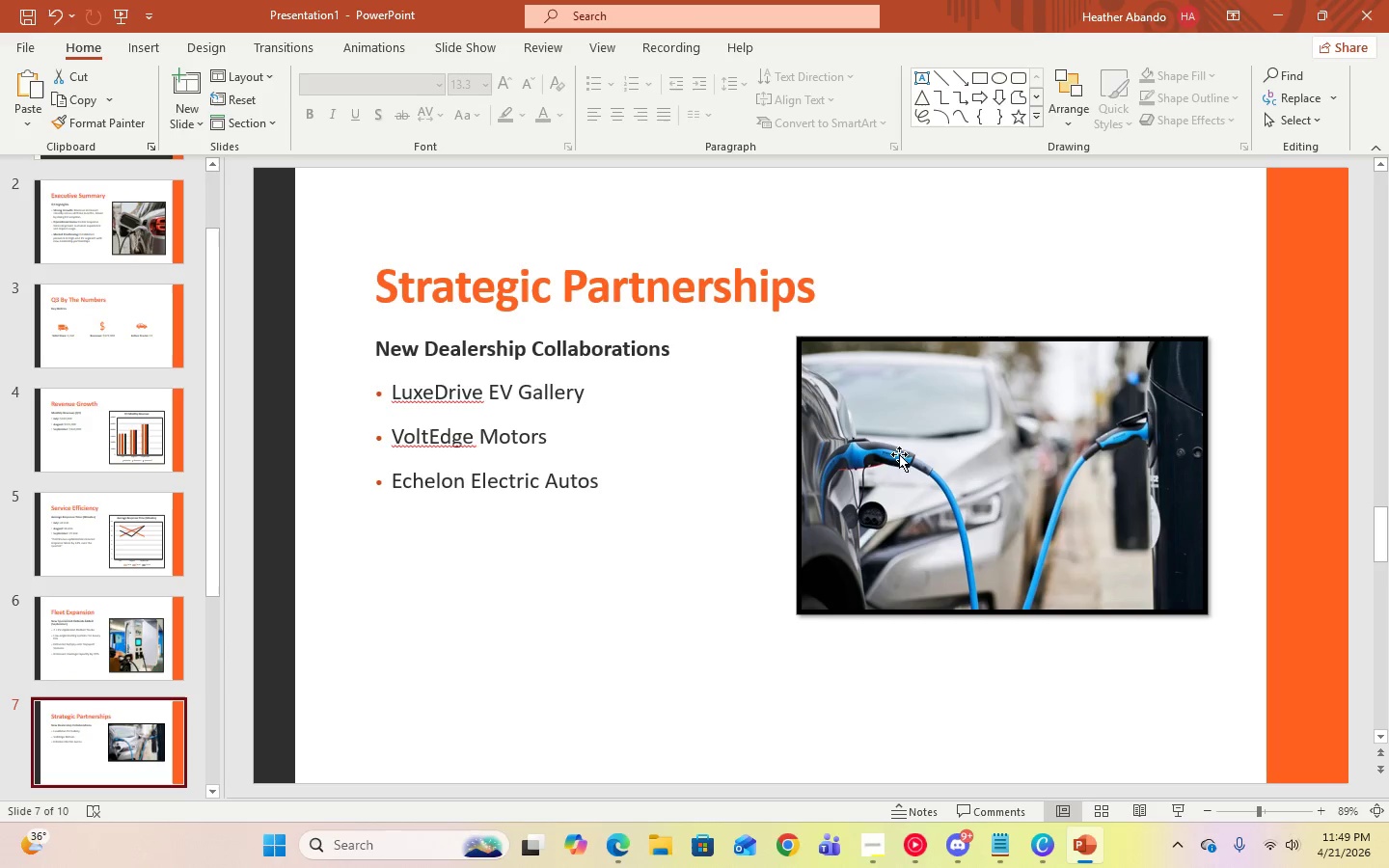 
left_click([941, 441])
 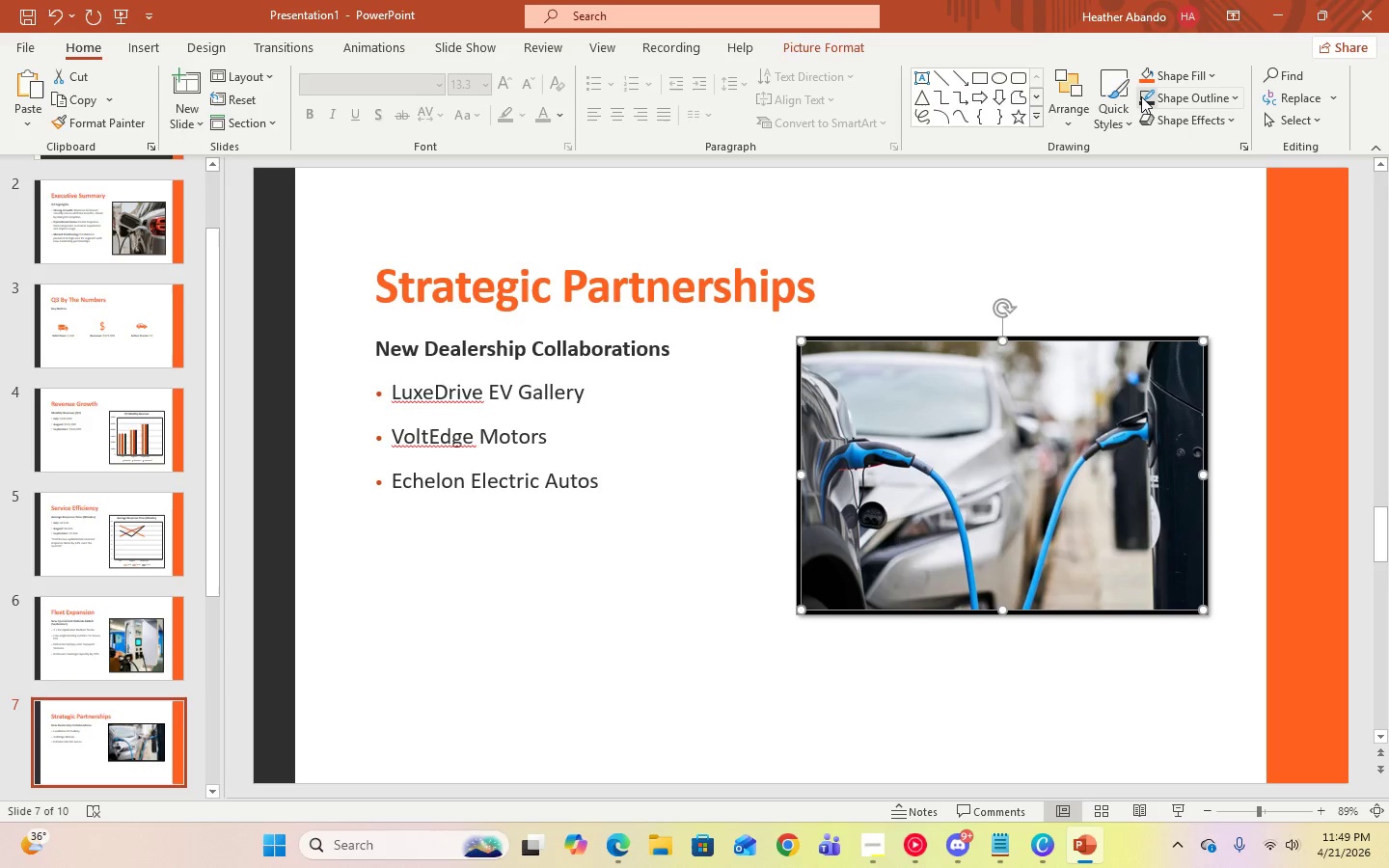 
left_click([1141, 96])
 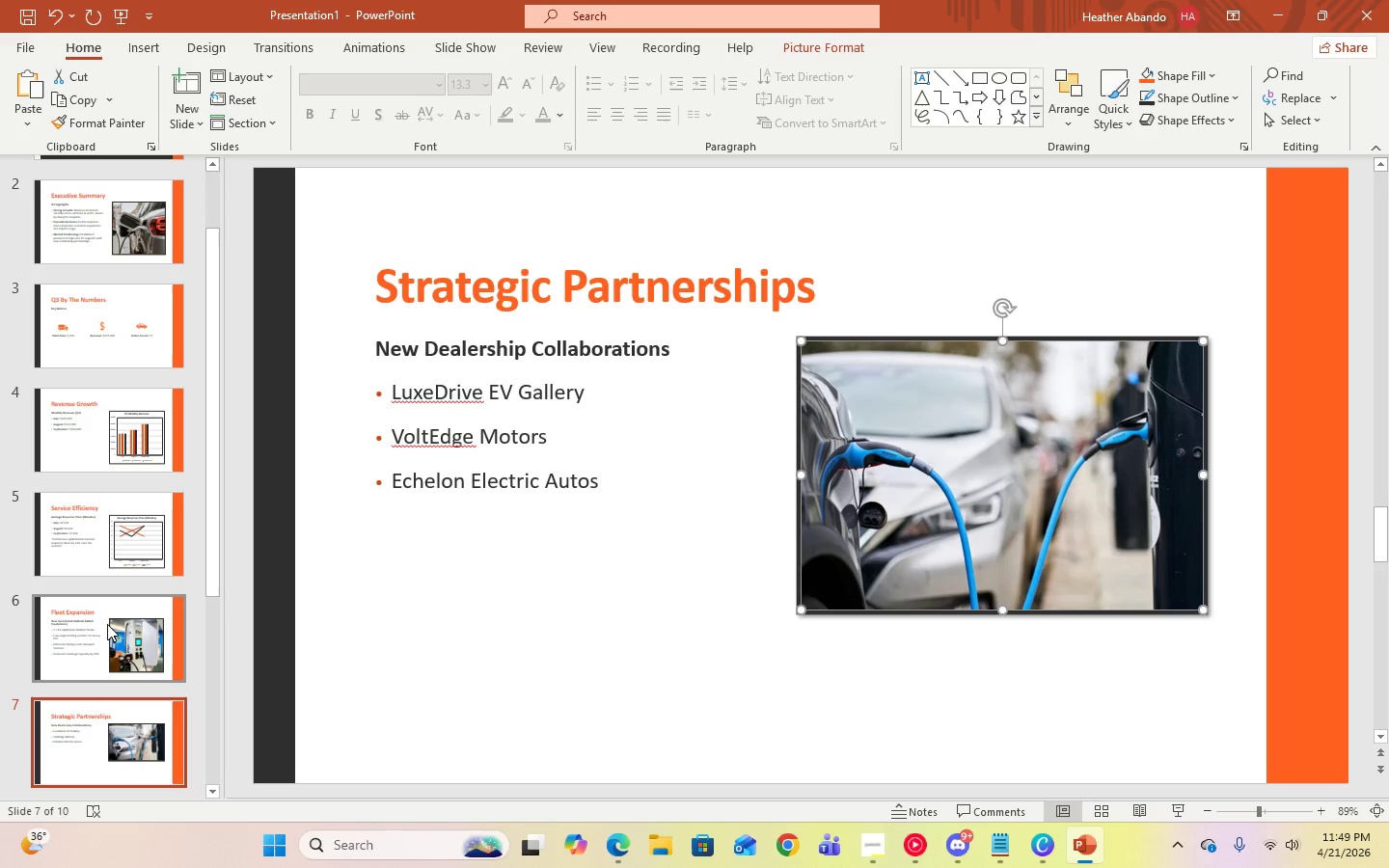 
scroll: coordinate [107, 624], scroll_direction: down, amount: 2.0
 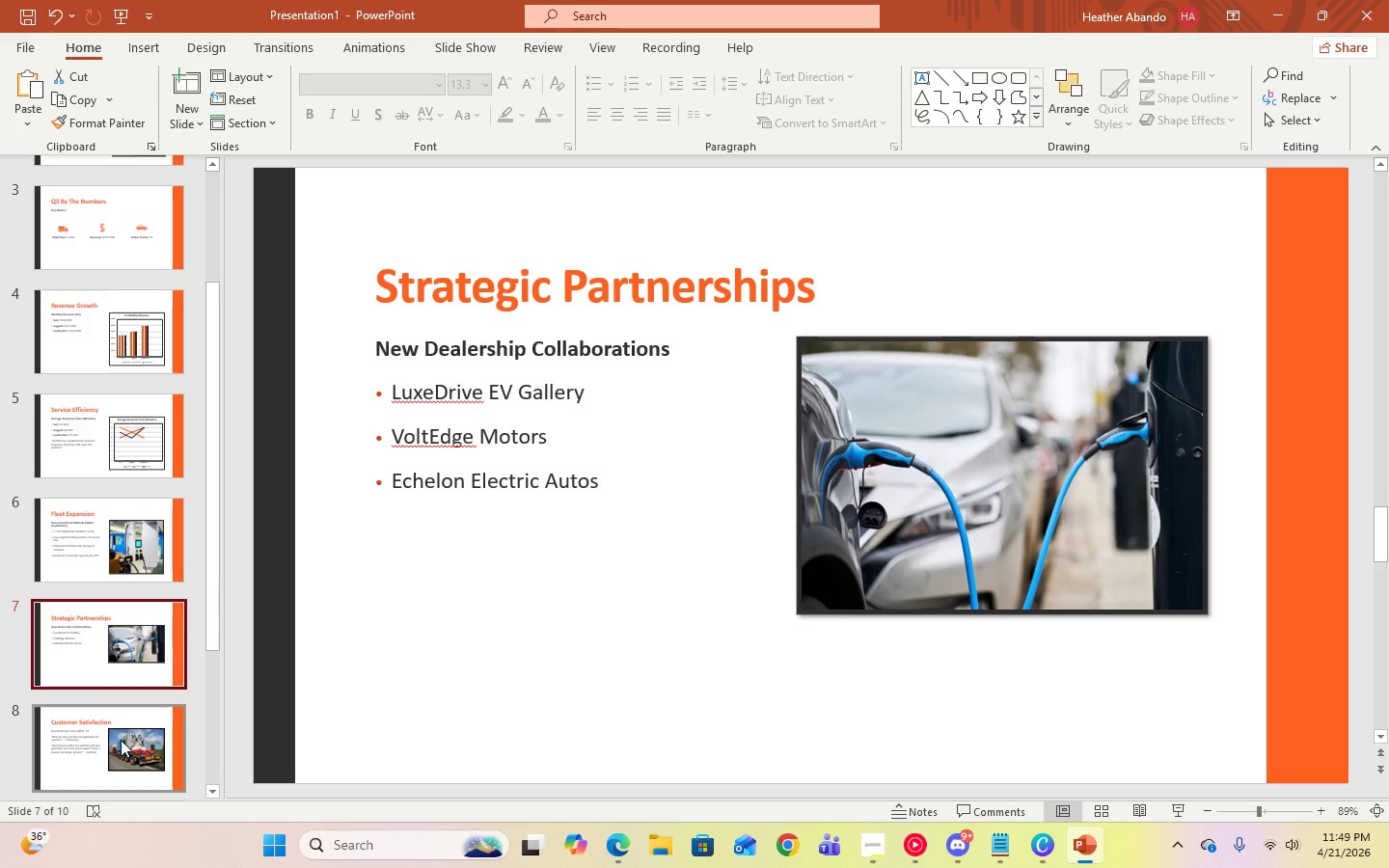 
left_click([121, 740])
 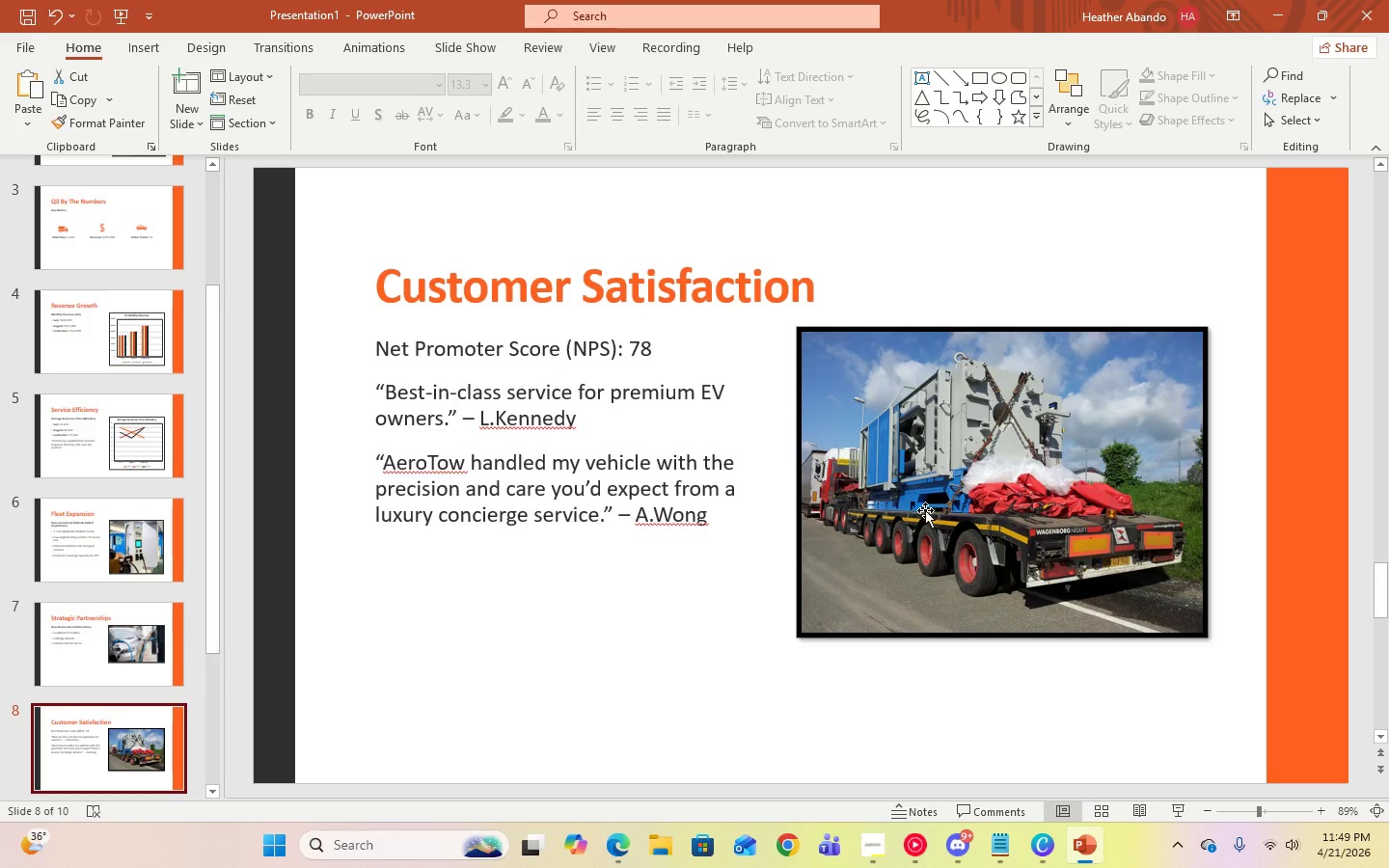 
left_click([943, 502])
 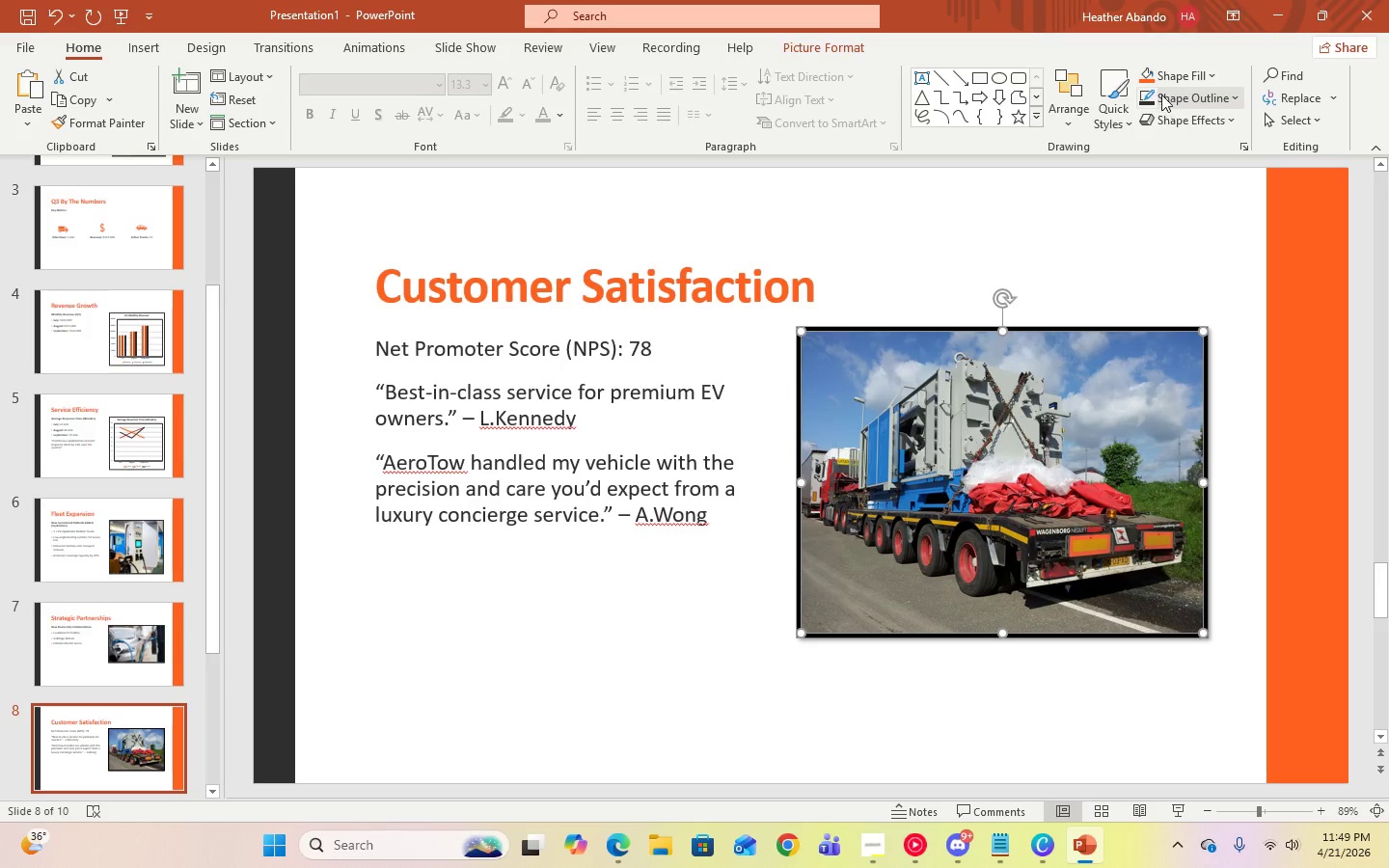 
left_click([1151, 95])
 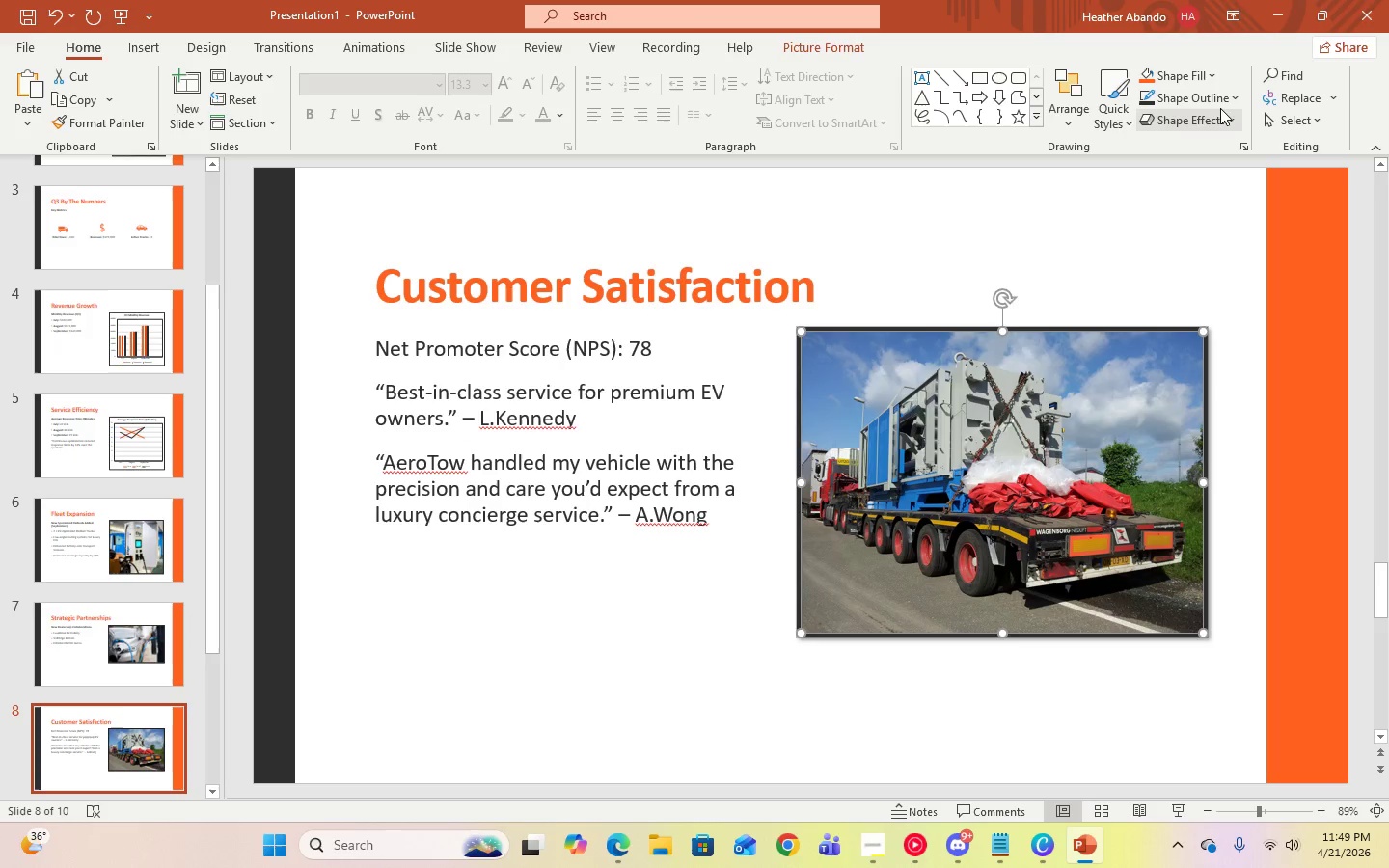 
left_click([1222, 104])
 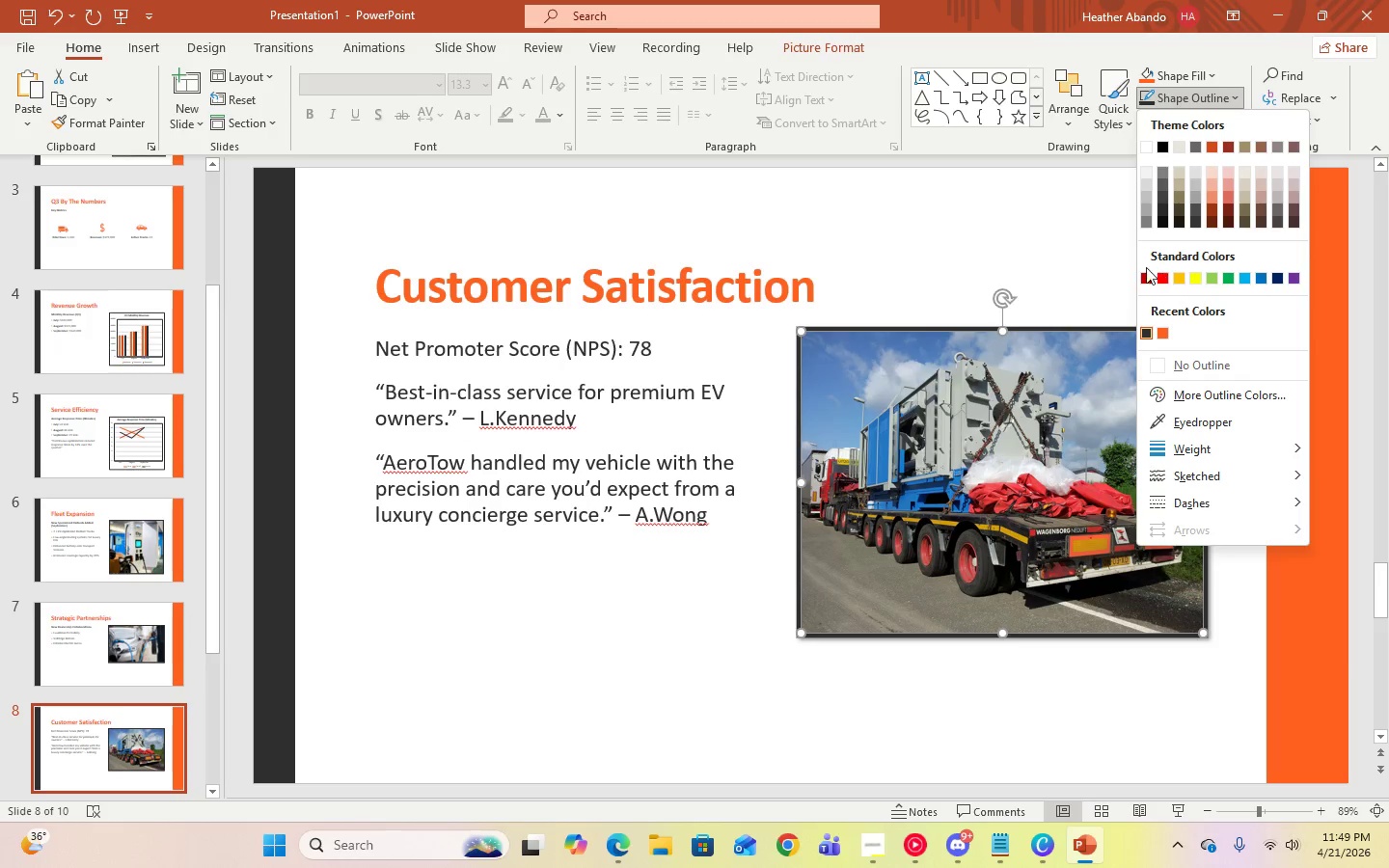 
left_click([991, 262])
 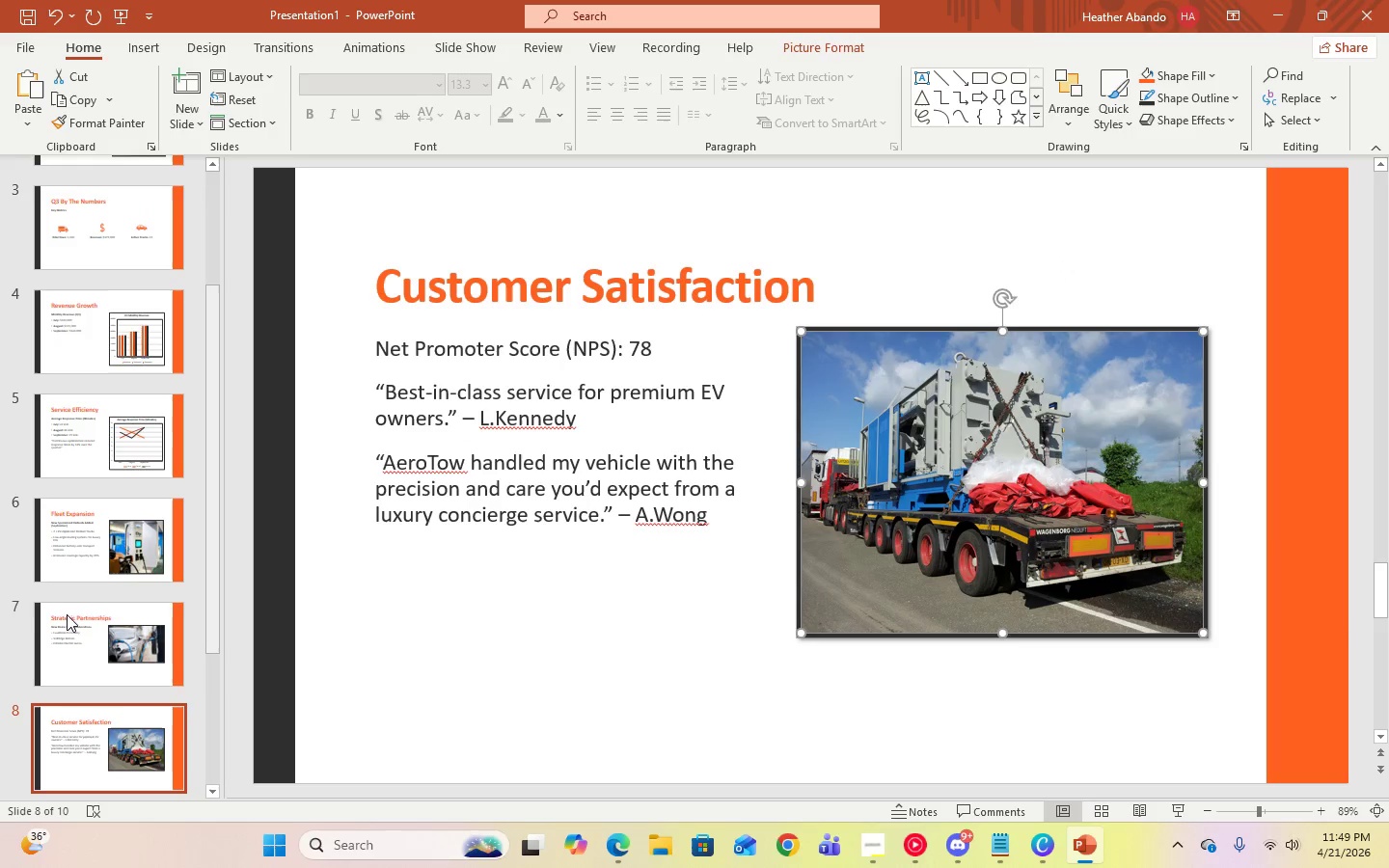 
left_click([90, 719])
 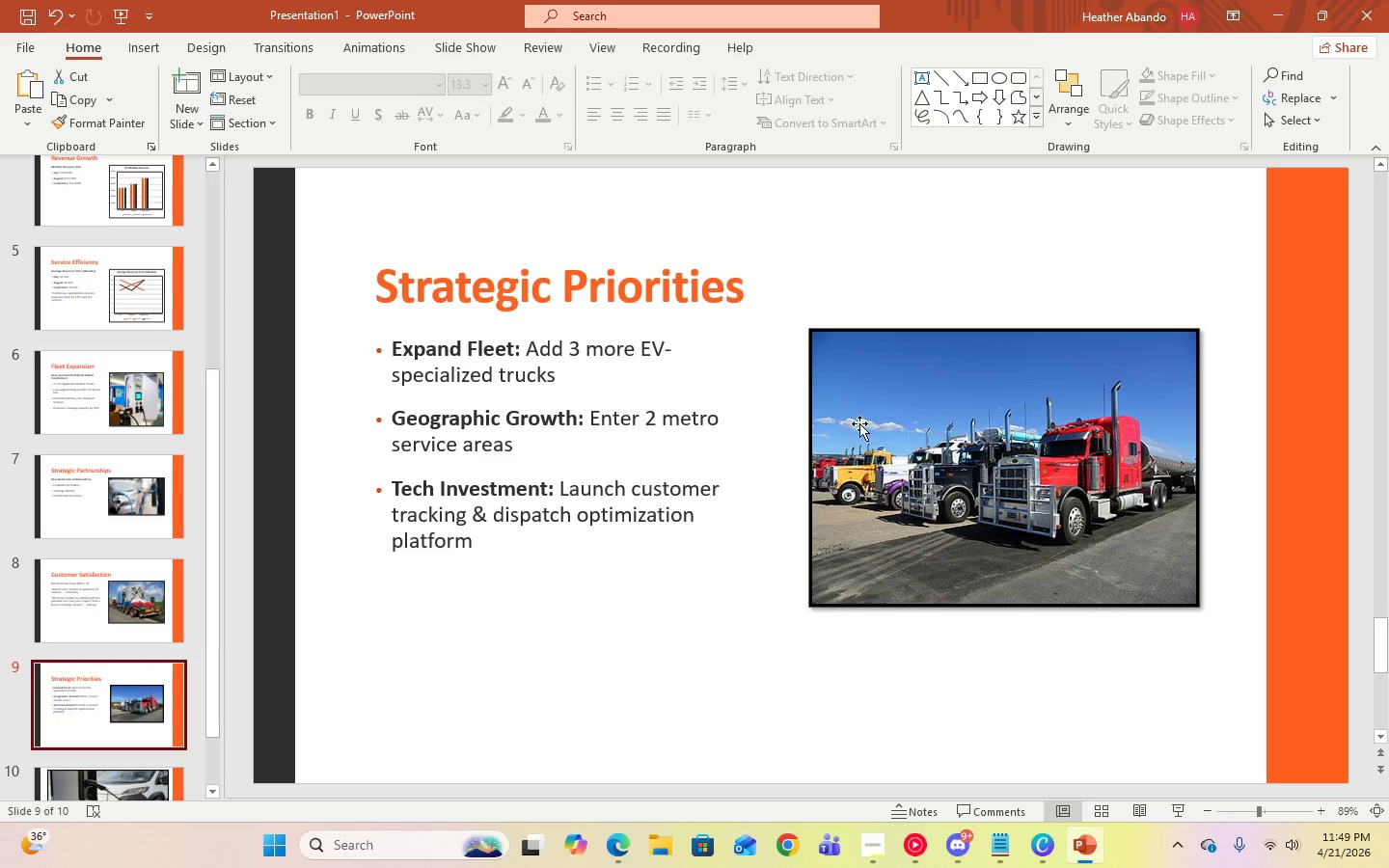 
scroll: coordinate [23, 625], scroll_direction: down, amount: 3.0
 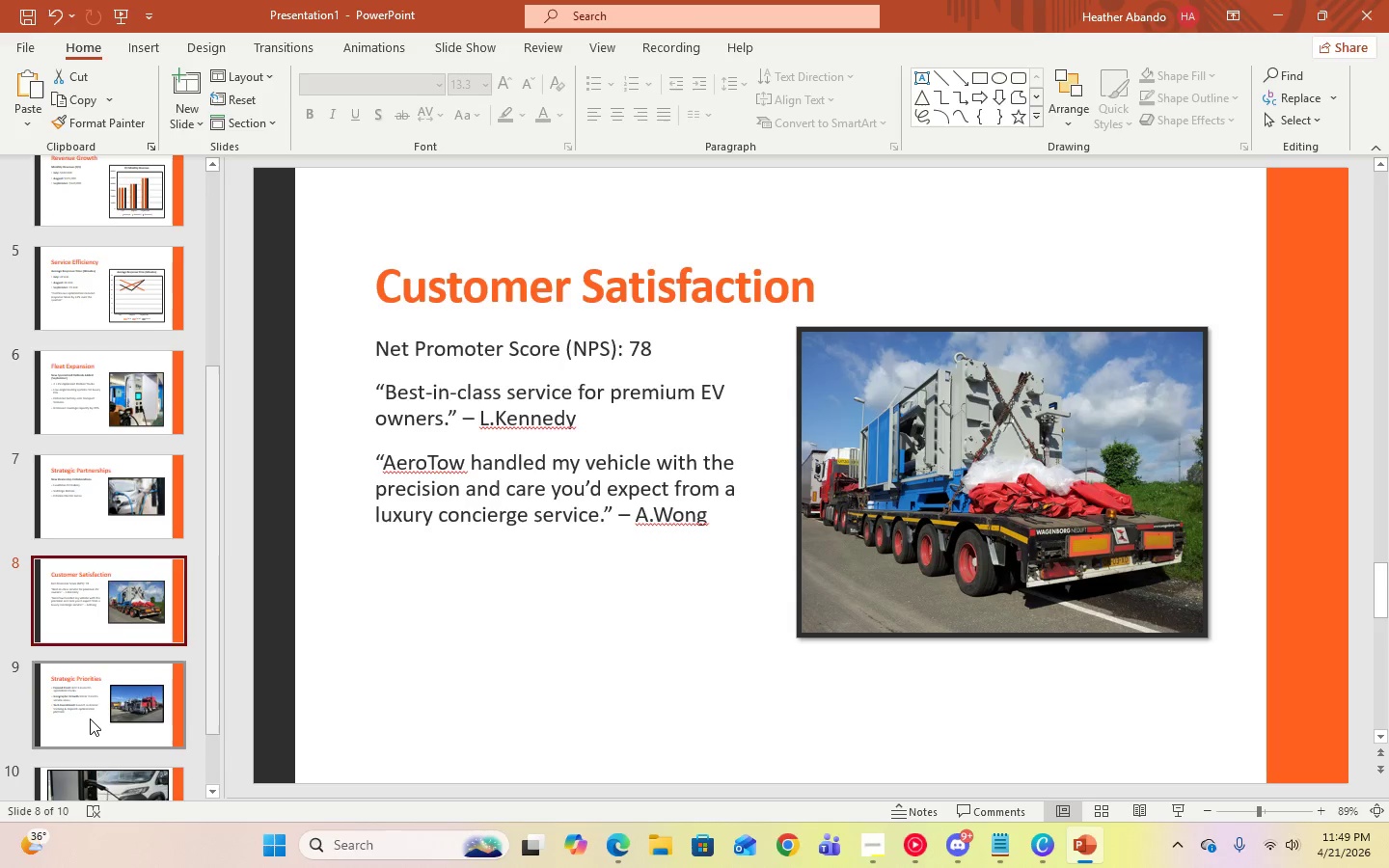 
left_click([924, 422])
 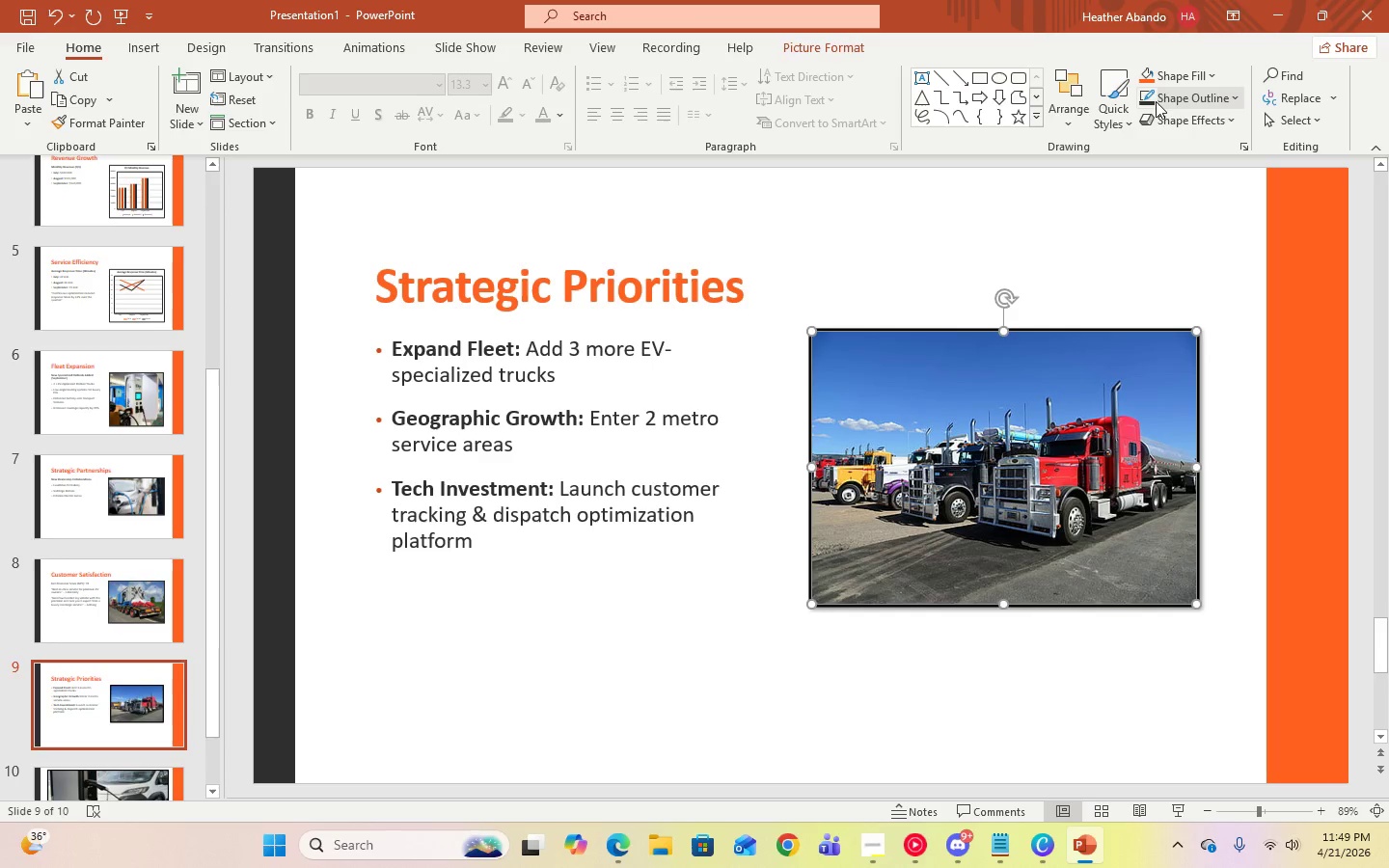 
left_click([1150, 100])
 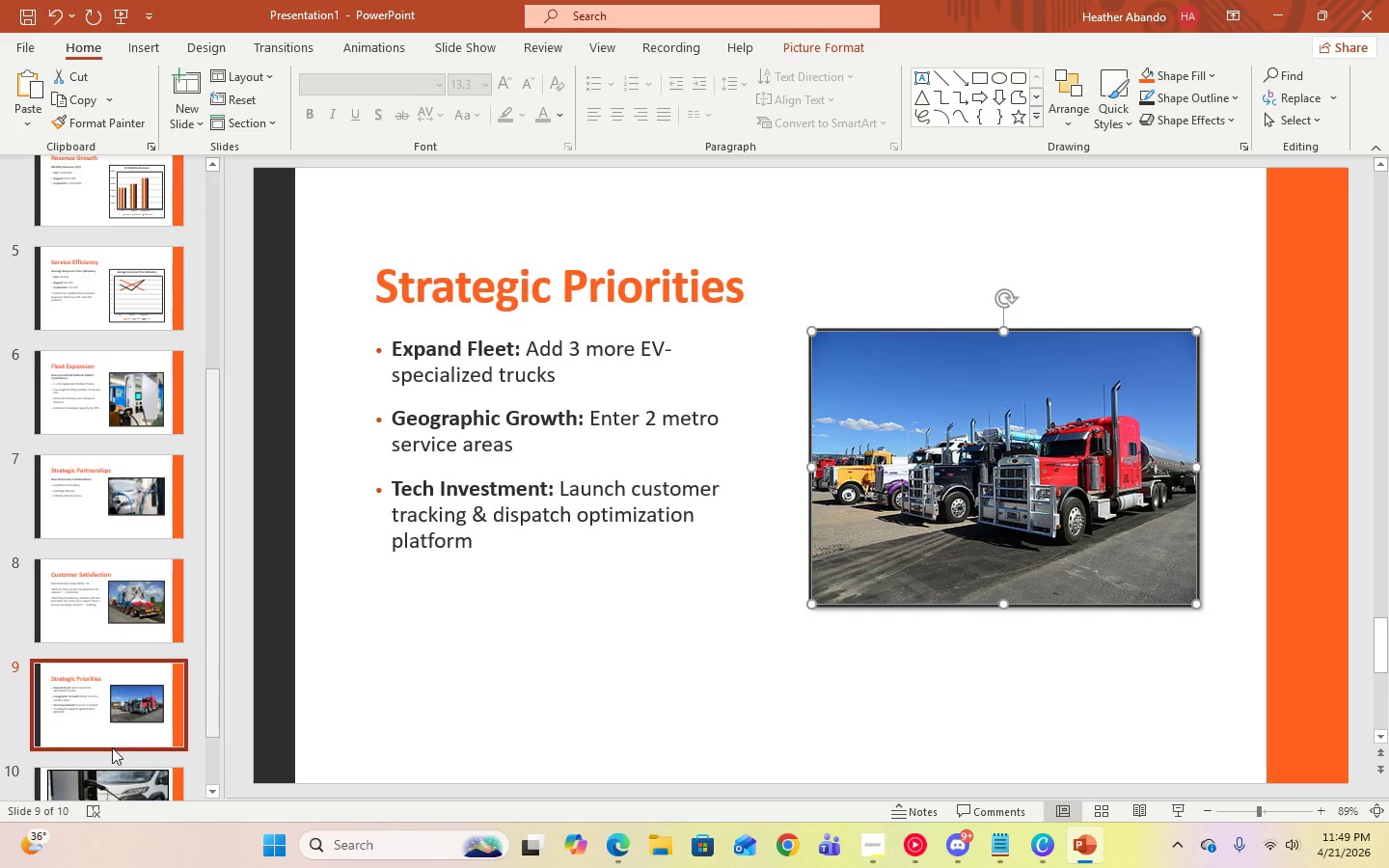 
scroll: coordinate [116, 743], scroll_direction: down, amount: 3.0
 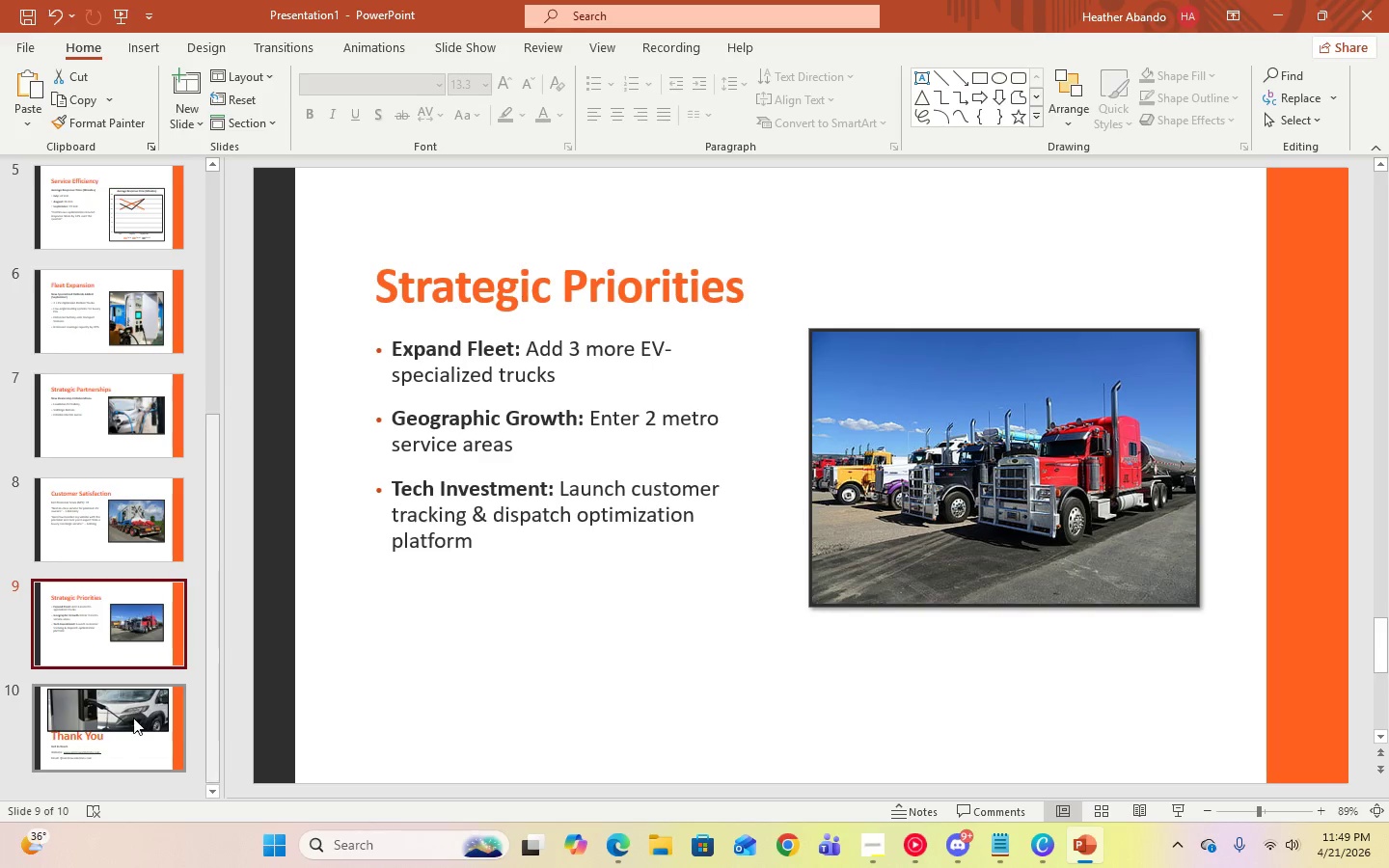 
left_click([133, 718])
 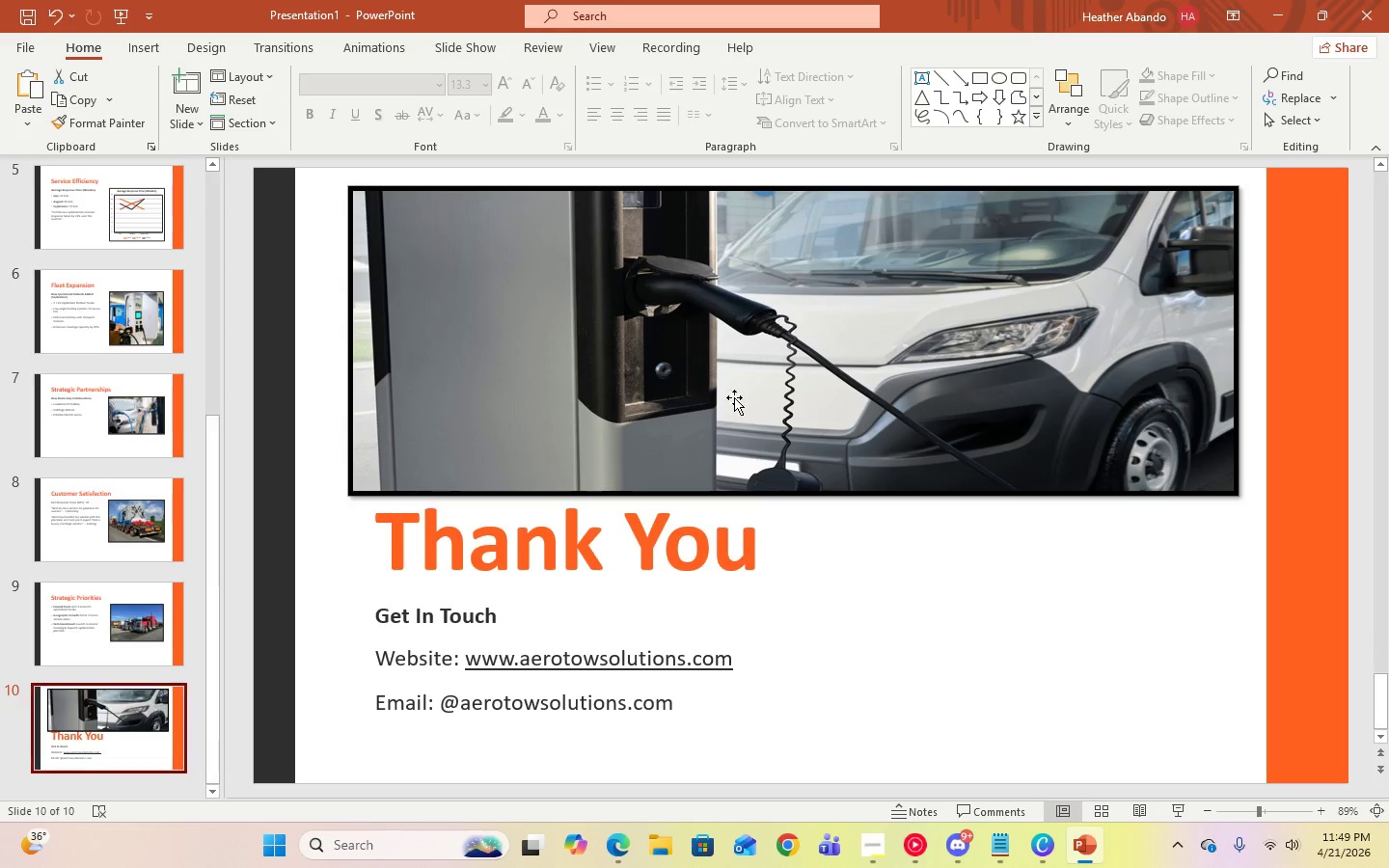 
left_click([890, 298])
 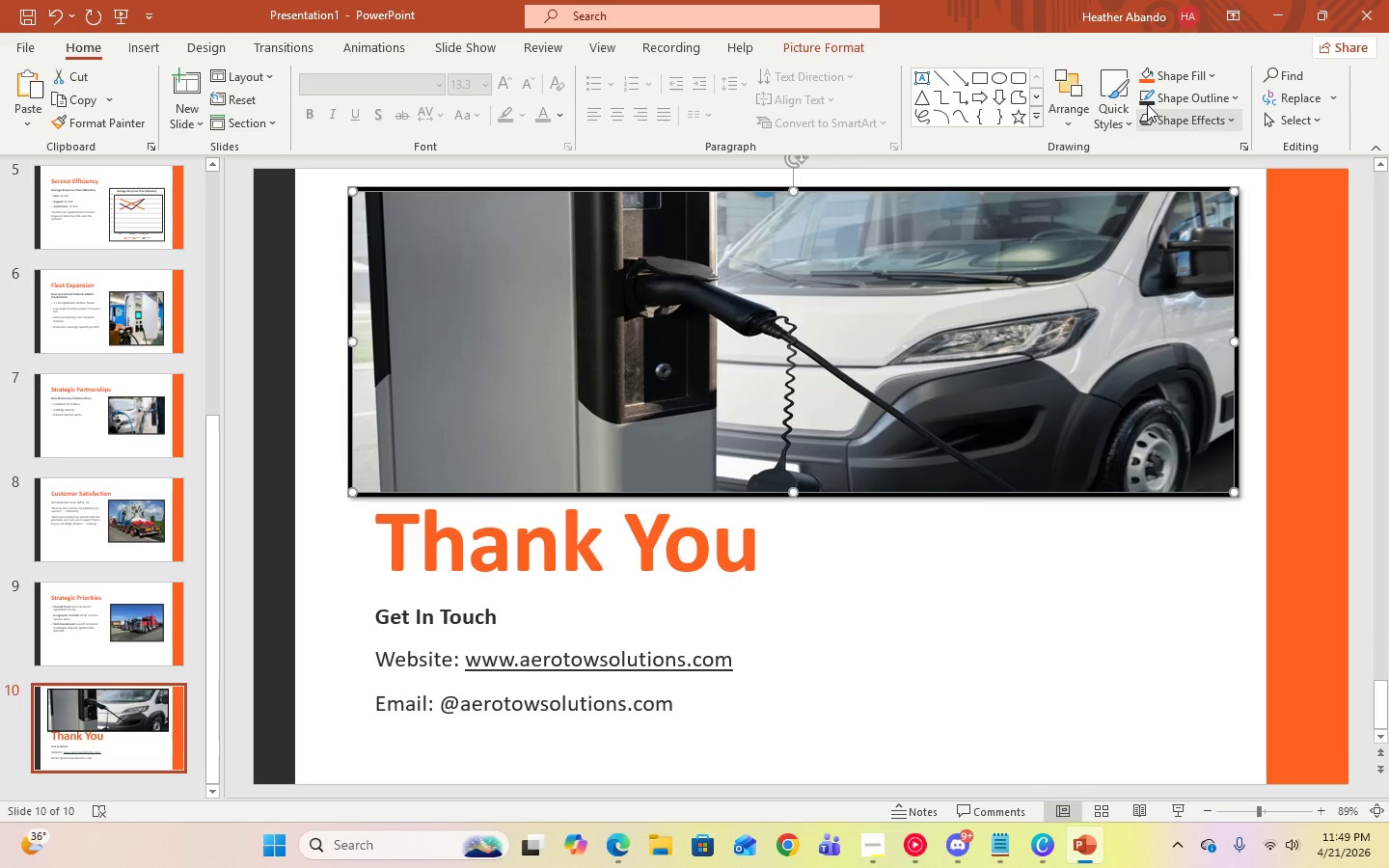 
left_click([1148, 101])
 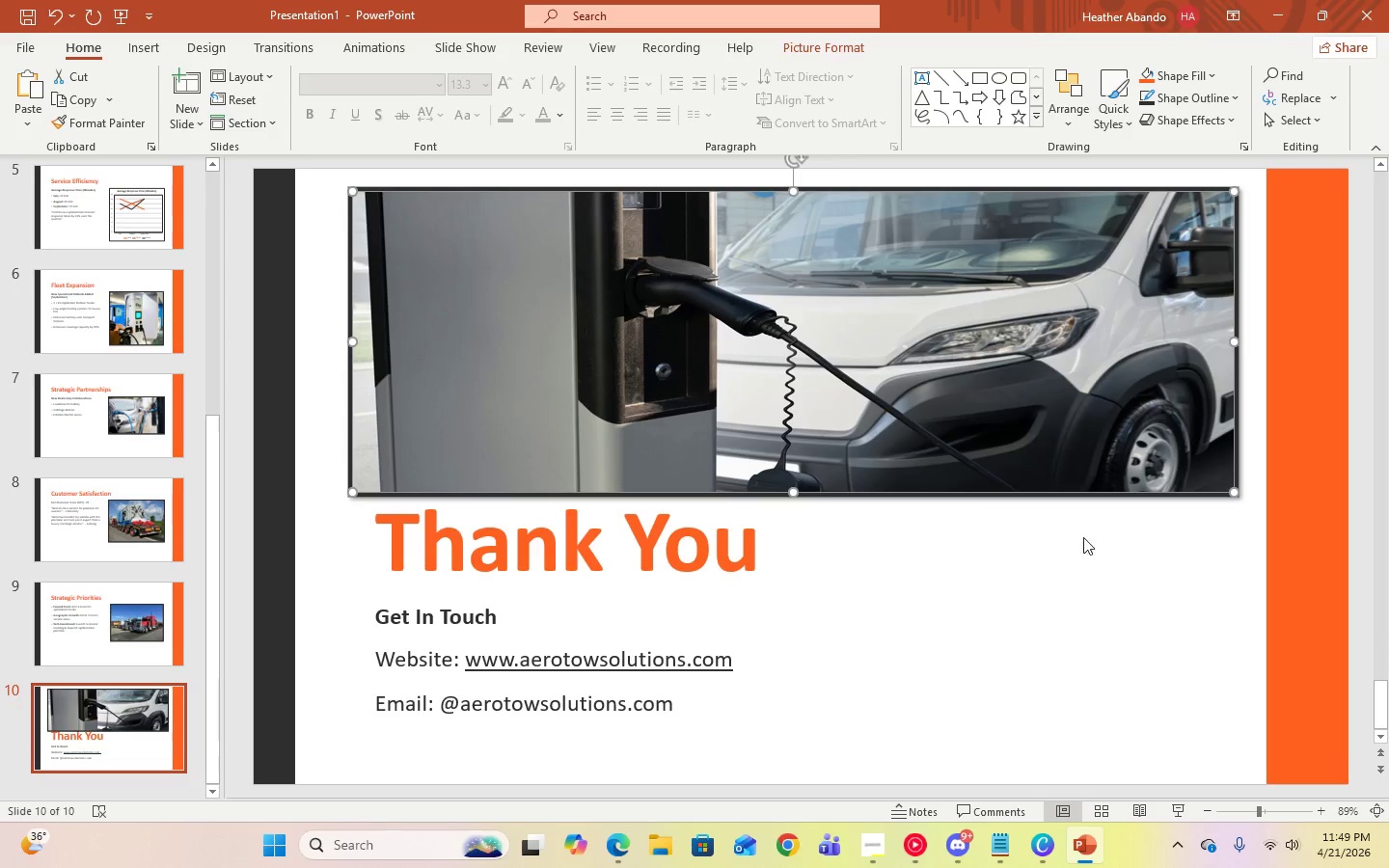 
left_click([1083, 545])
 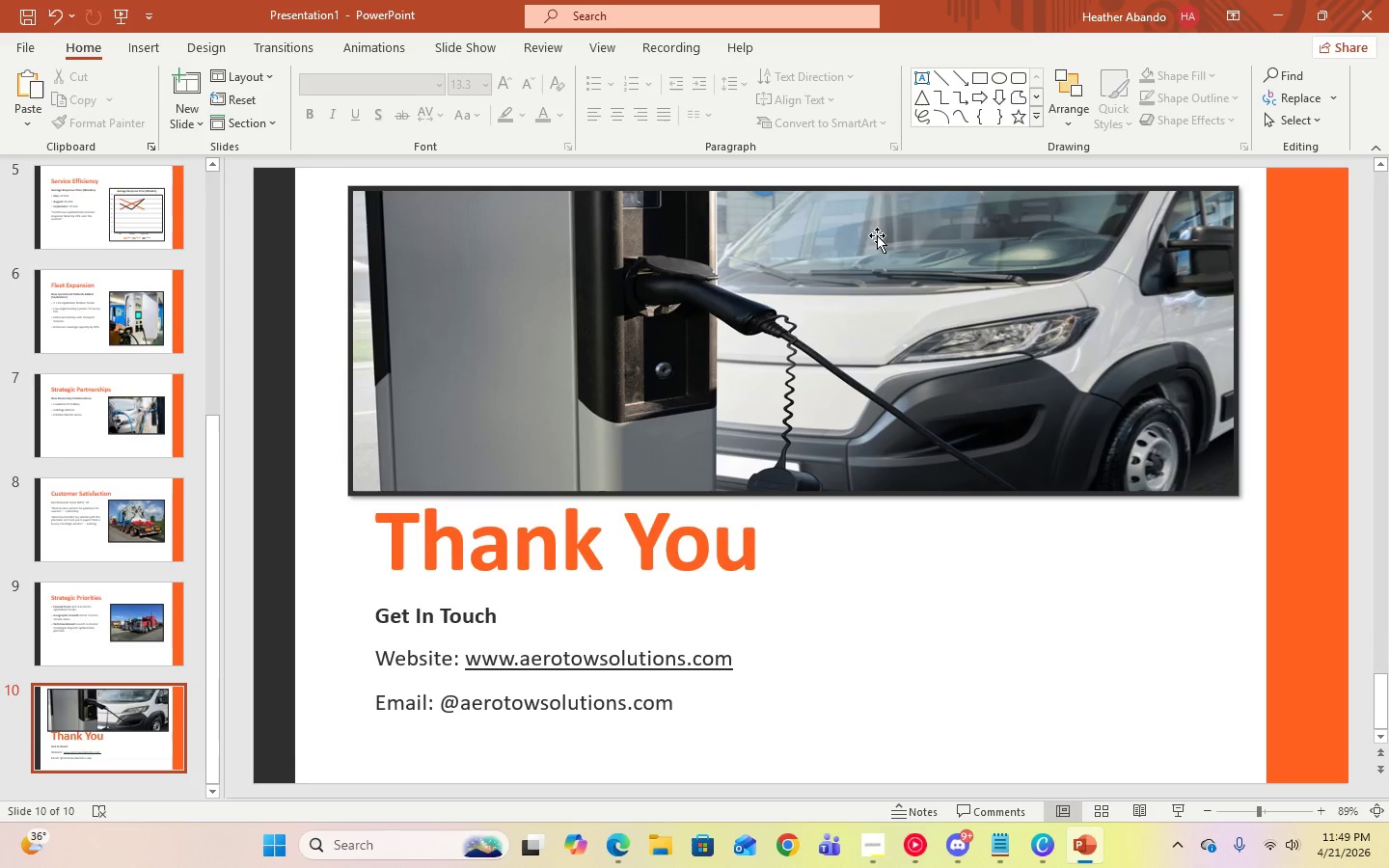 
left_click([437, 54])
 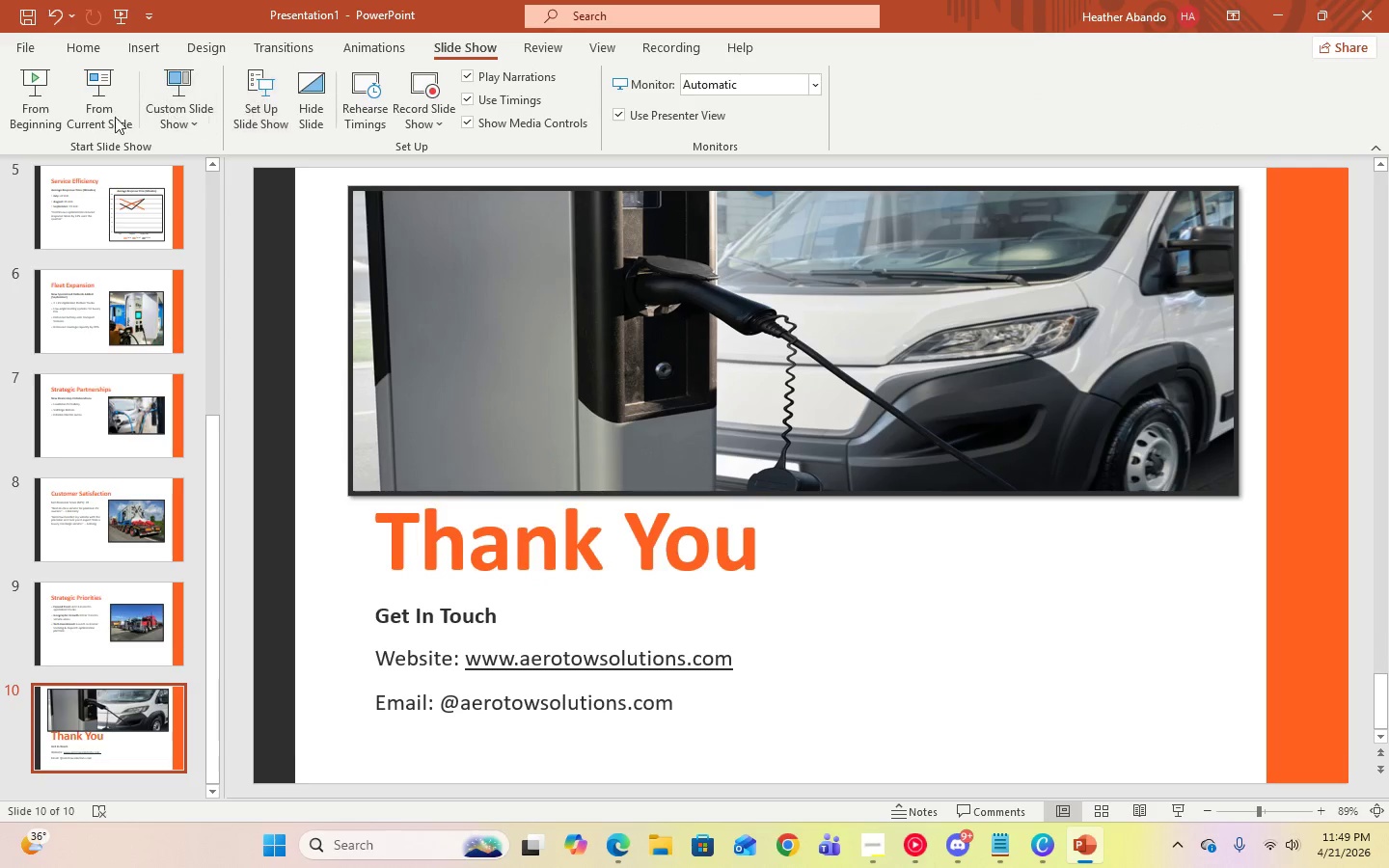 
left_click([105, 127])
 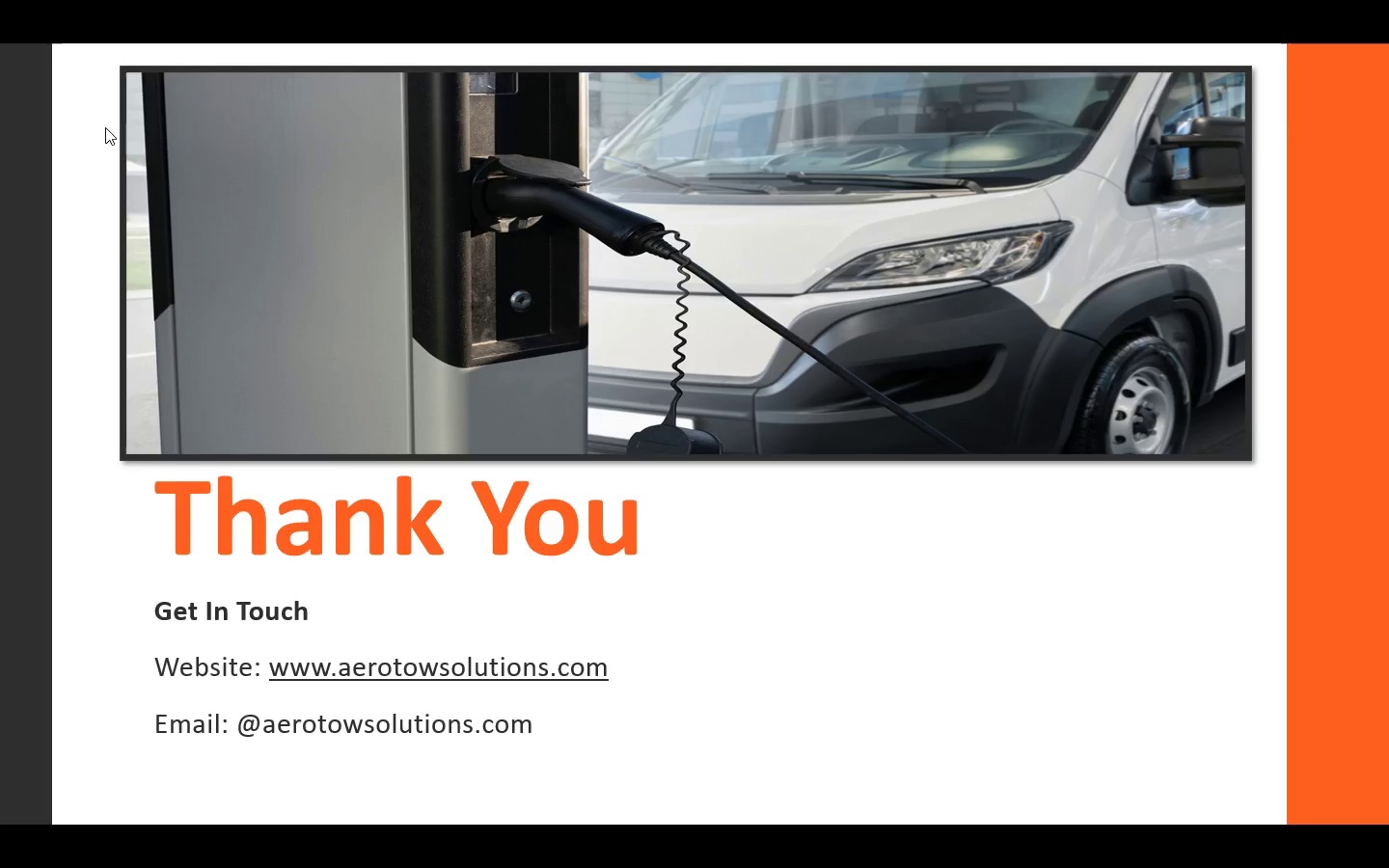 
key(Escape)
 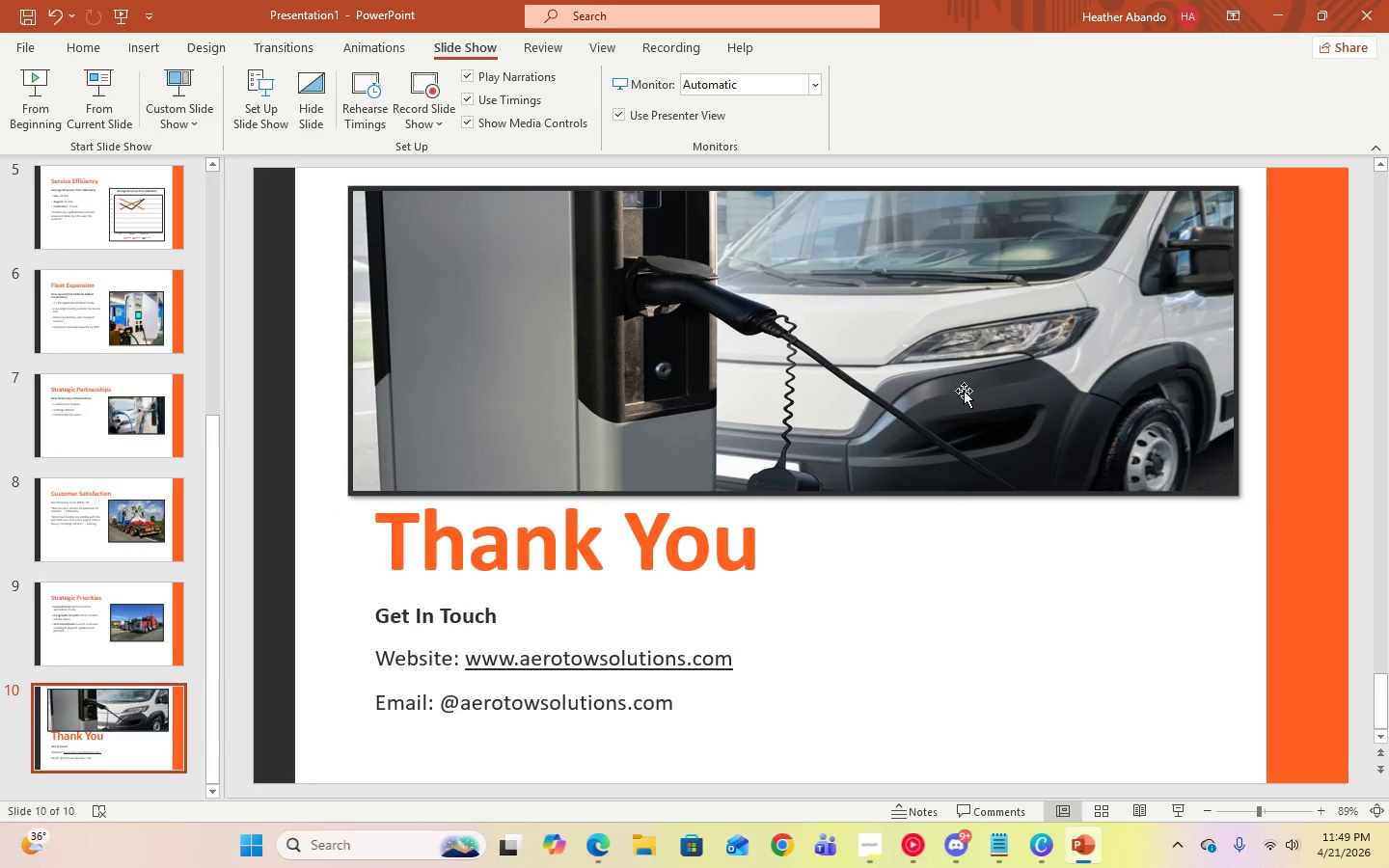 
left_click([964, 391])
 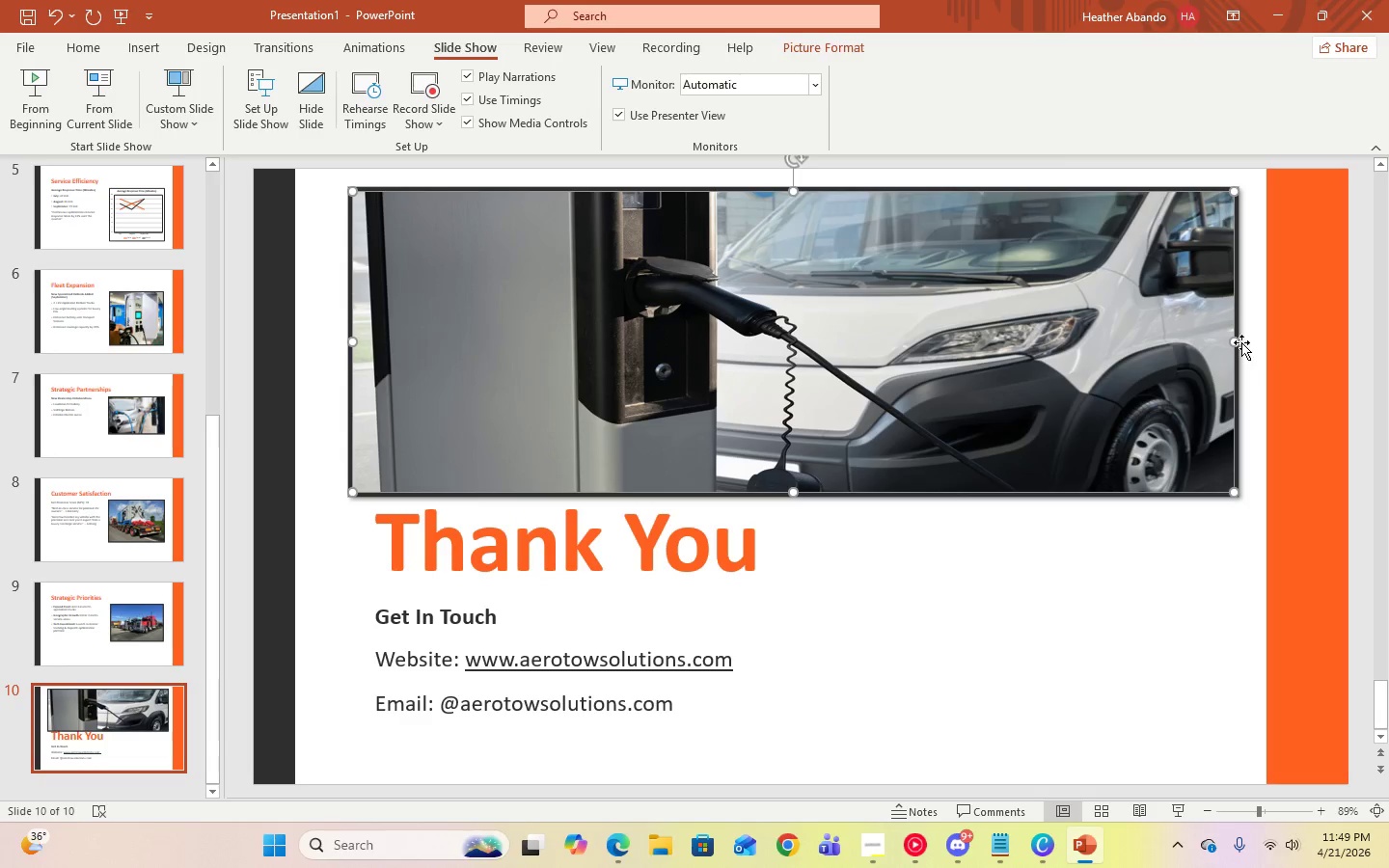 
left_click_drag(start_coordinate=[1238, 340], to_coordinate=[942, 351])
 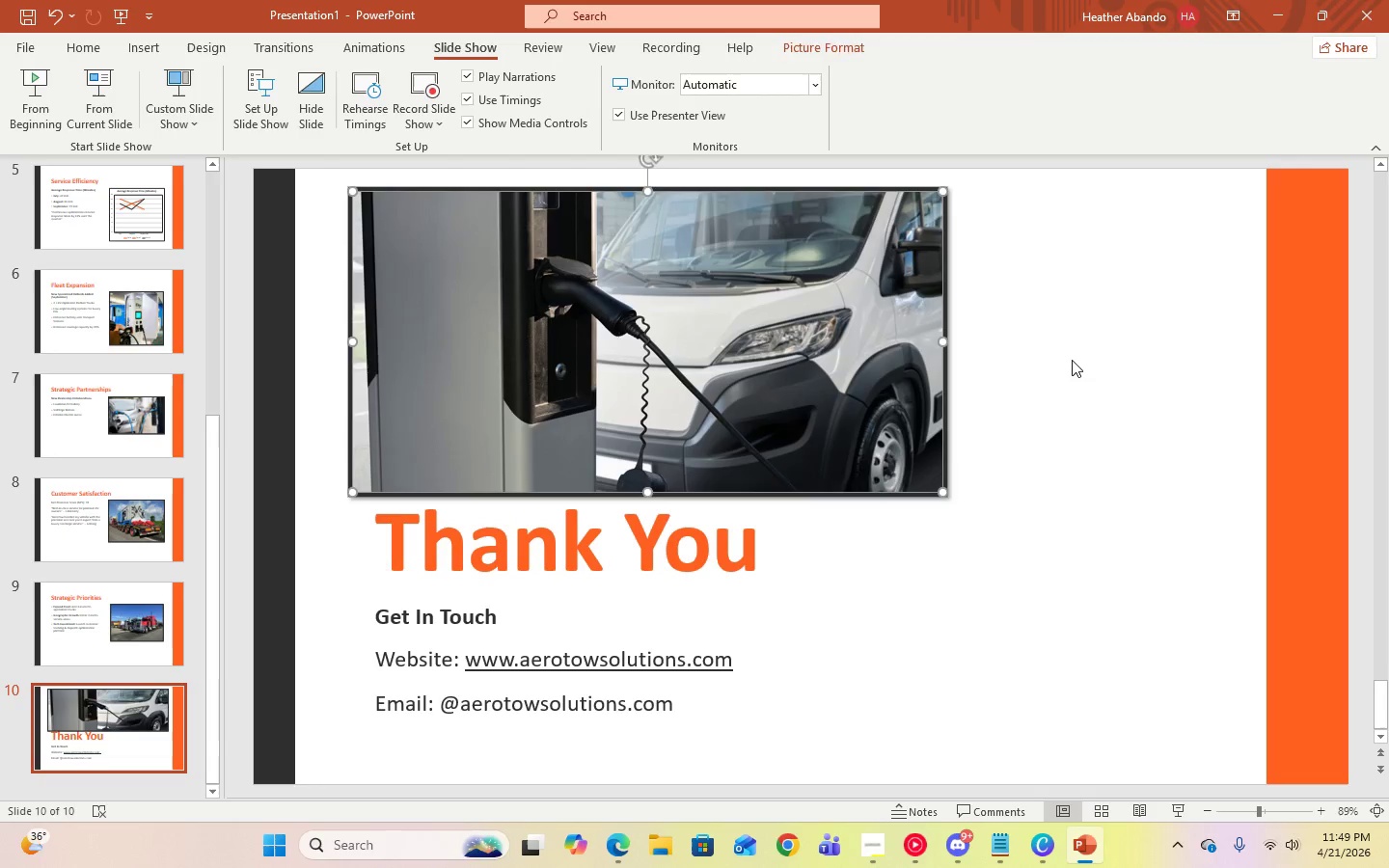 
left_click([1072, 360])
 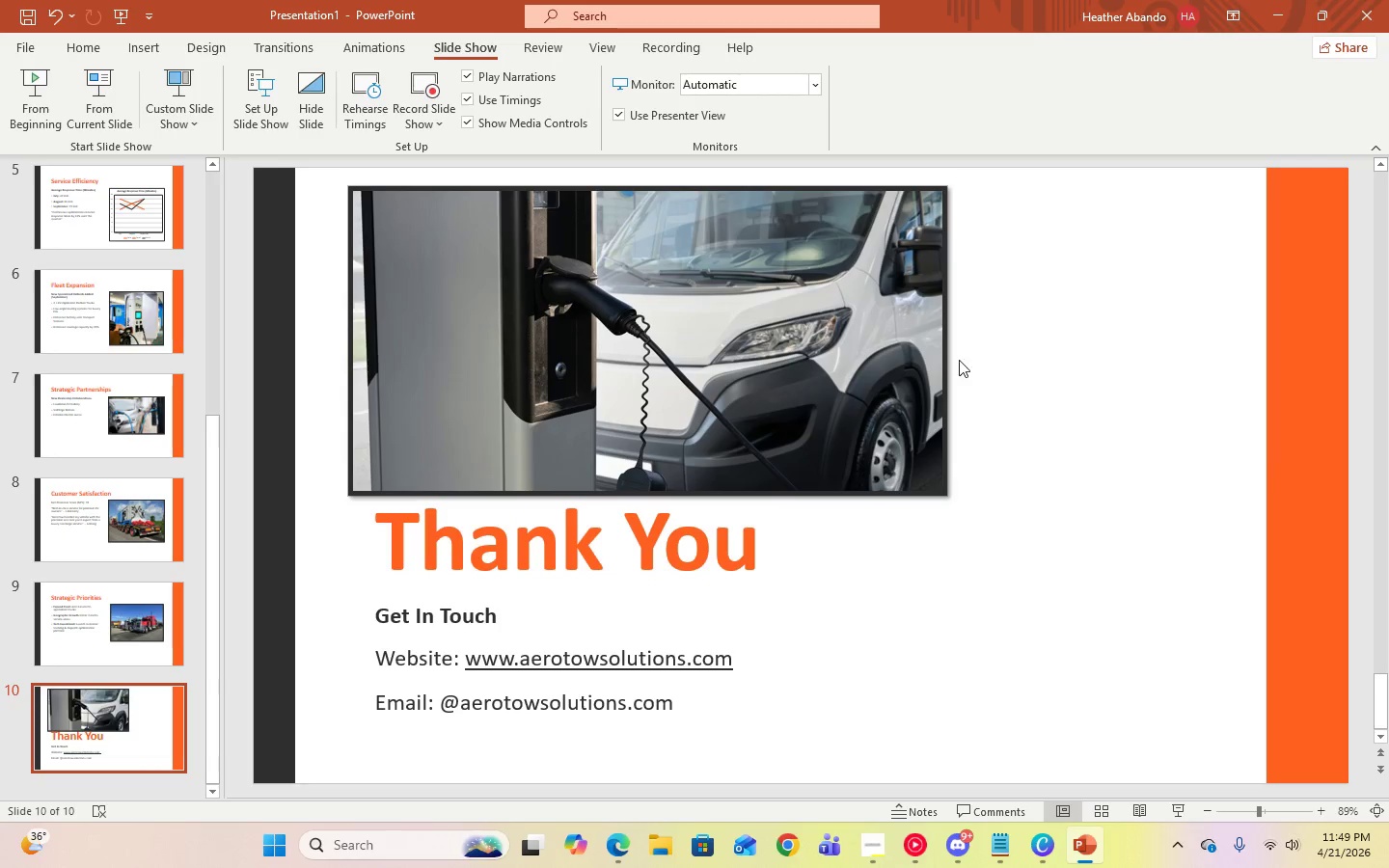 
left_click([781, 370])
 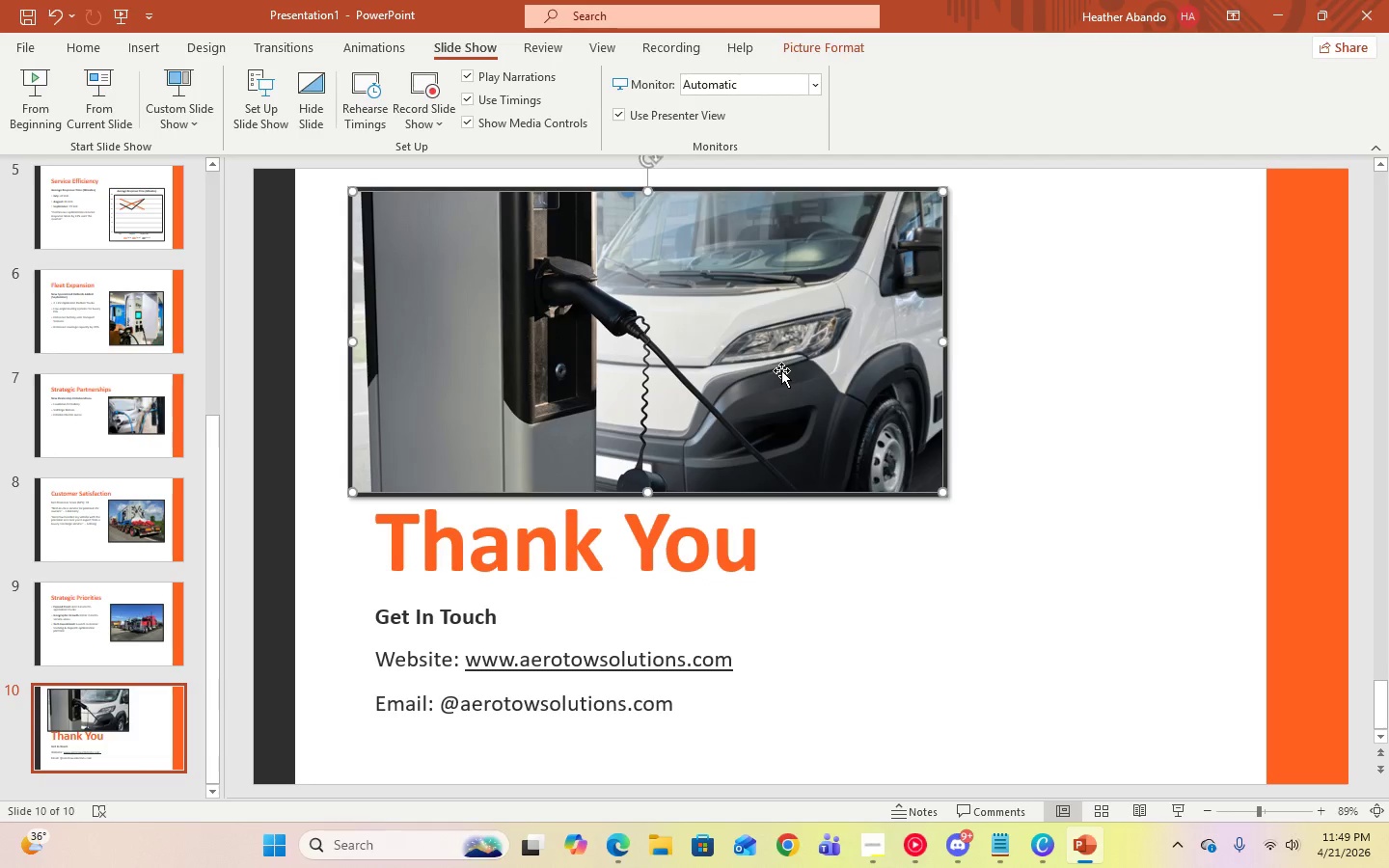 
key(Delete)
 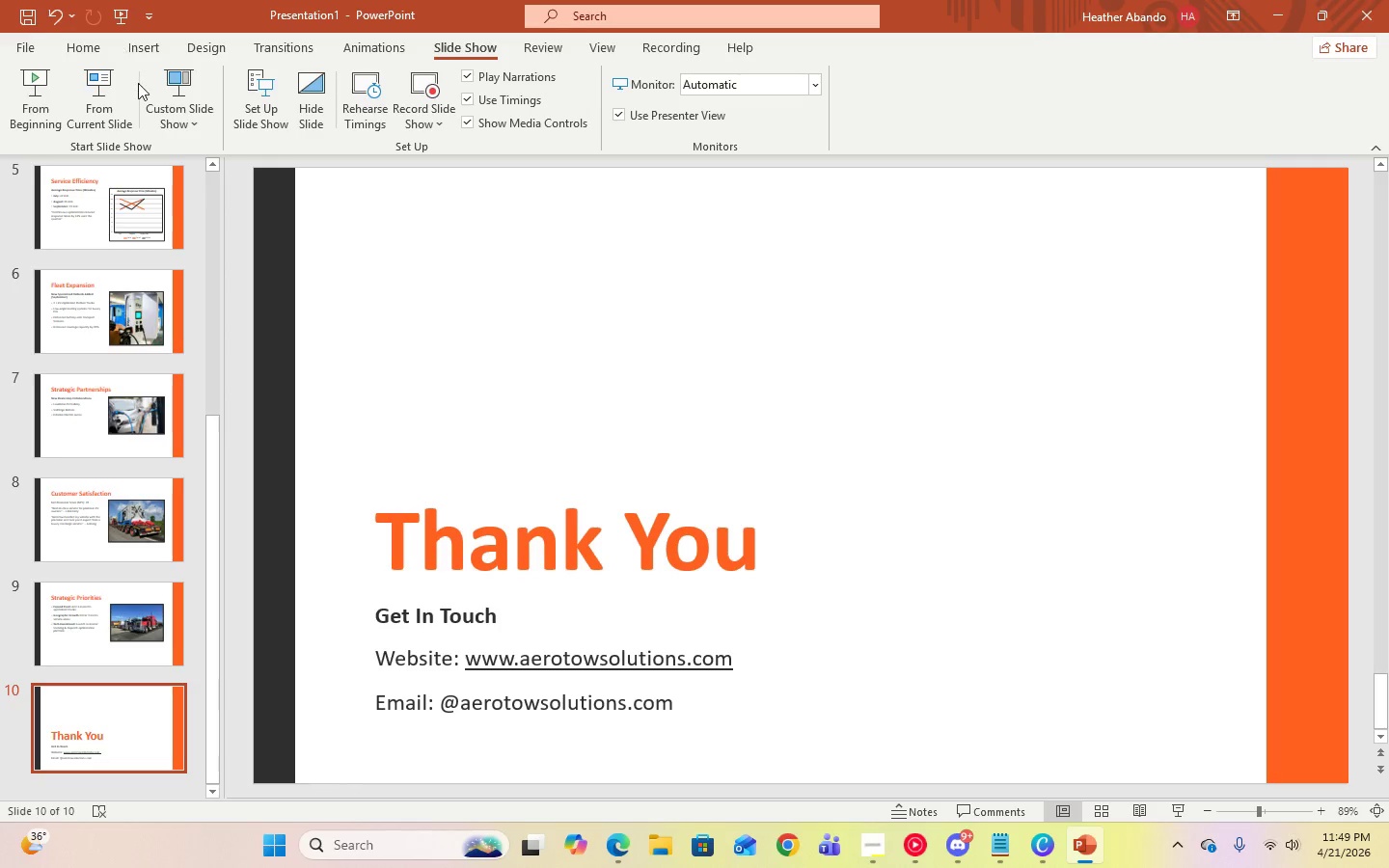 
left_click([123, 53])
 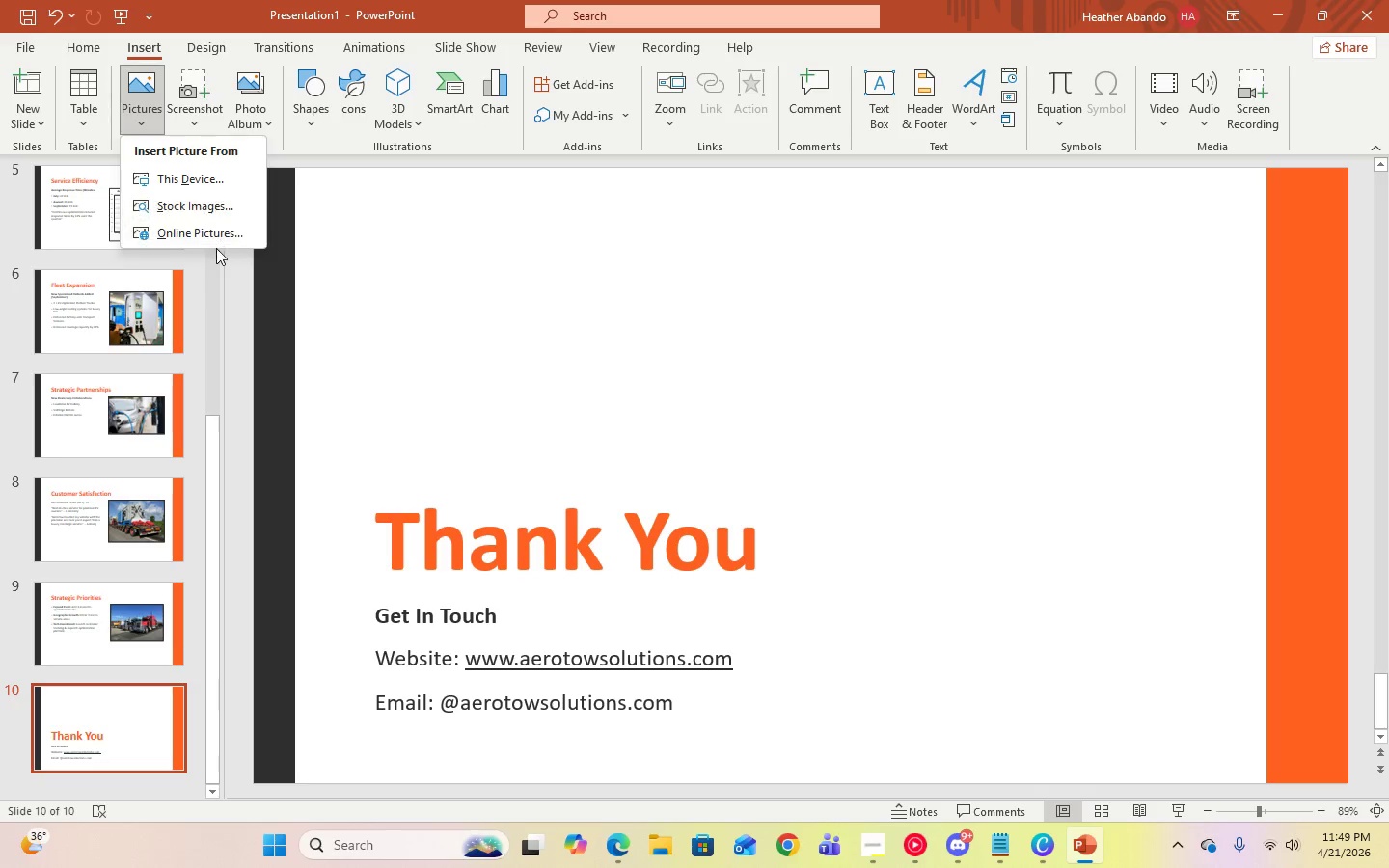 
left_click([213, 235])
 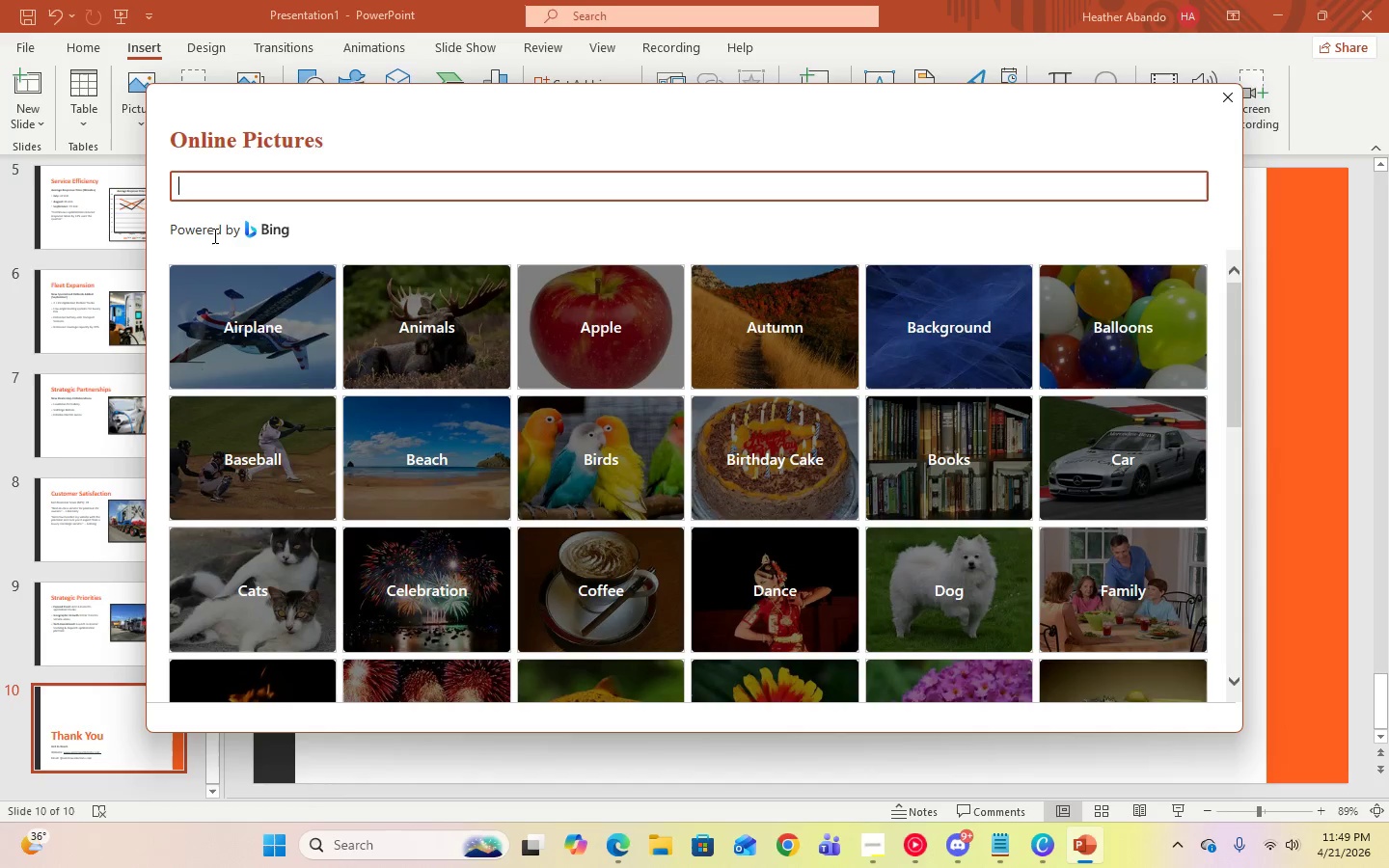 
type(EV charging)
 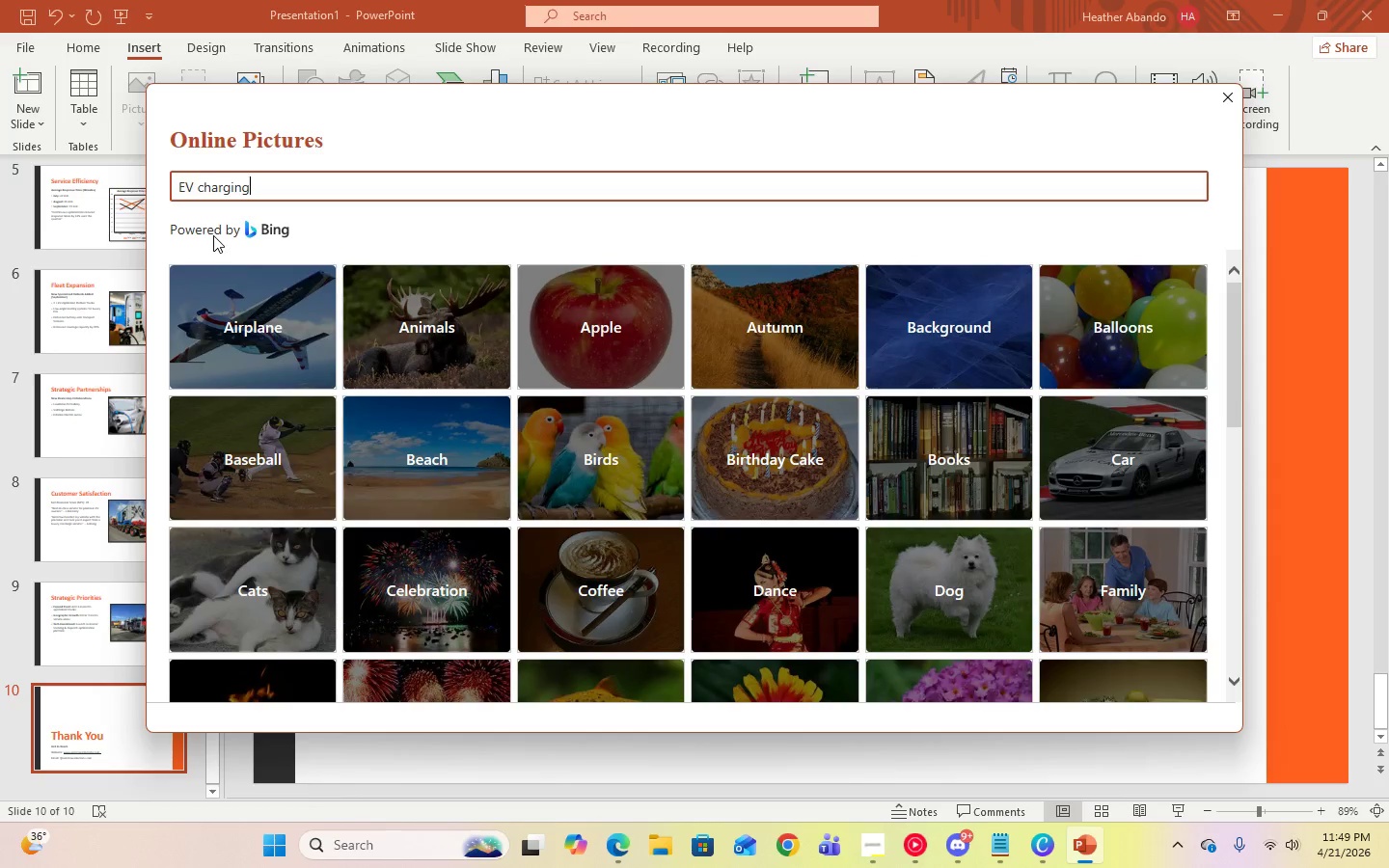 
key(Enter)
 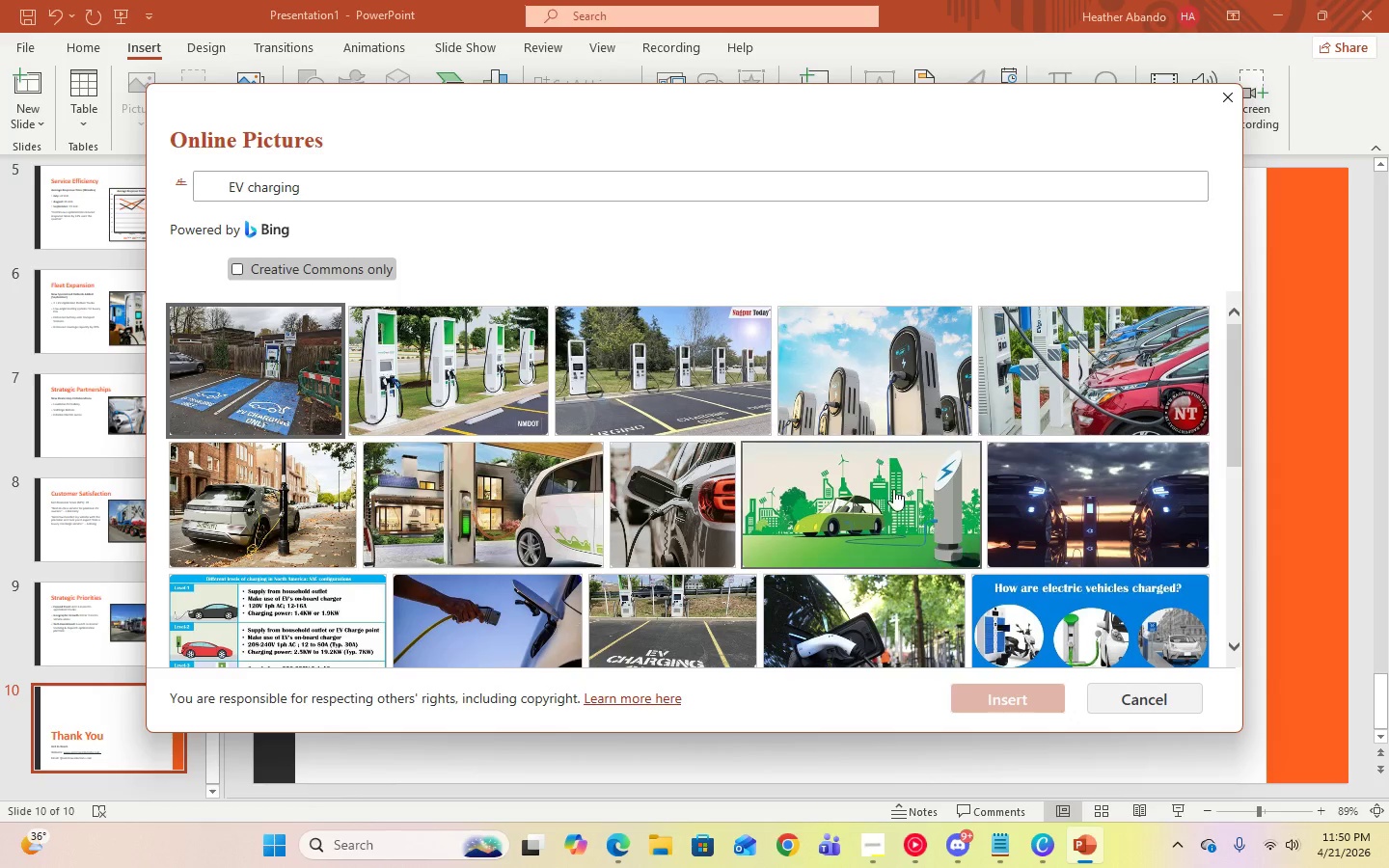 
wait(7.25)
 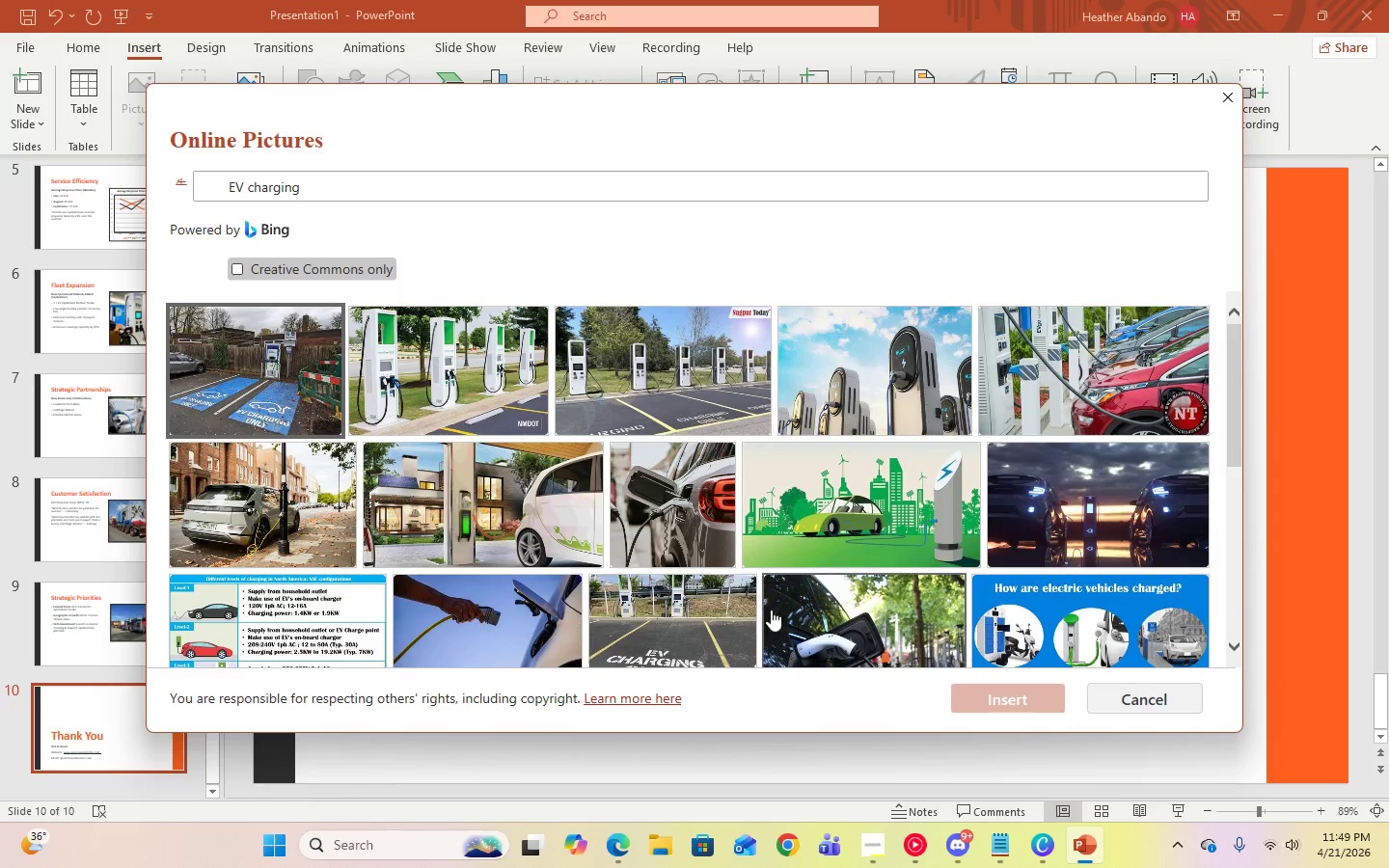 
scroll: coordinate [1035, 539], scroll_direction: down, amount: 16.0
 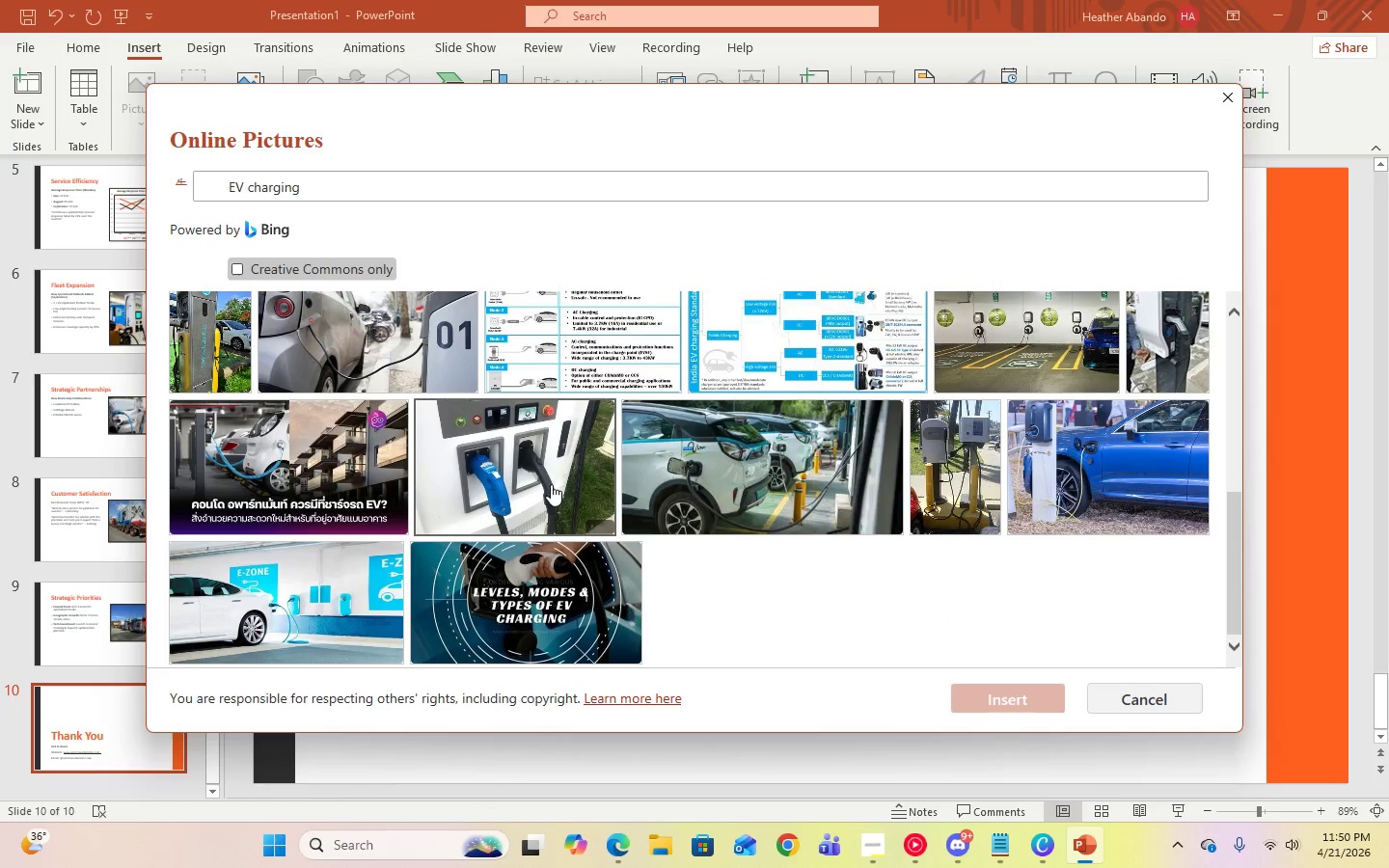 
scroll: coordinate [978, 534], scroll_direction: up, amount: 6.0
 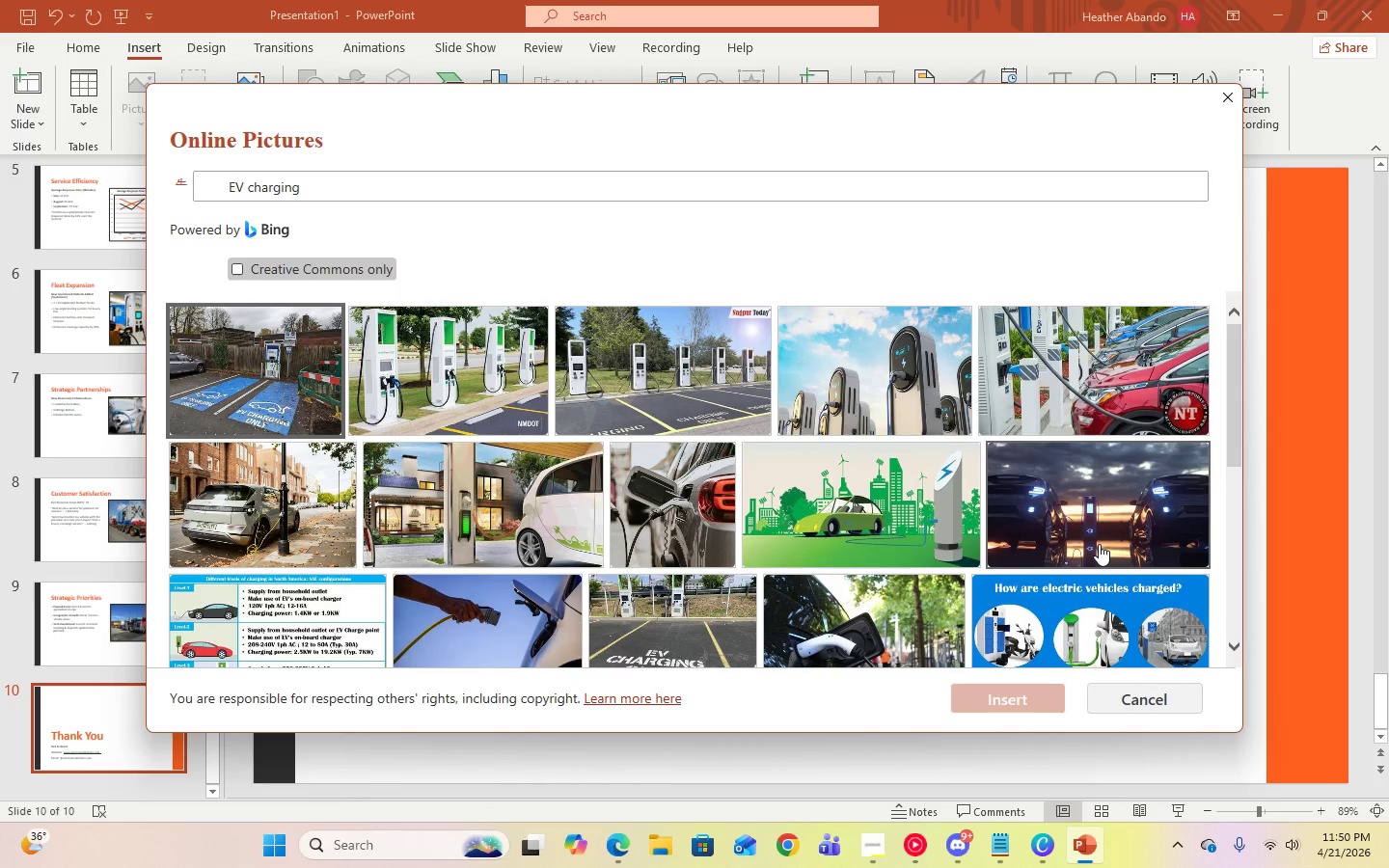 
scroll: coordinate [1099, 544], scroll_direction: down, amount: 4.0
 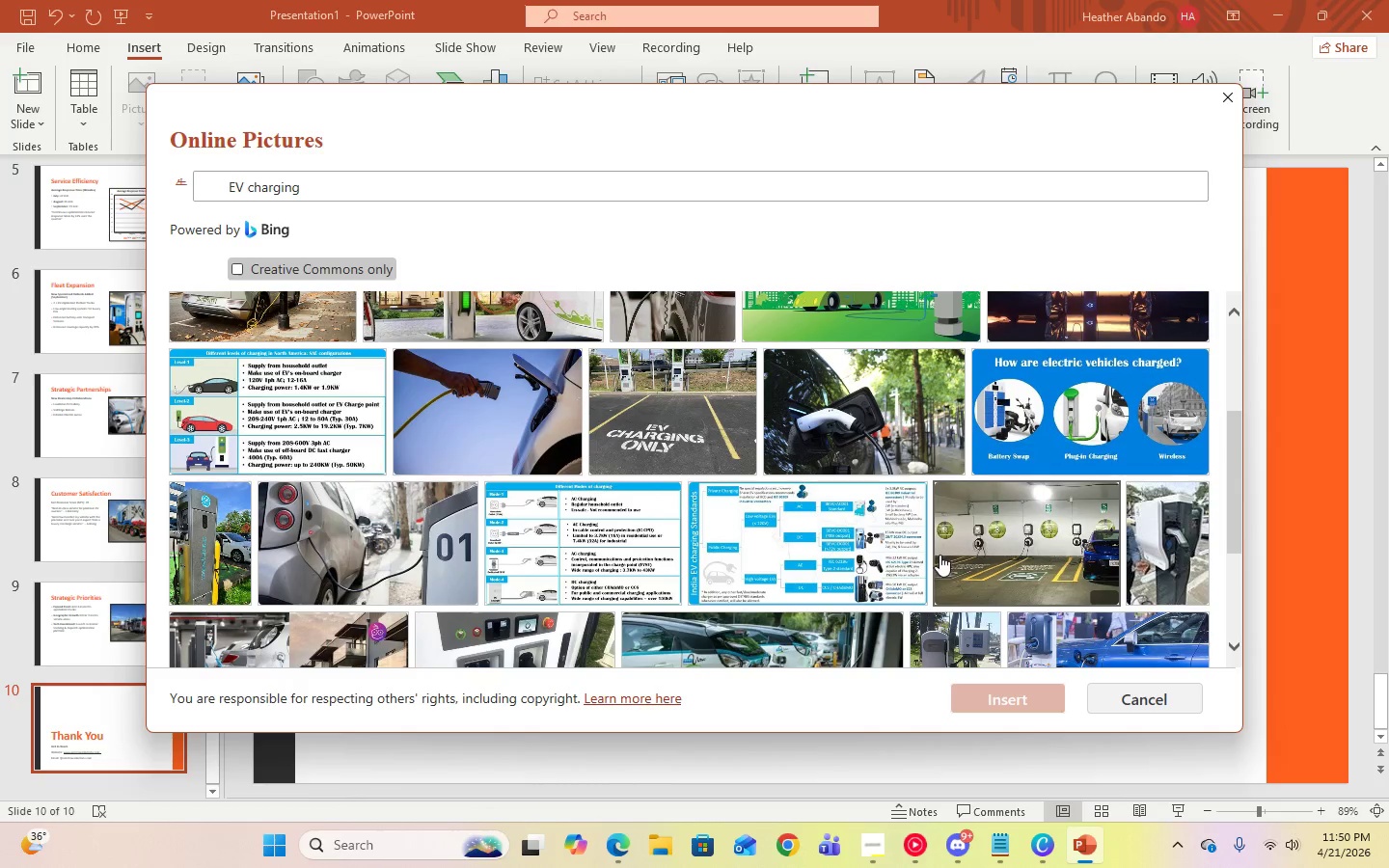 
left_click([989, 556])
 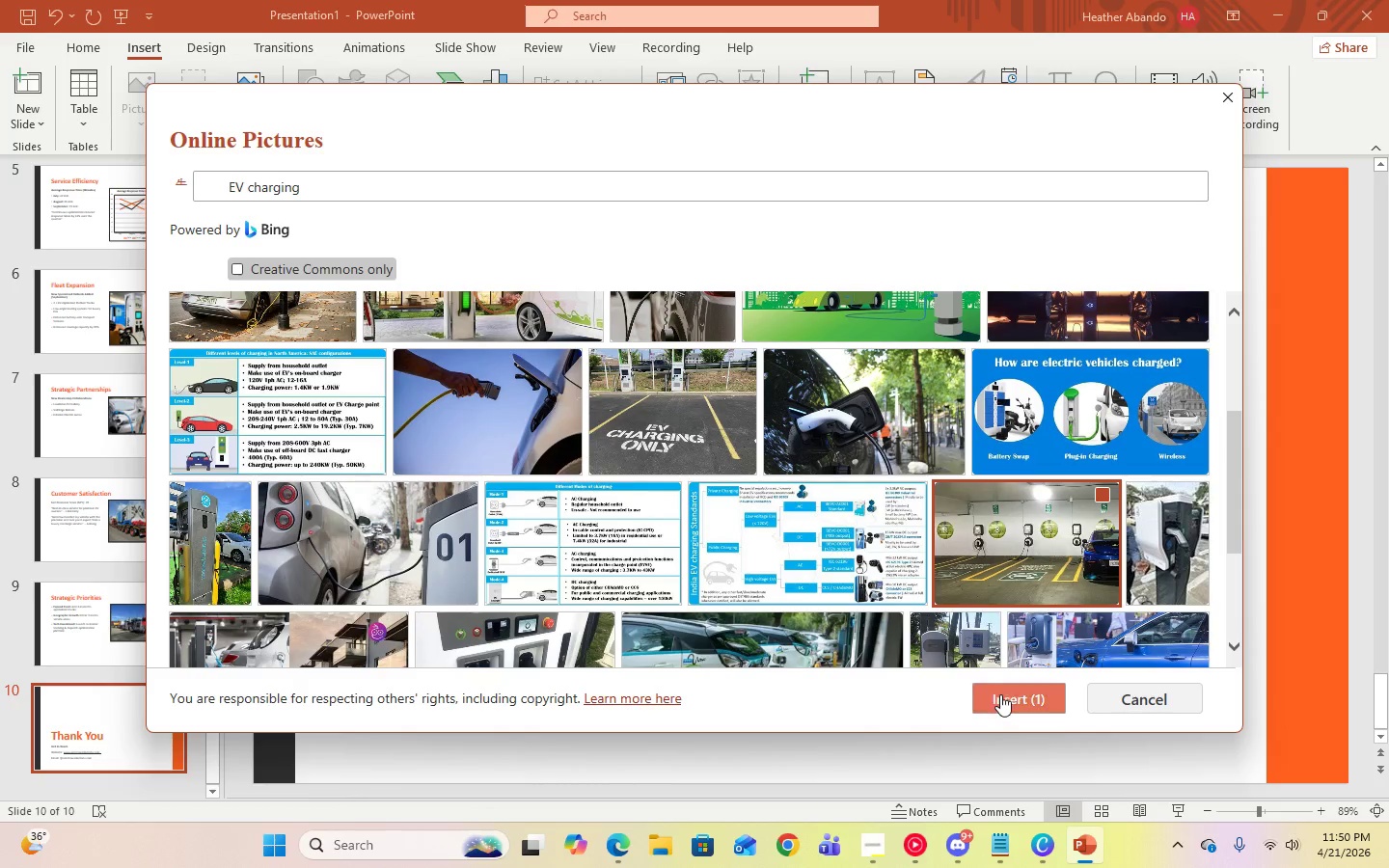 
left_click([1000, 694])
 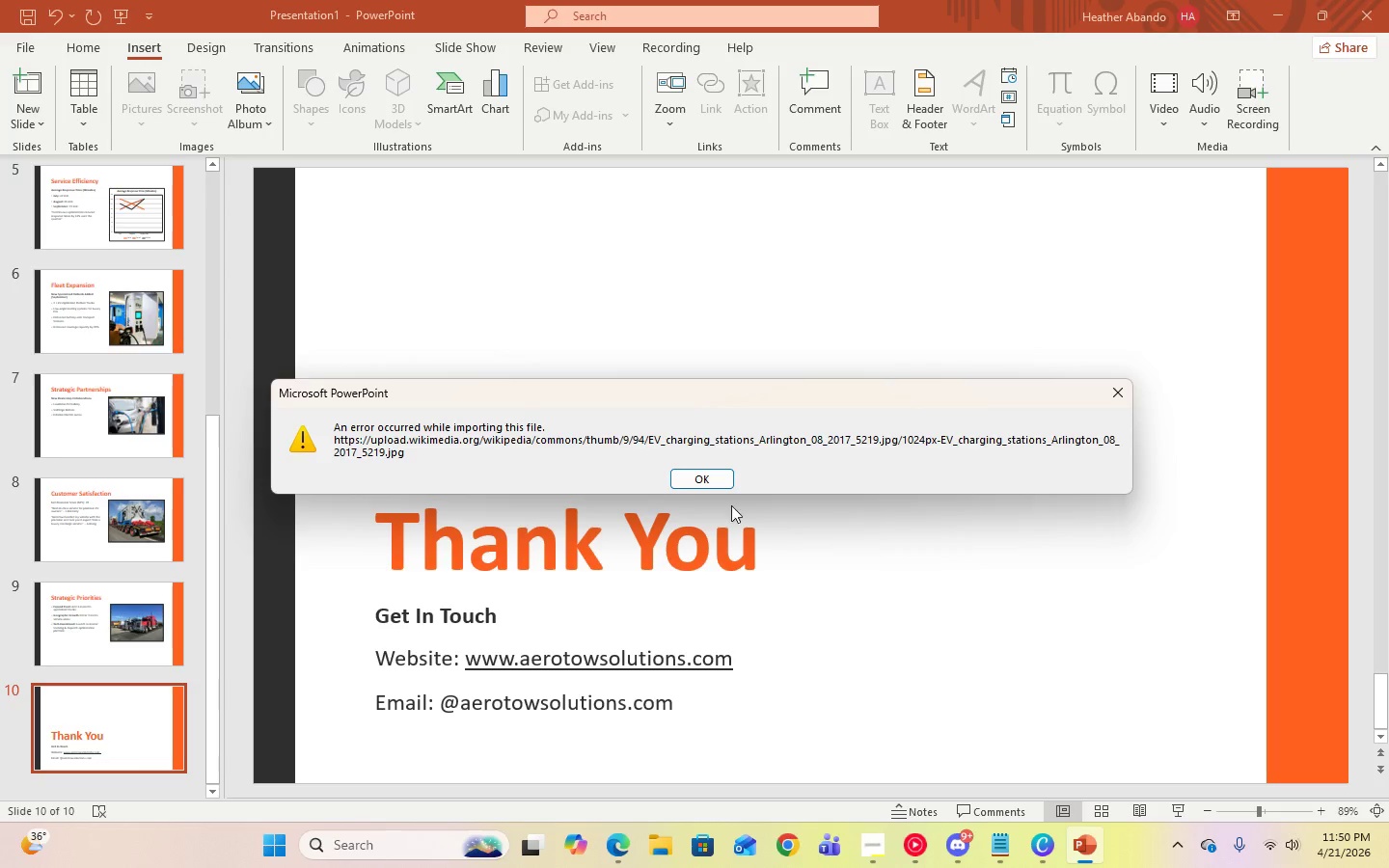 
left_click([708, 480])
 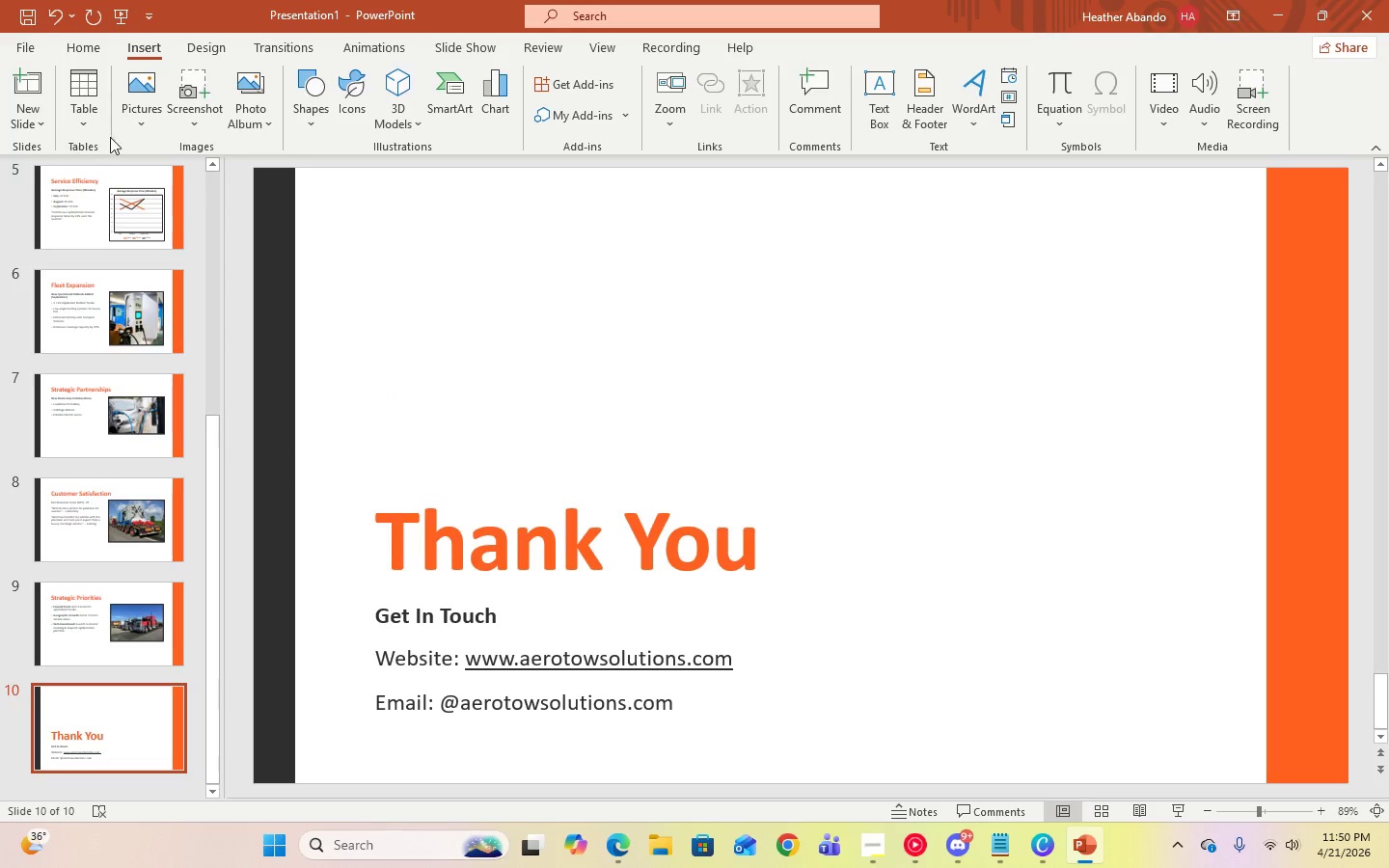 
left_click([123, 128])
 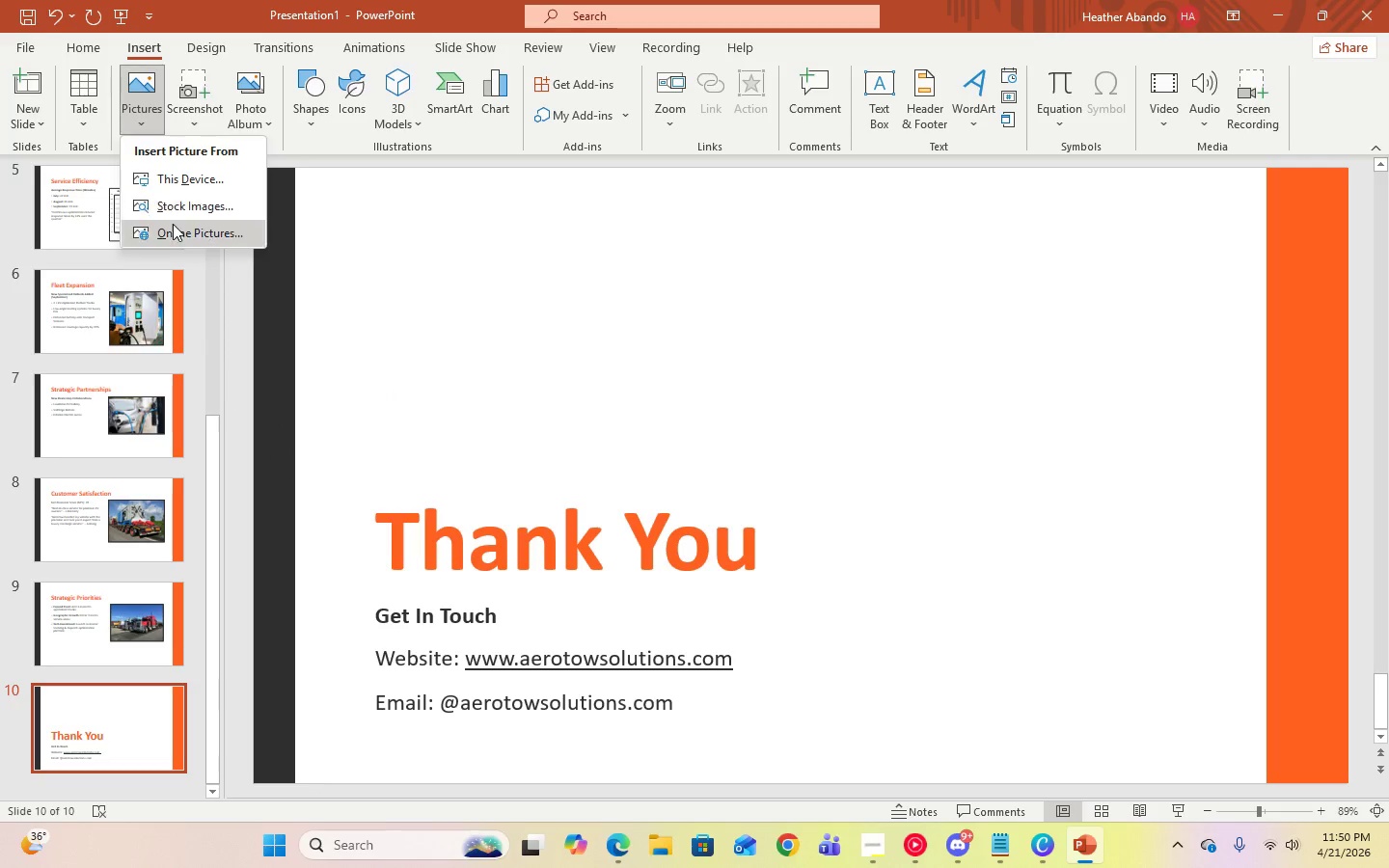 
left_click([174, 231])
 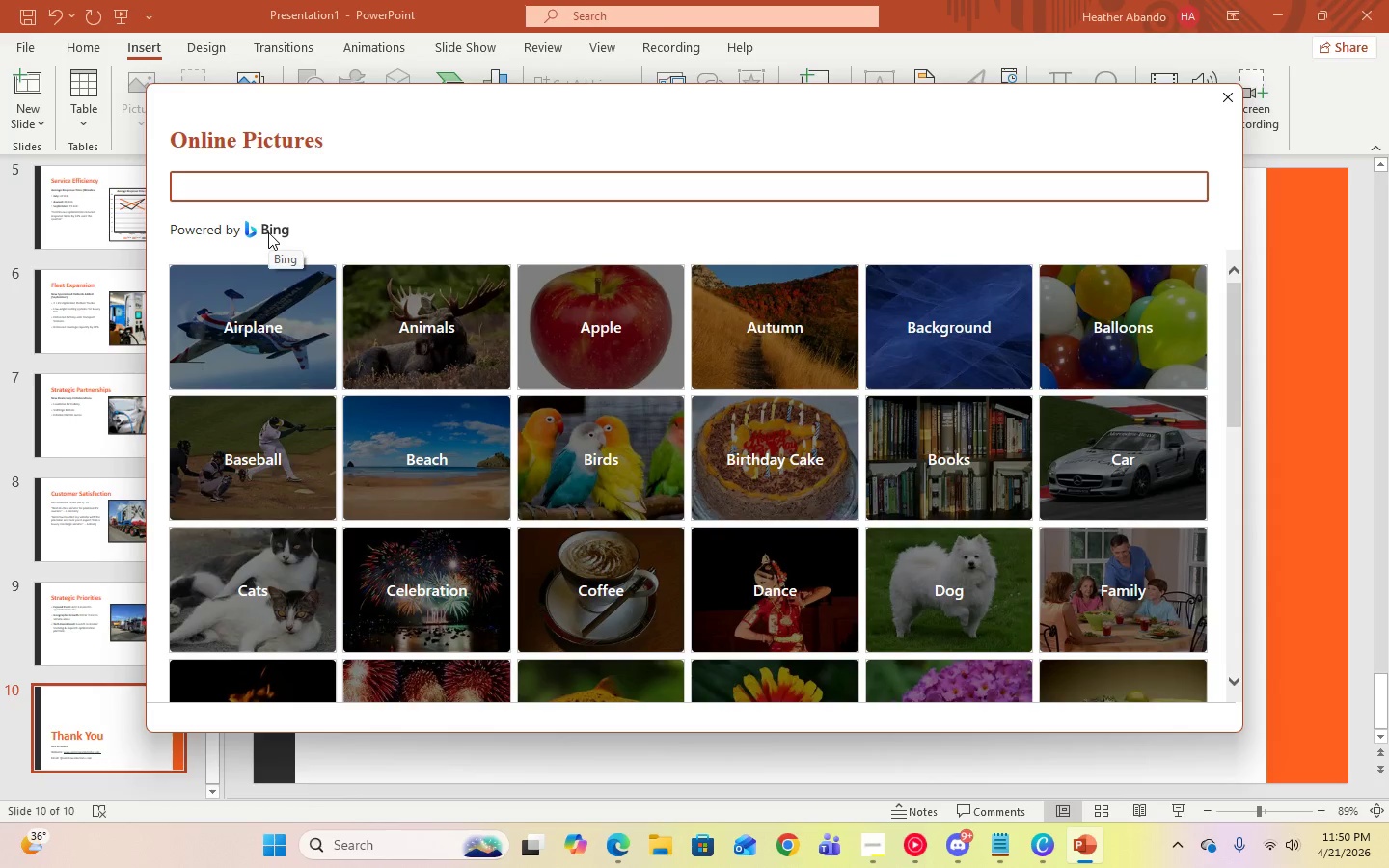 
type(EV charging)
 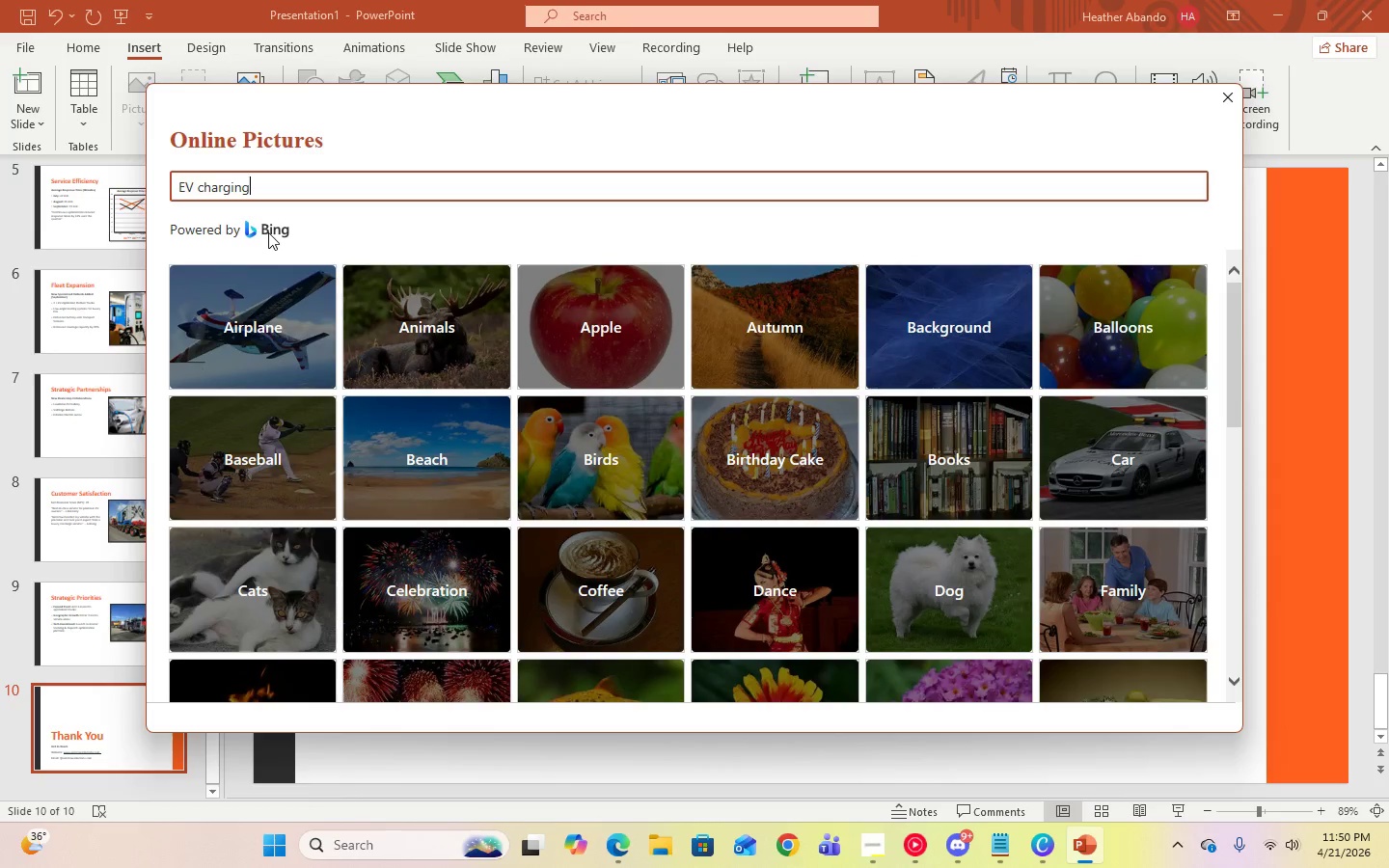 
key(Enter)
 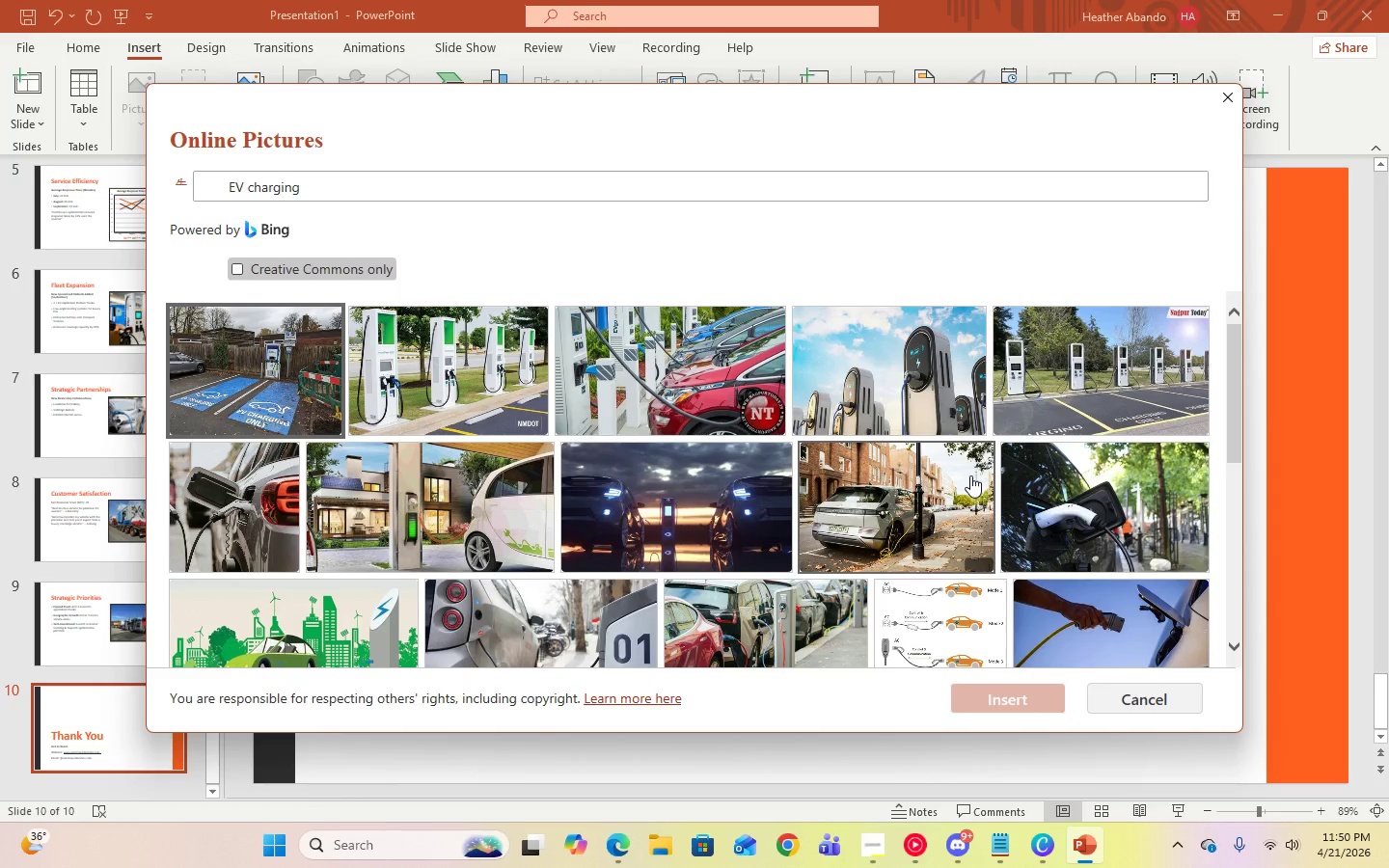 
wait(6.22)
 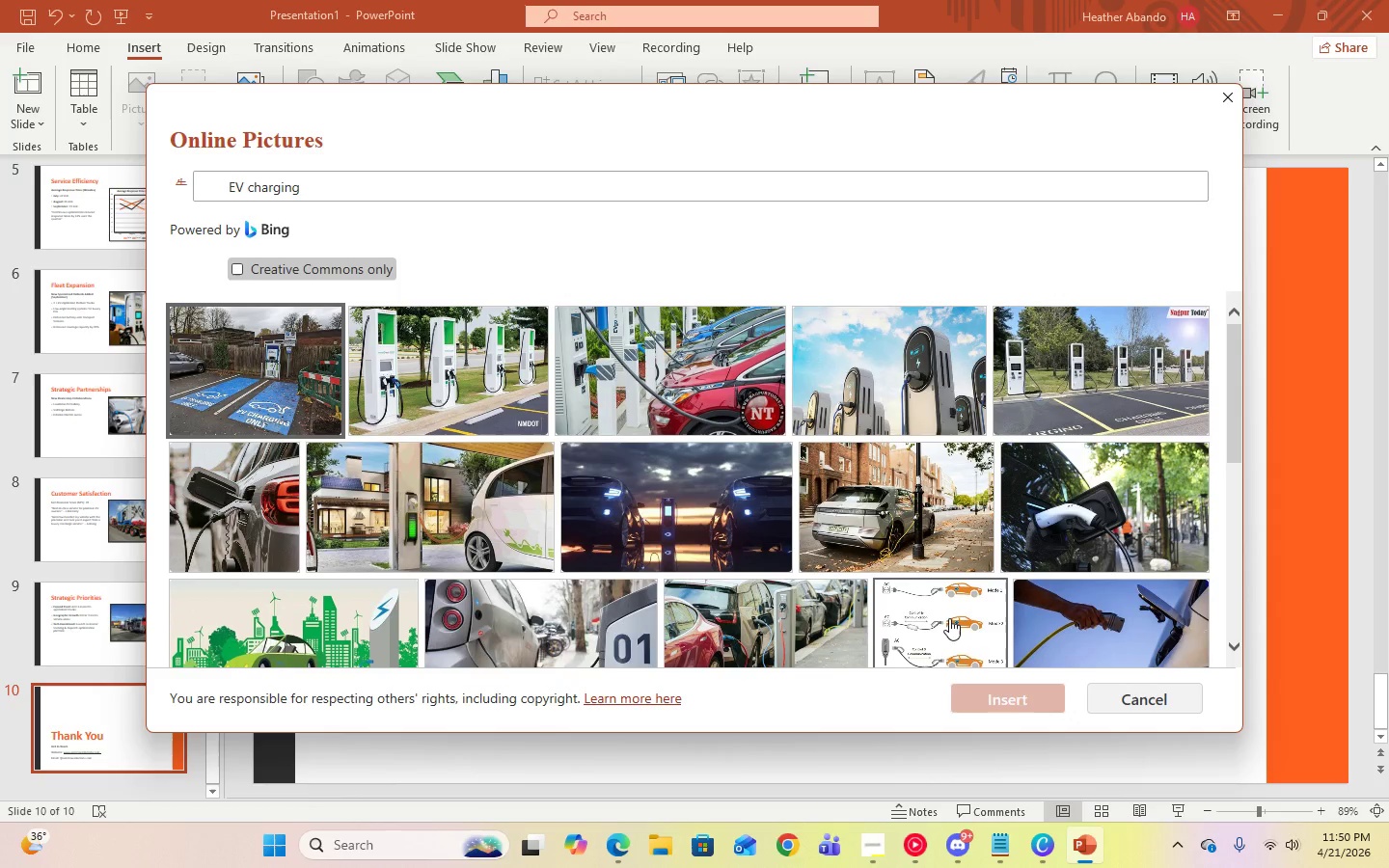 
left_click([457, 502])
 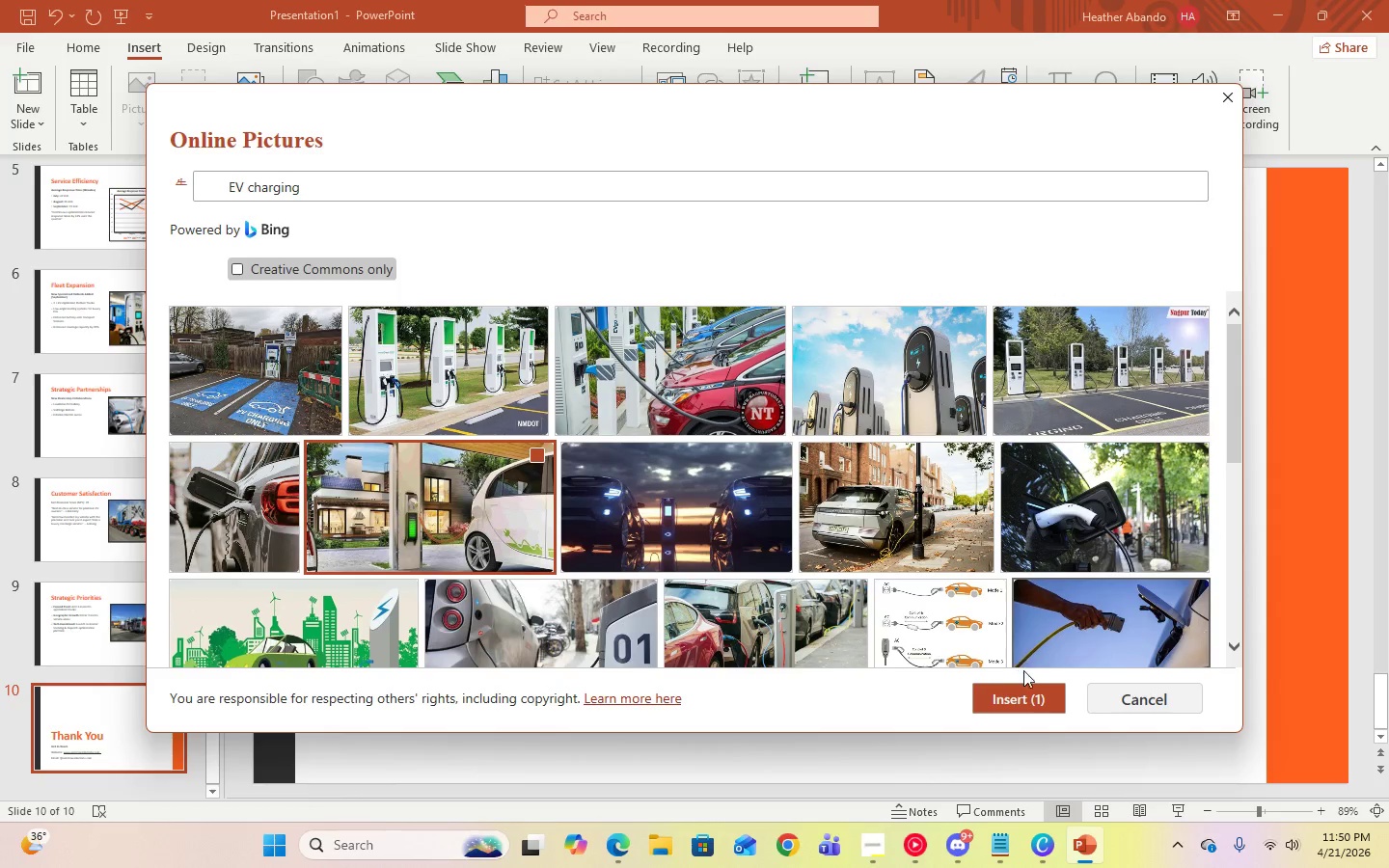 
left_click([1023, 694])
 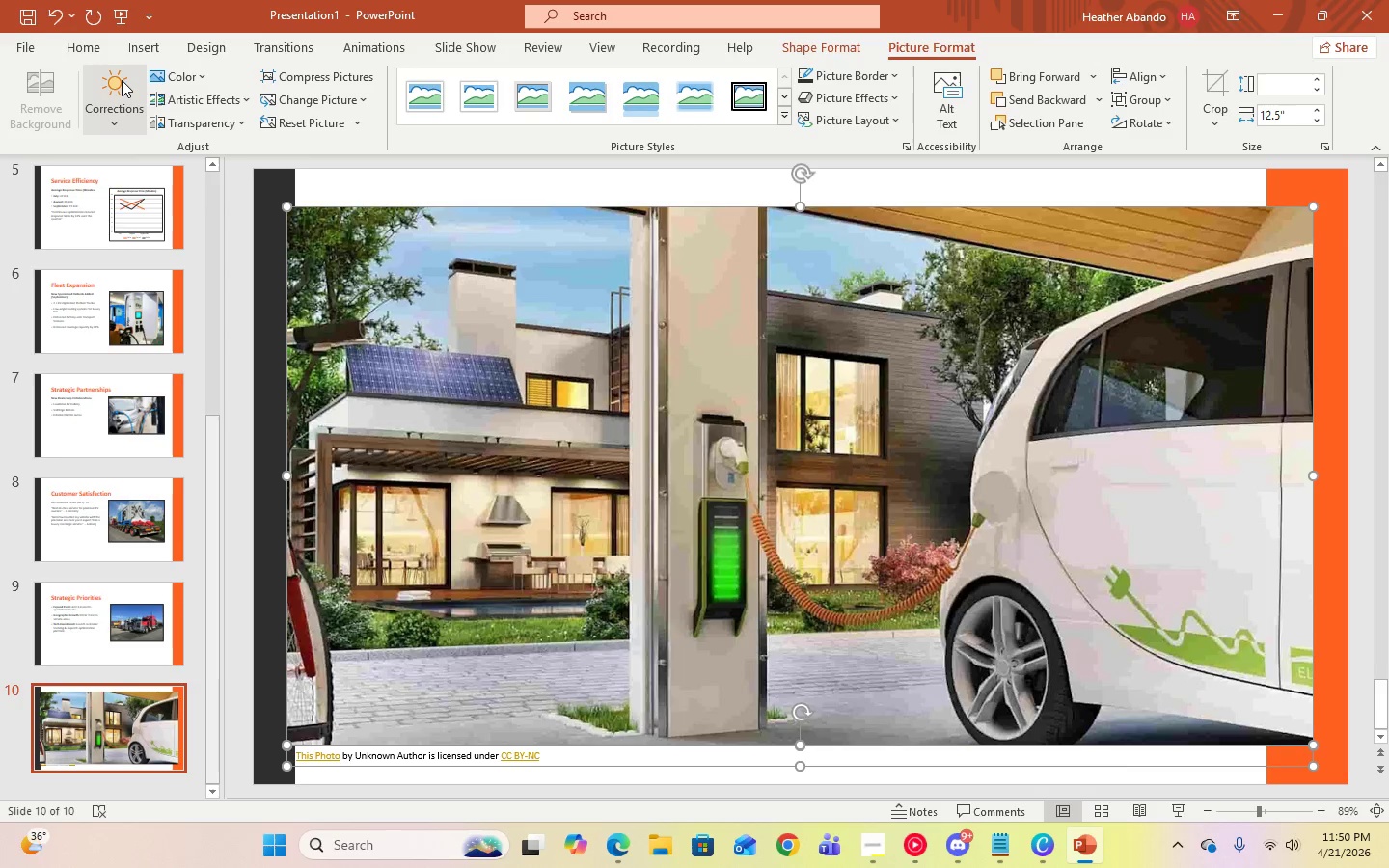 
left_click([59, 26])
 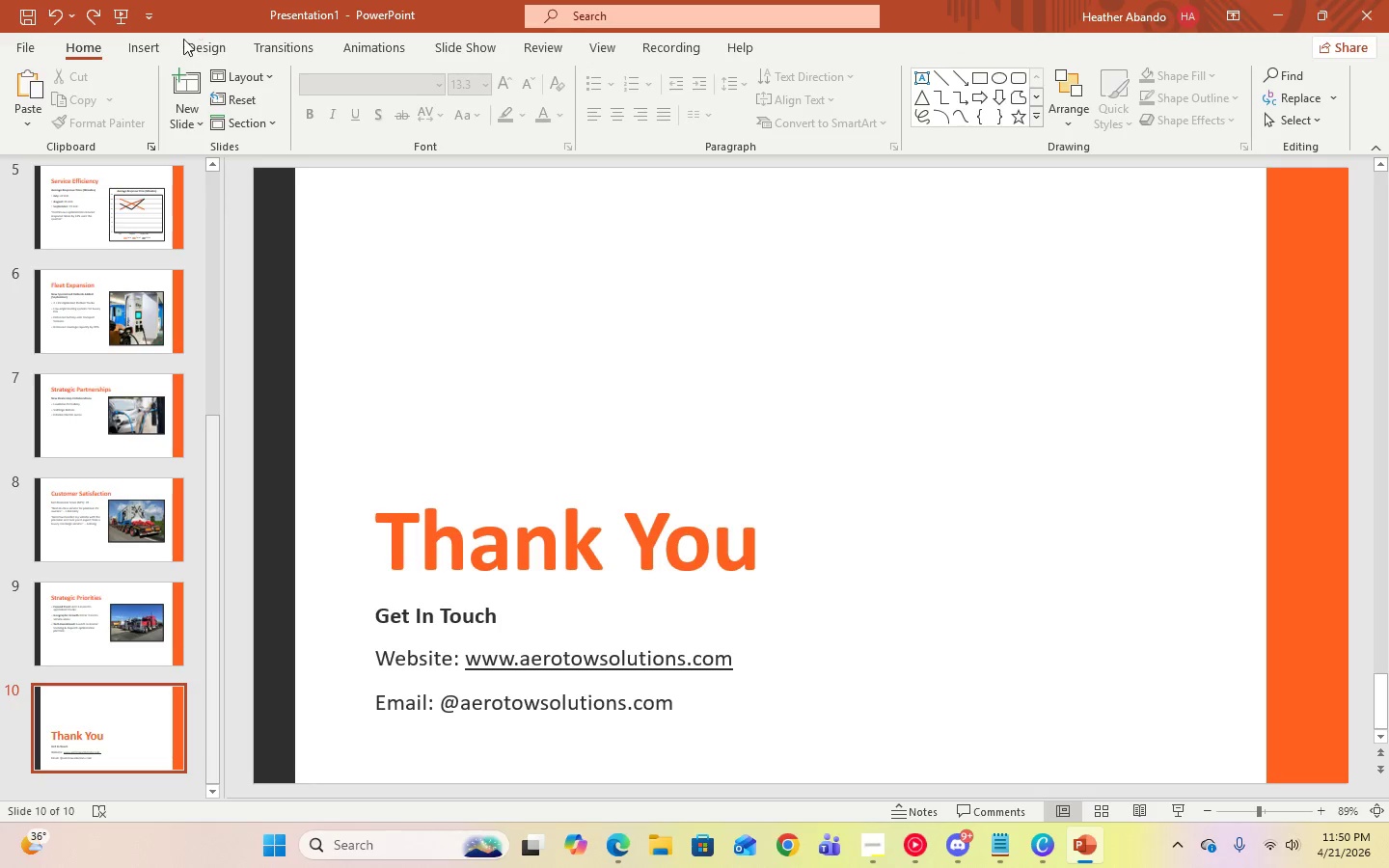 
left_click([138, 52])
 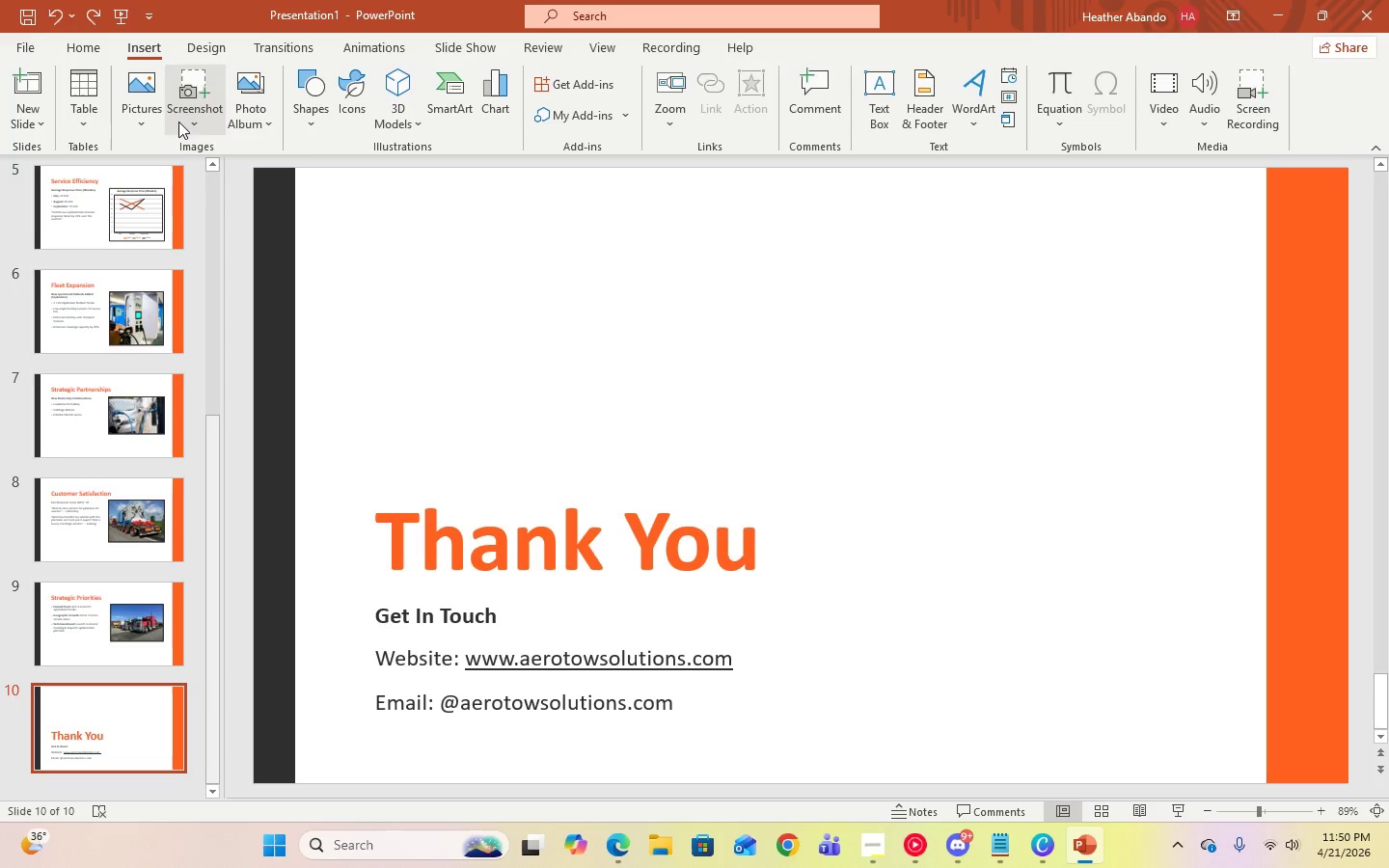 
left_click([154, 122])
 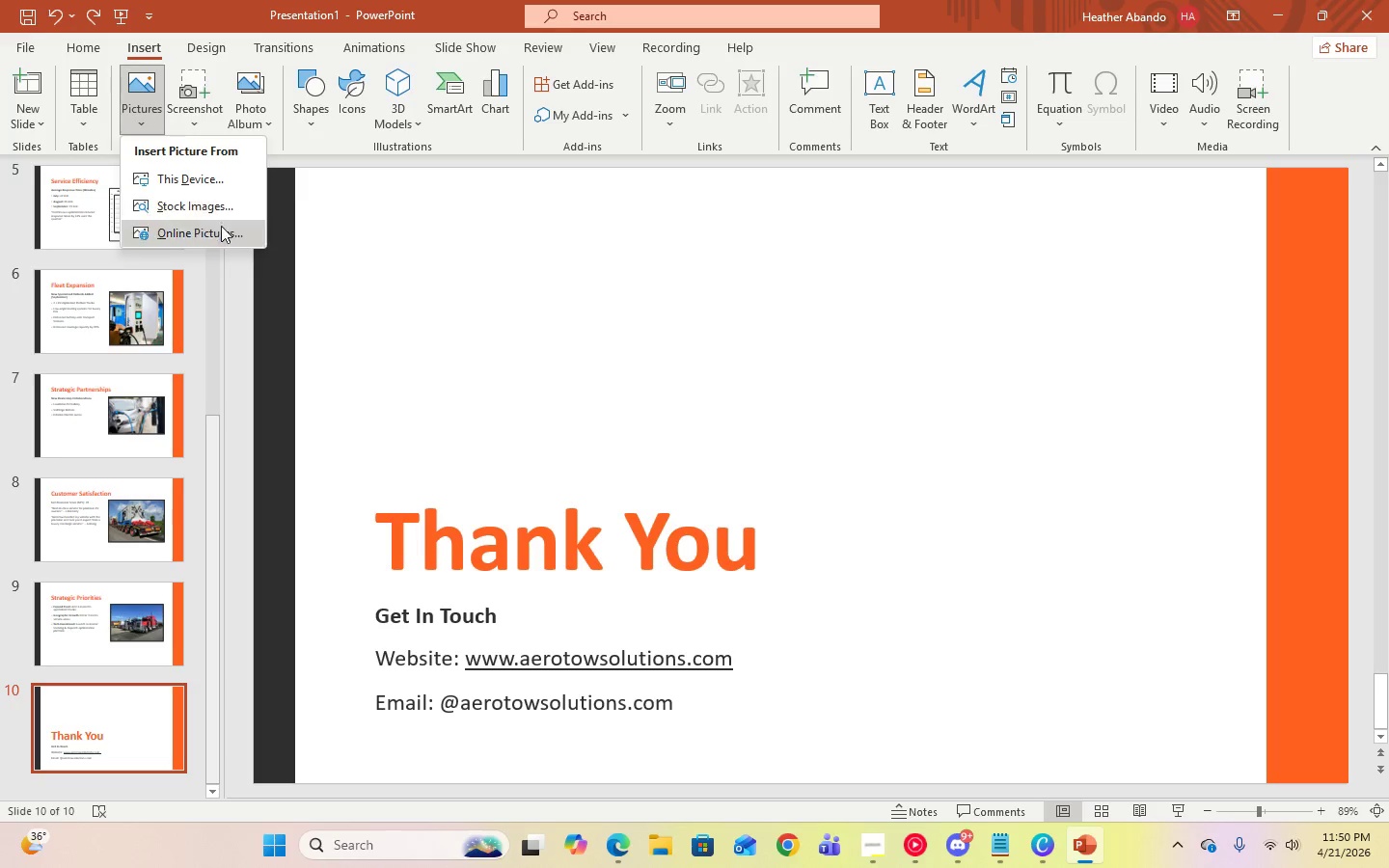 
left_click([223, 231])
 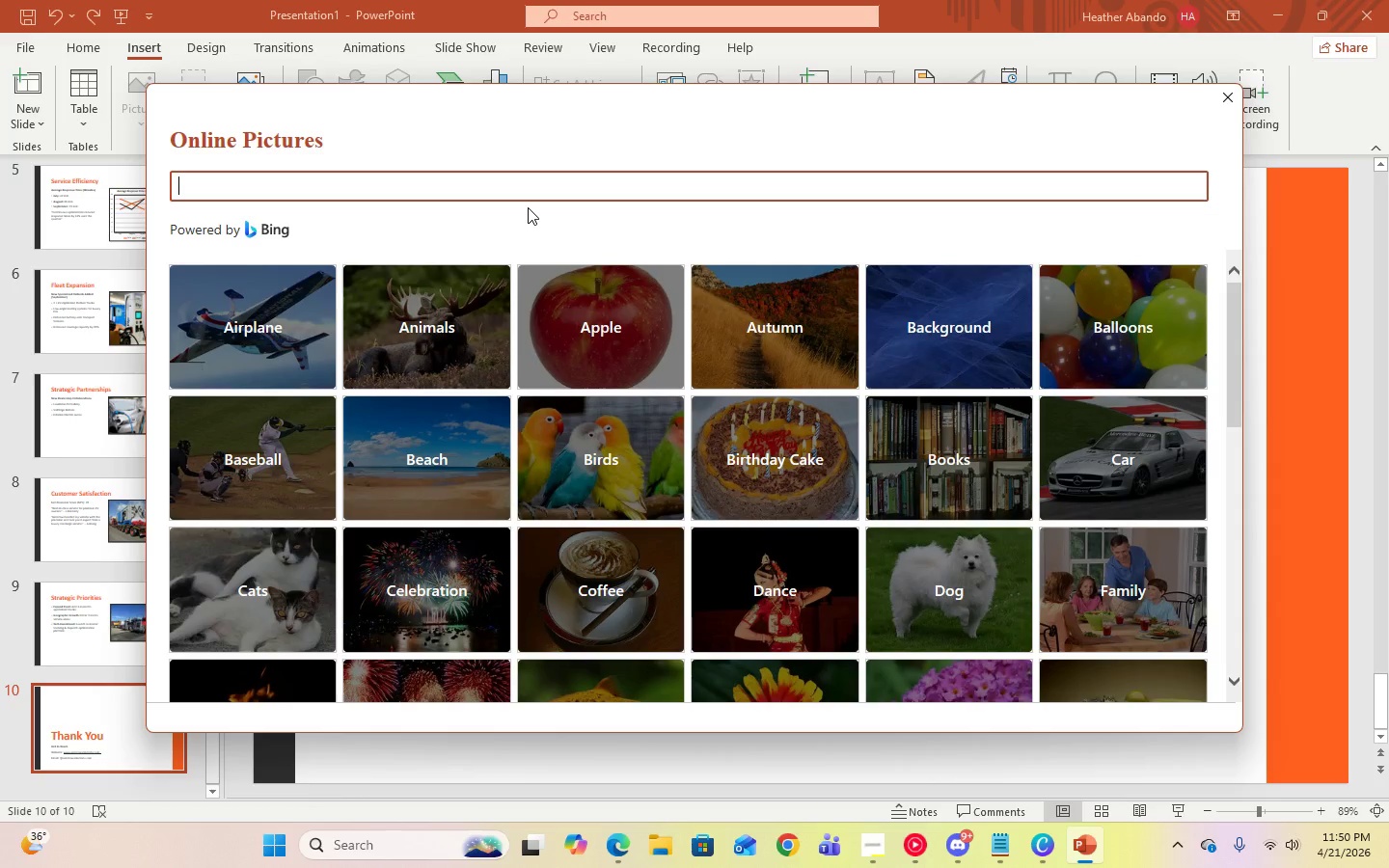 
type(Evh)
key(Backspace)
type( charging)
 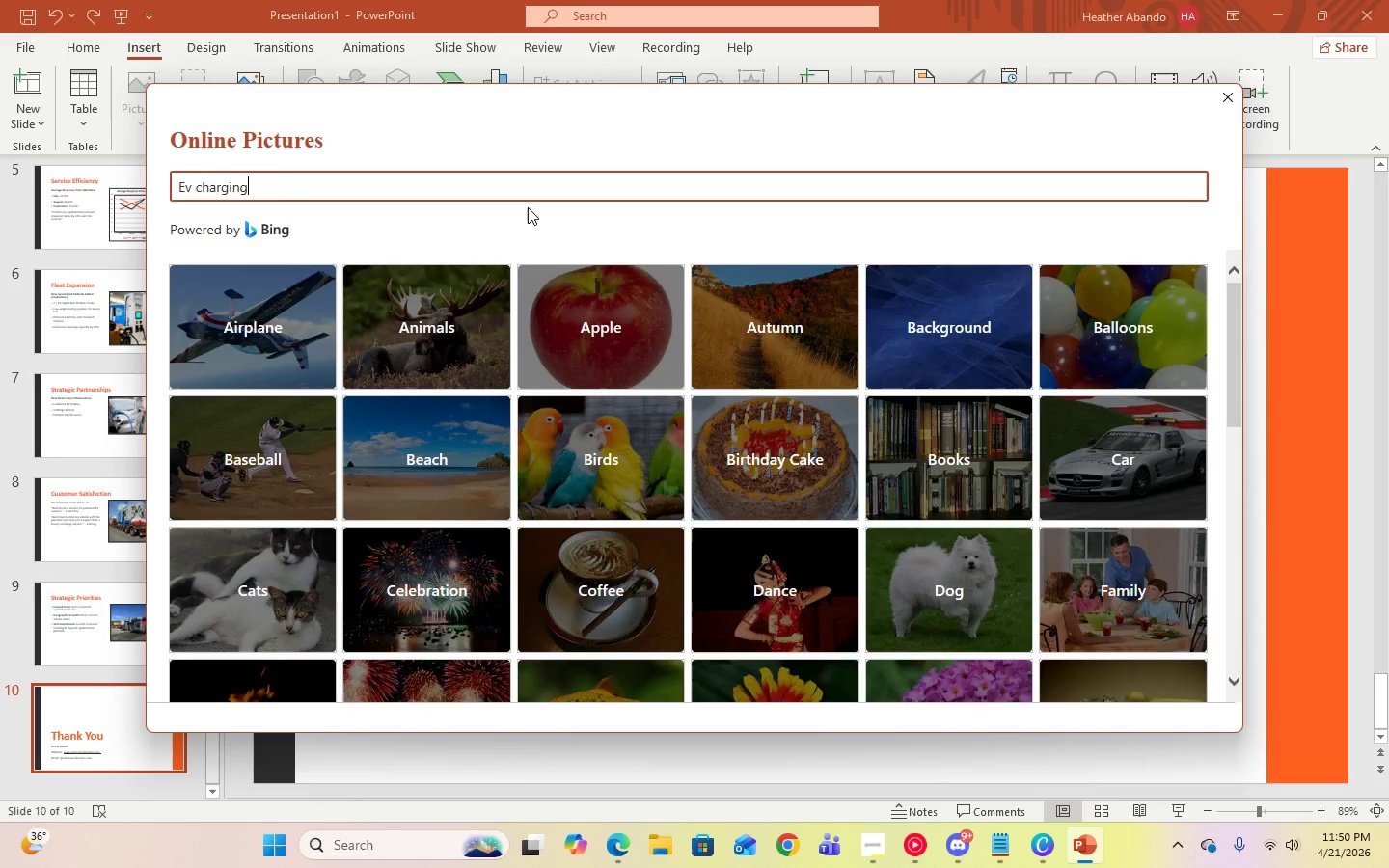 
key(Enter)
 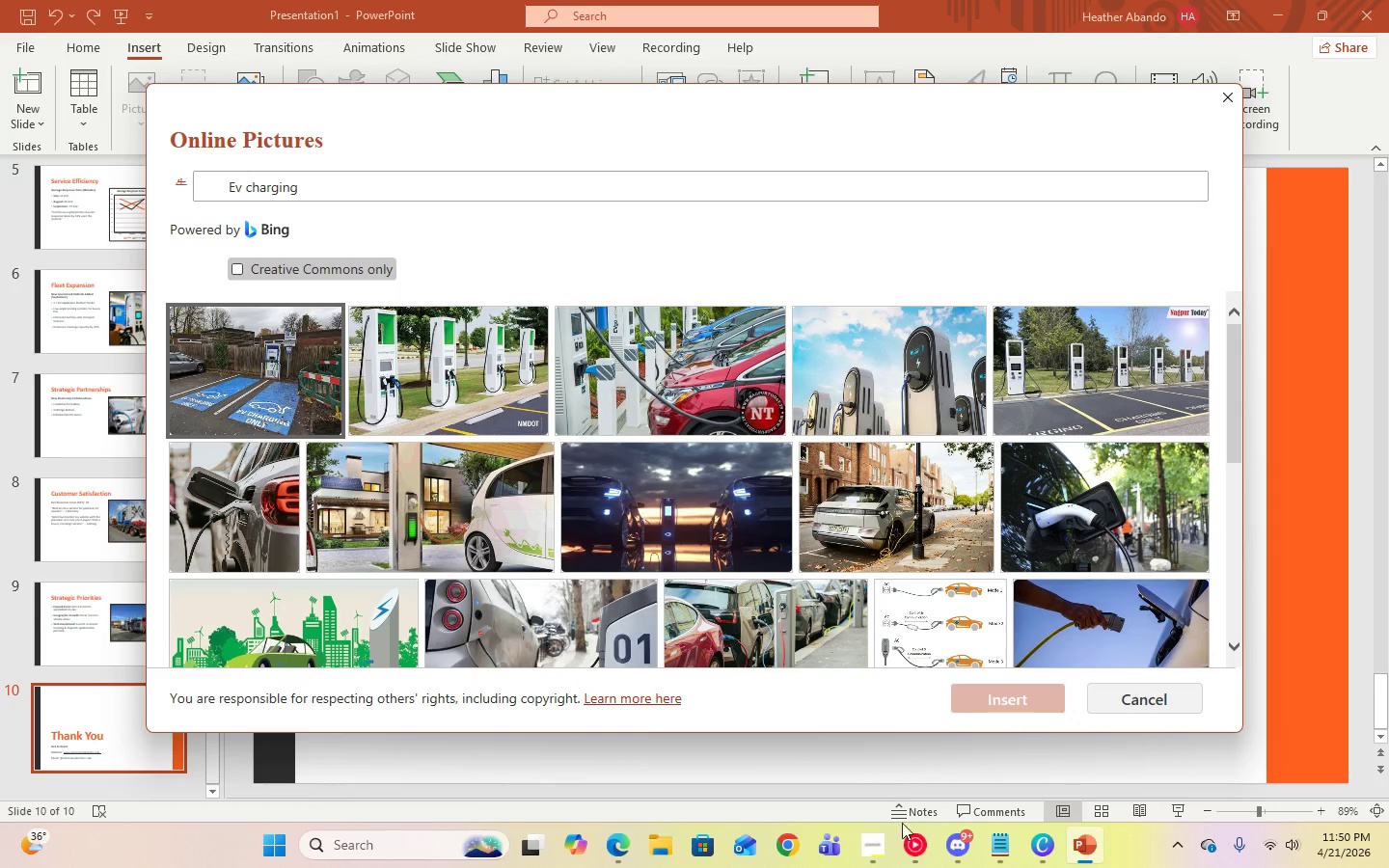 
left_click([929, 849])
 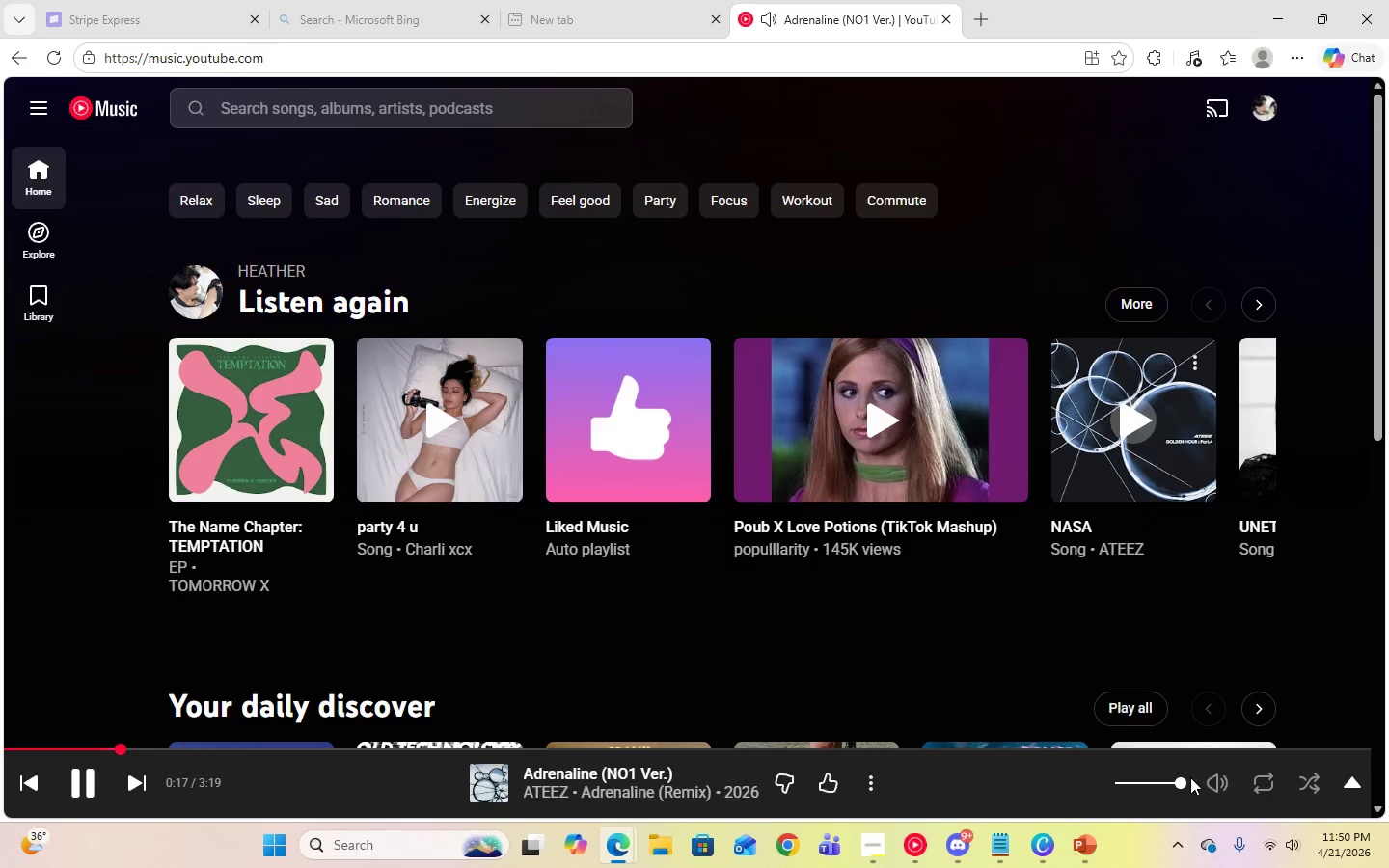 
scroll: coordinate [1262, 469], scroll_direction: down, amount: 3.0
 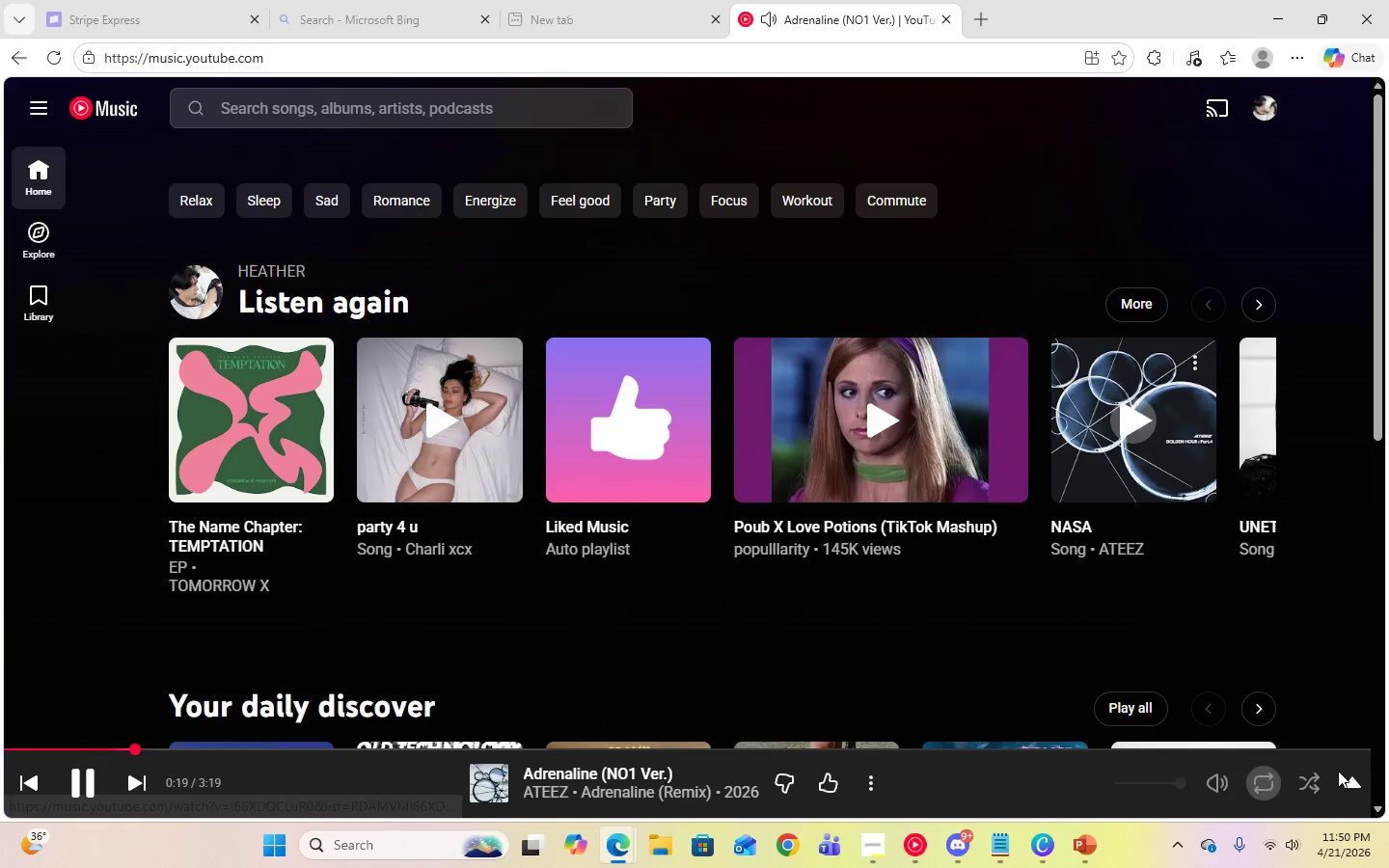 
left_click([1352, 773])
 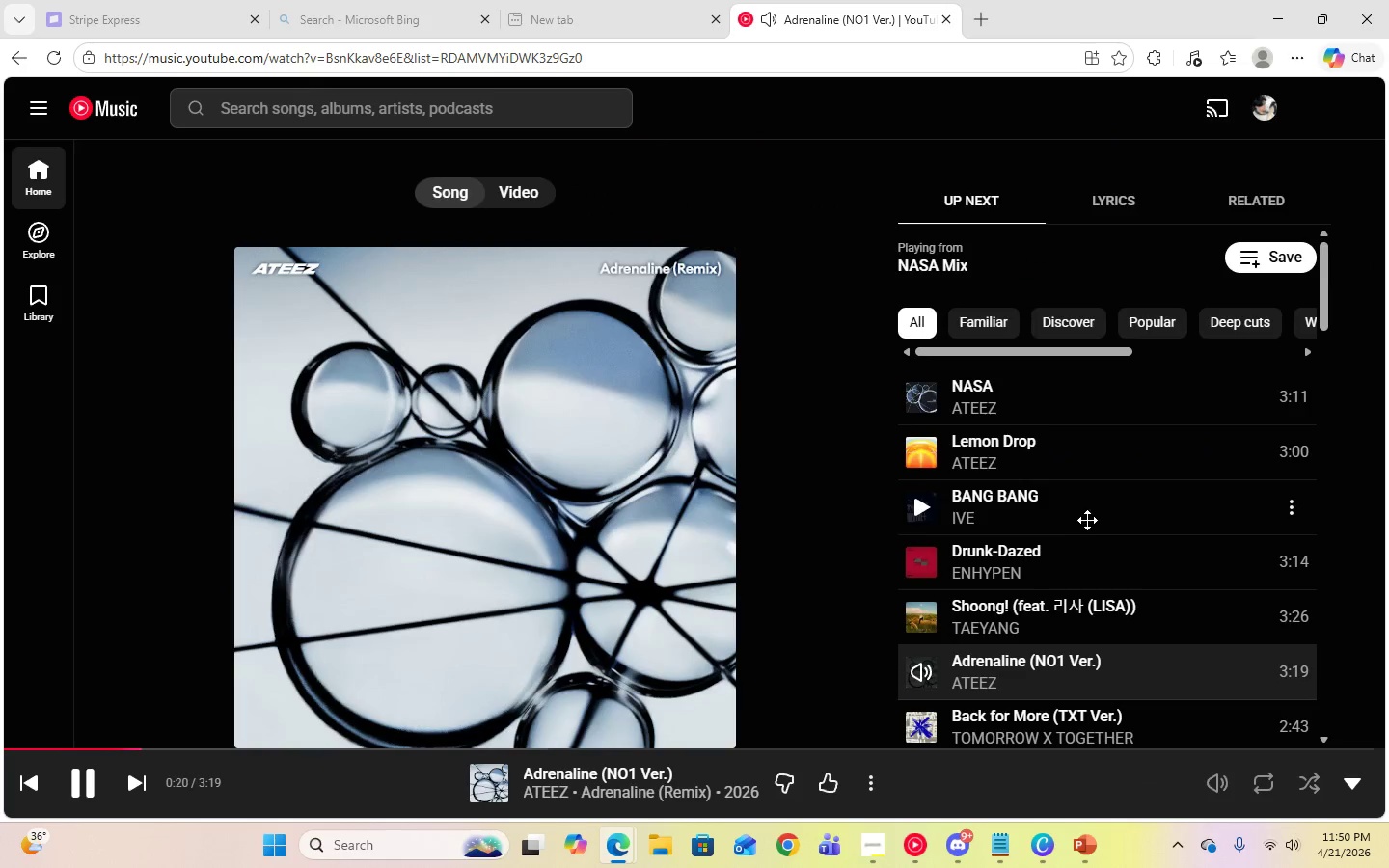 
scroll: coordinate [1087, 520], scroll_direction: down, amount: 9.0
 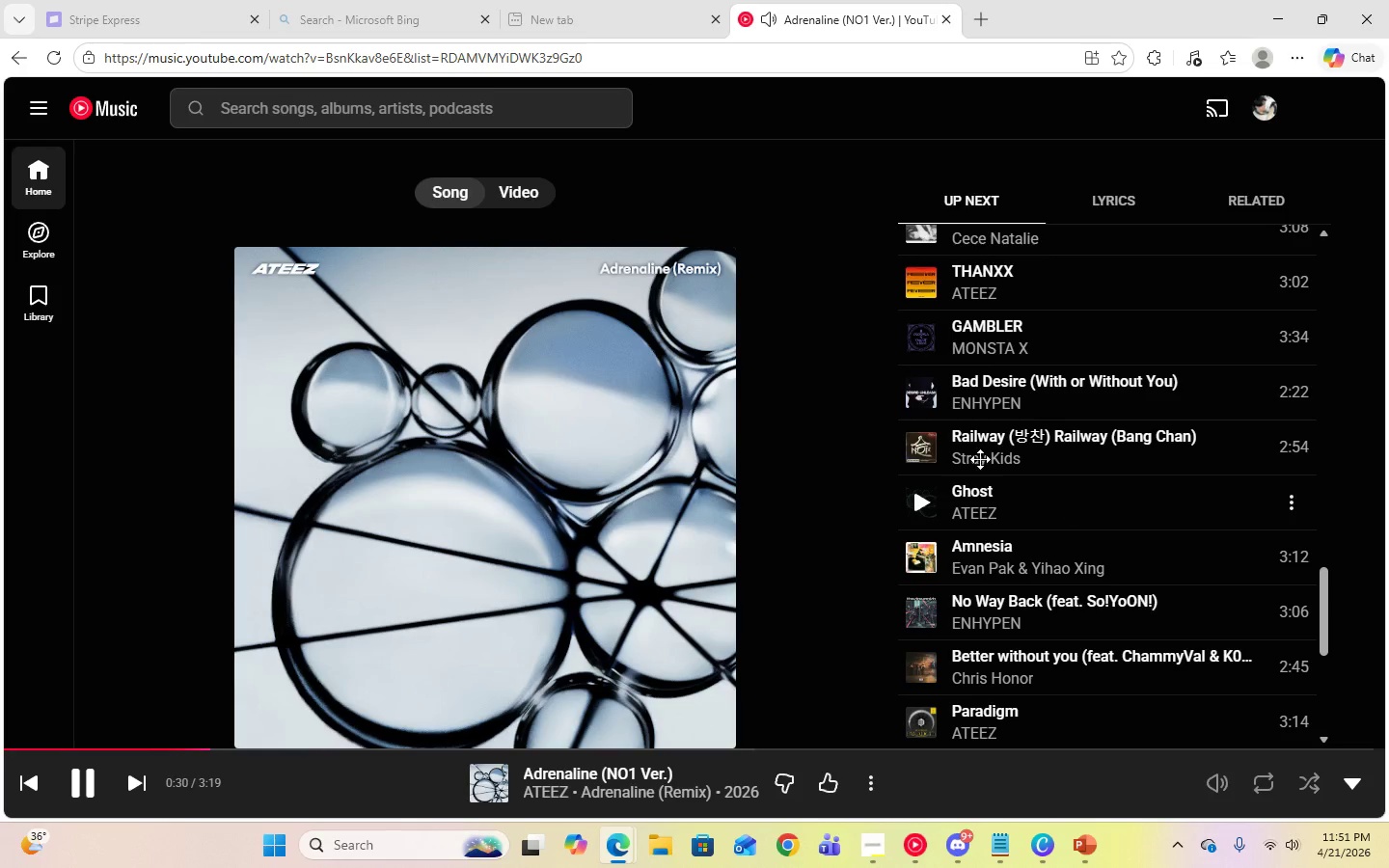 
left_click([917, 341])
 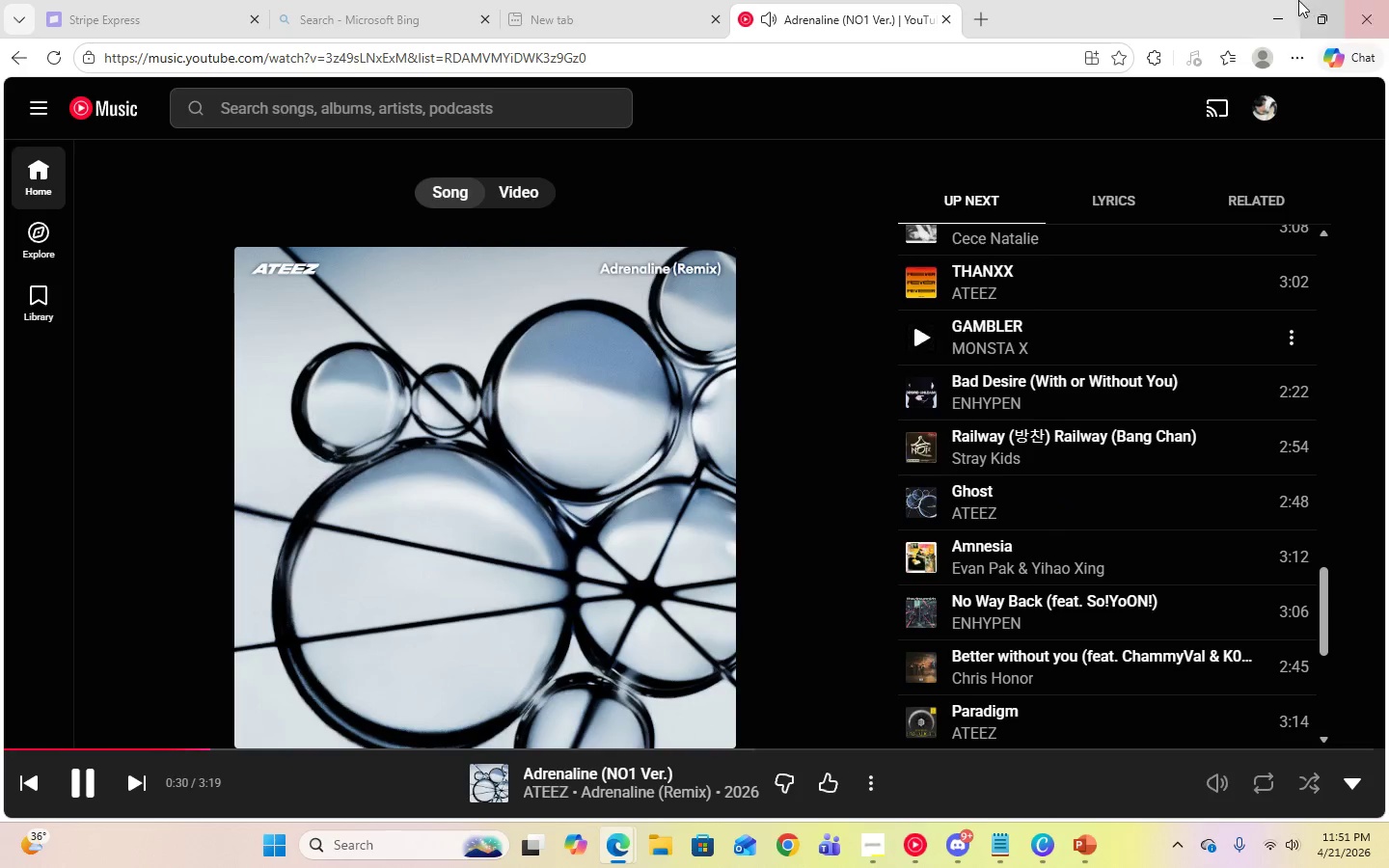 
left_click([1278, 1])
 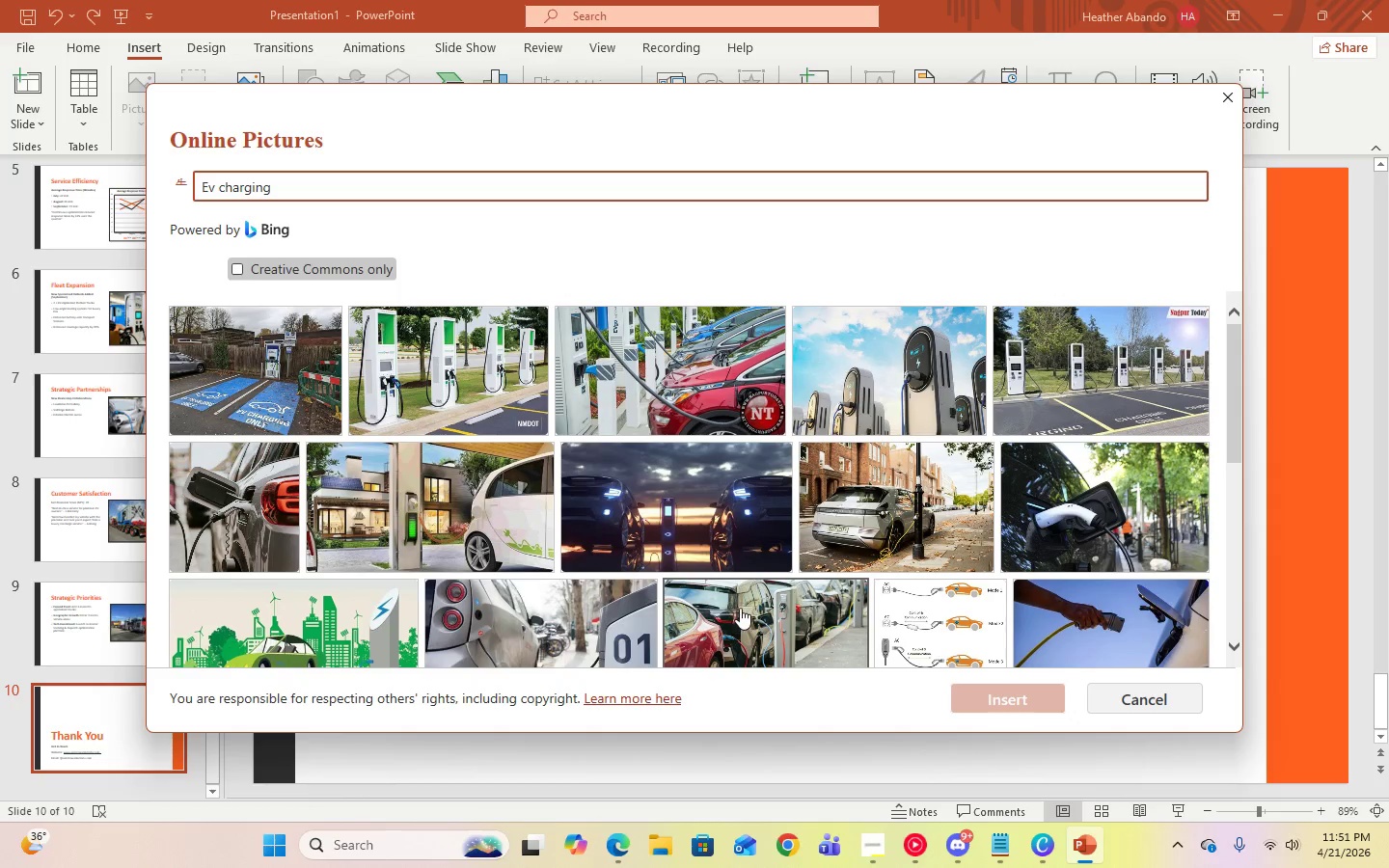 
scroll: coordinate [925, 595], scroll_direction: down, amount: 16.0
 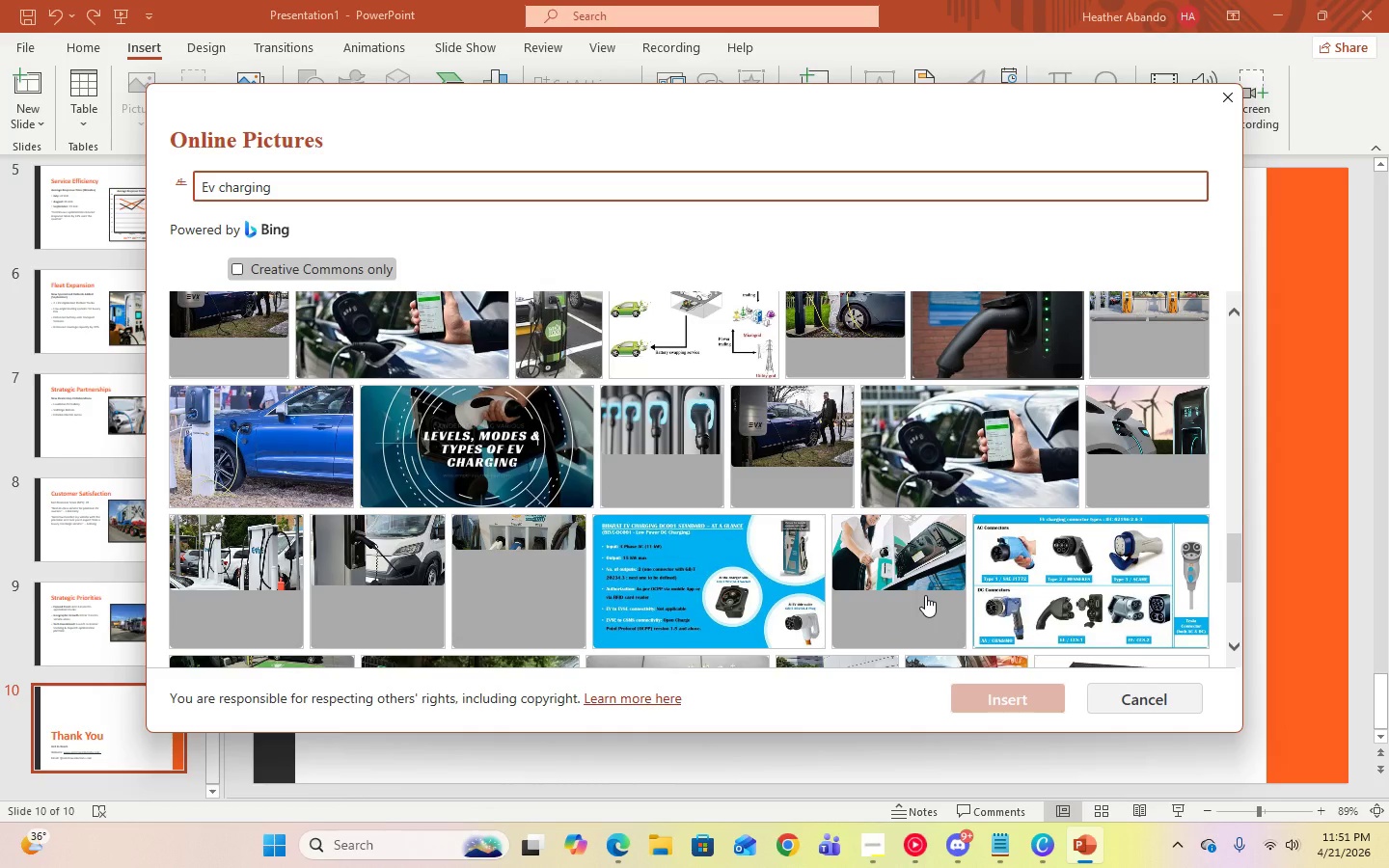 
scroll: coordinate [932, 613], scroll_direction: down, amount: 14.0
 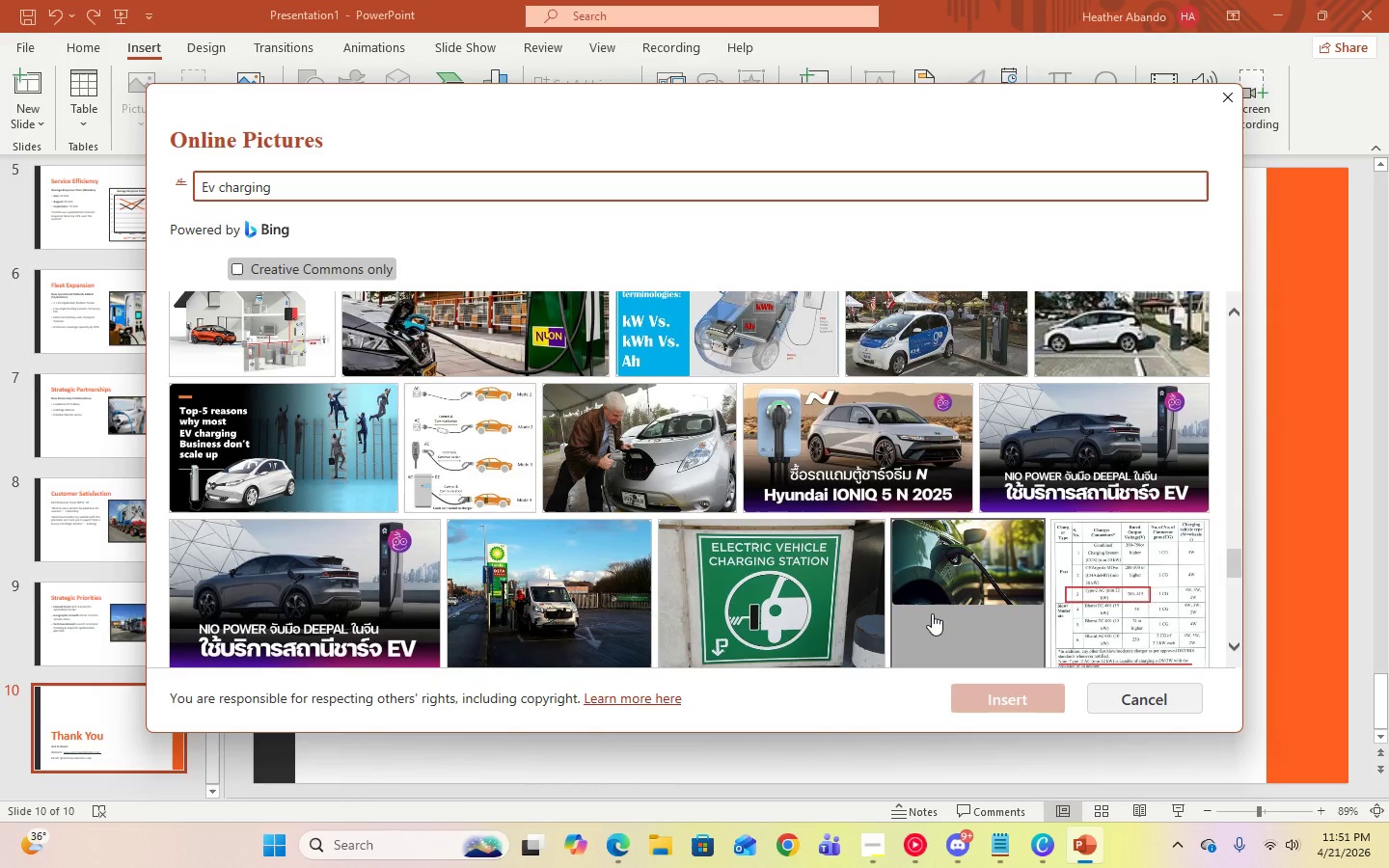 
scroll: coordinate [932, 613], scroll_direction: up, amount: 3.0
 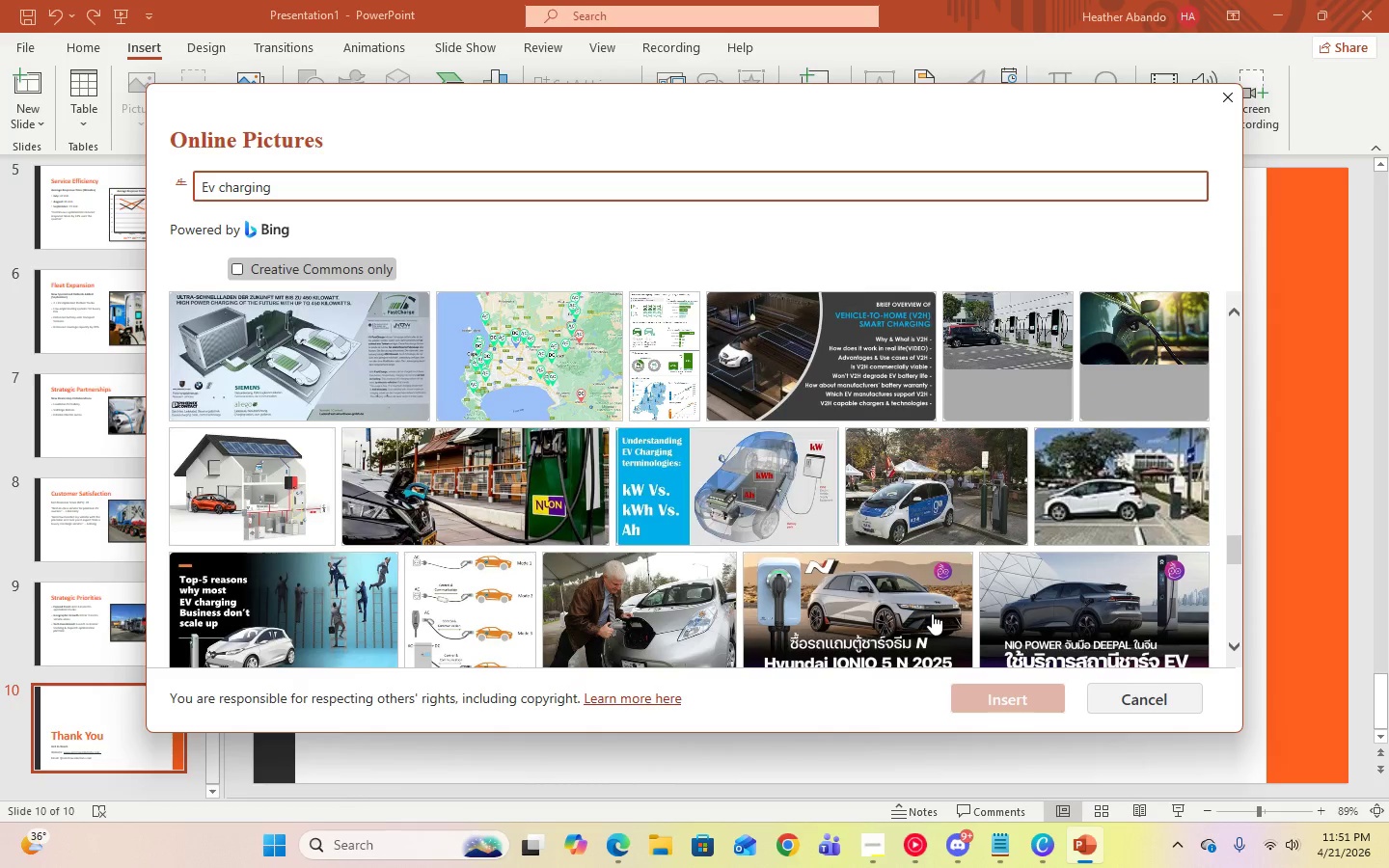 
scroll: coordinate [932, 613], scroll_direction: down, amount: 9.0
 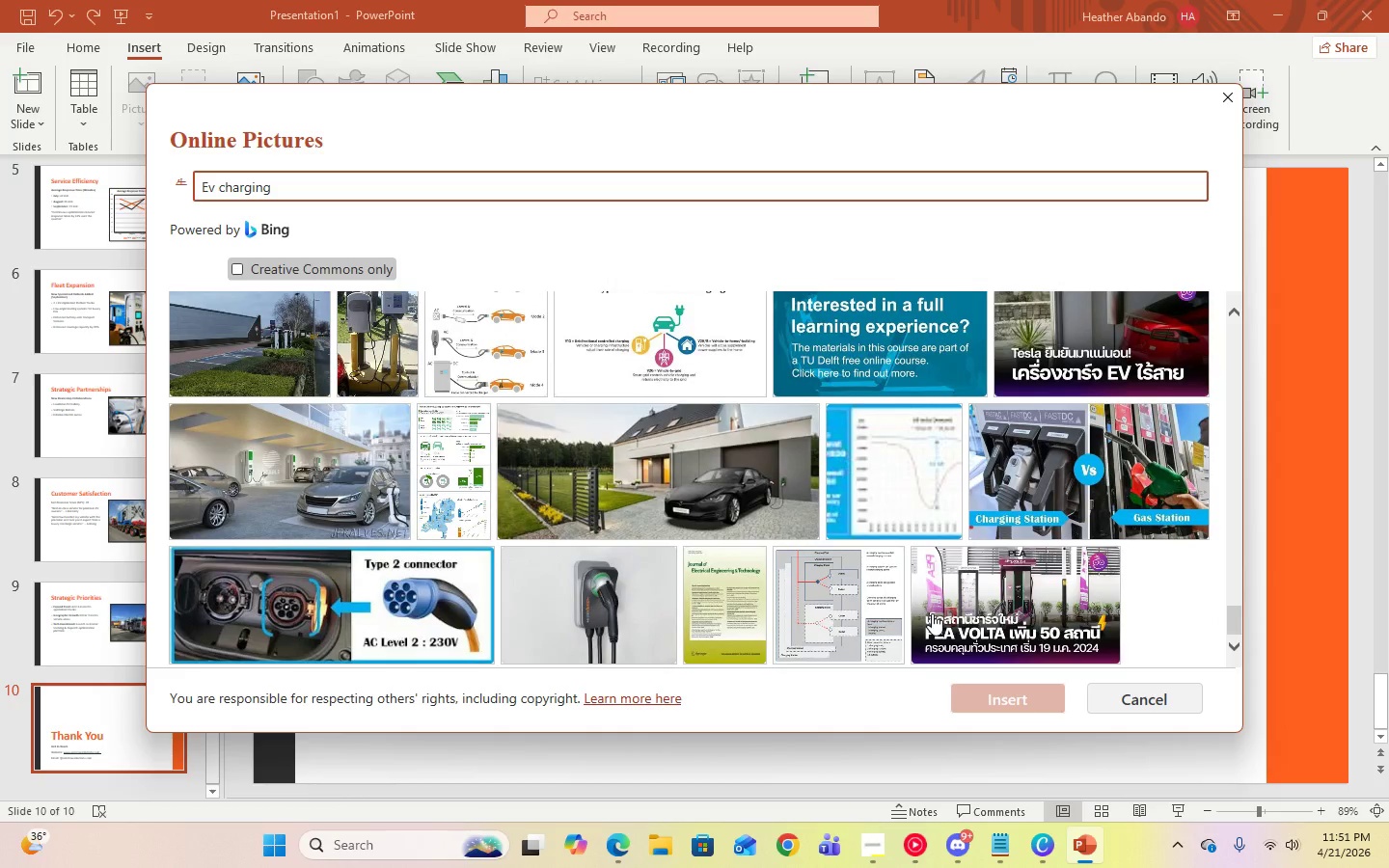 
scroll: coordinate [932, 613], scroll_direction: up, amount: 14.0
 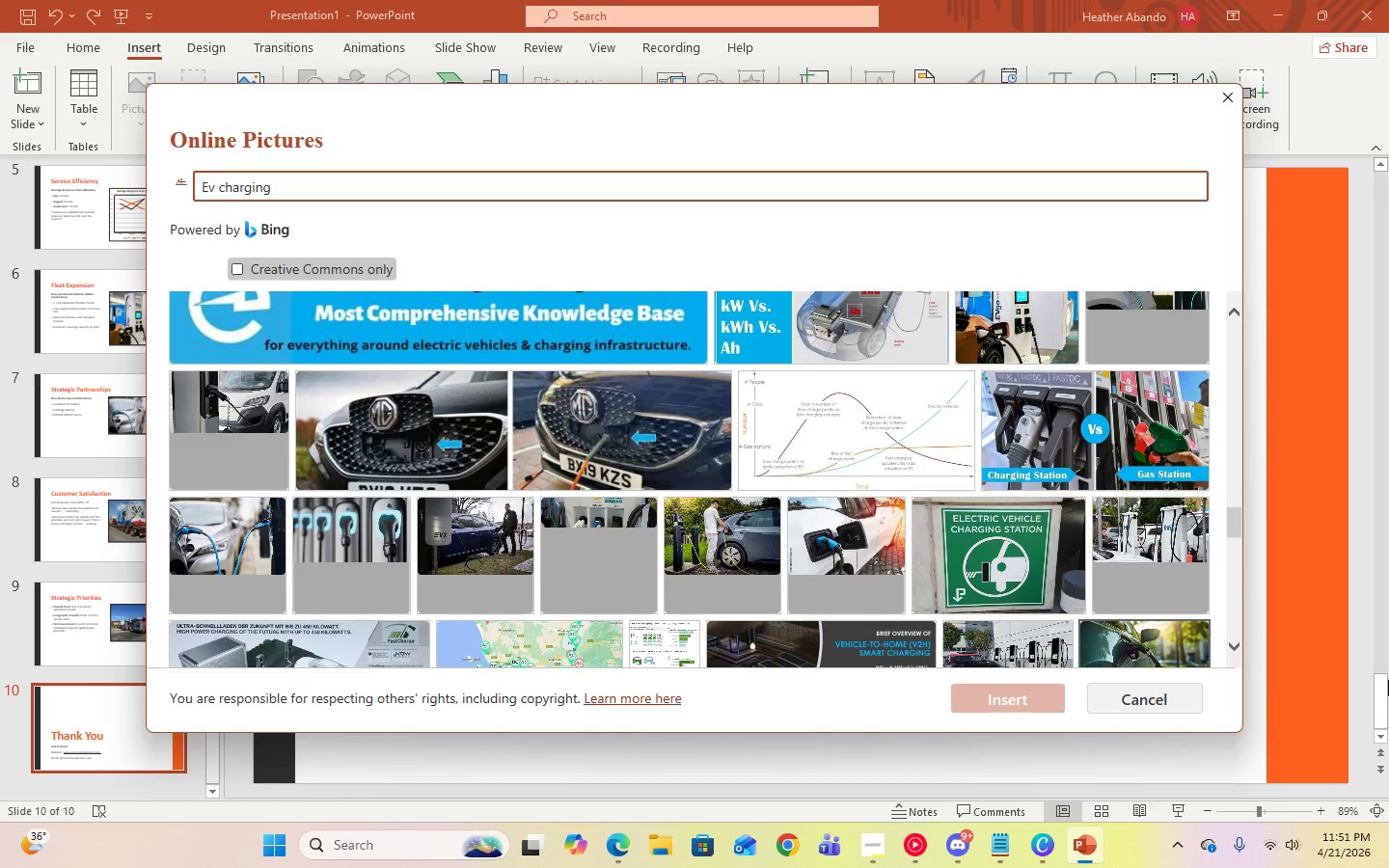 
left_click([205, 552])
 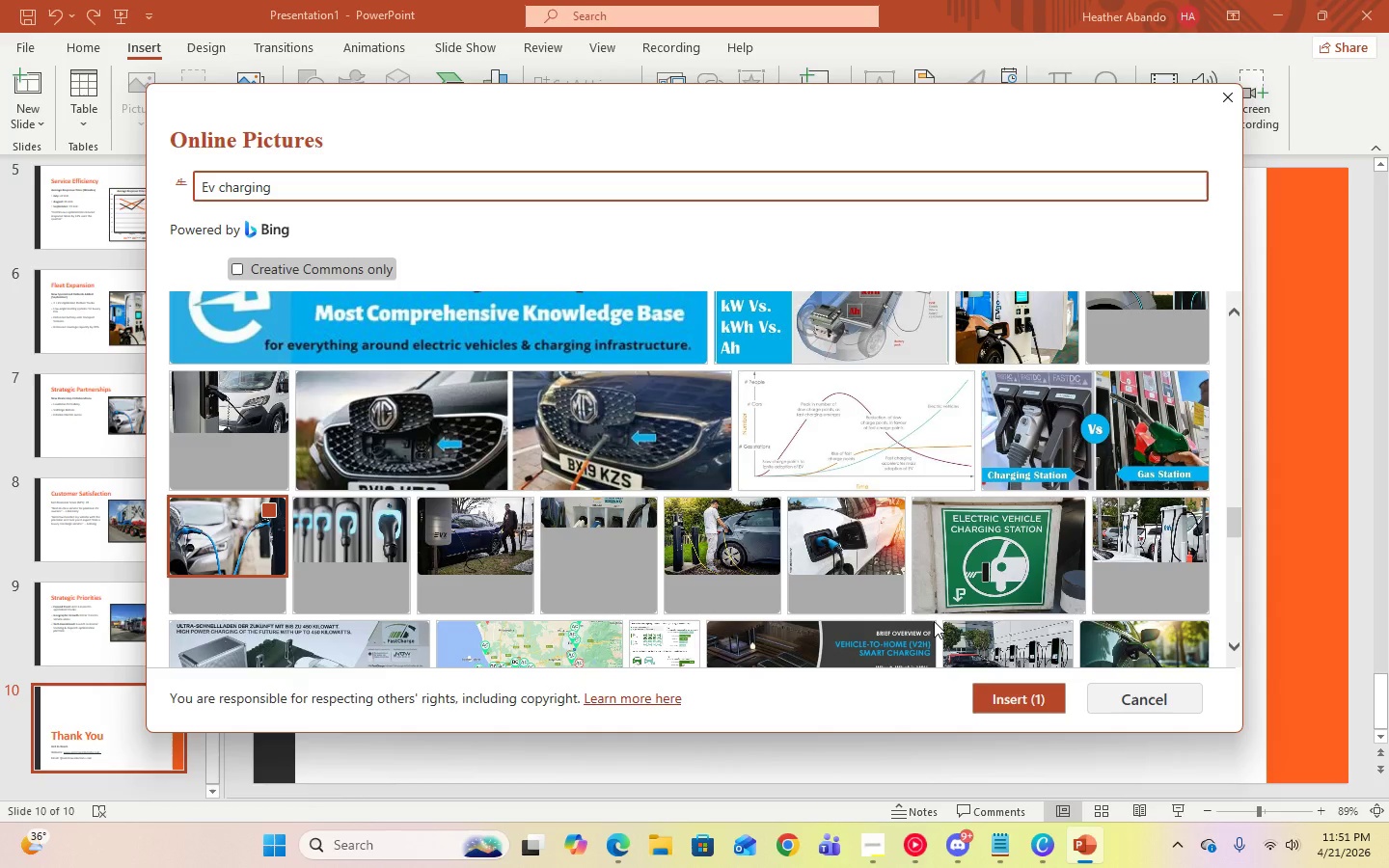 
scroll: coordinate [934, 621], scroll_direction: none, amount: 0.0
 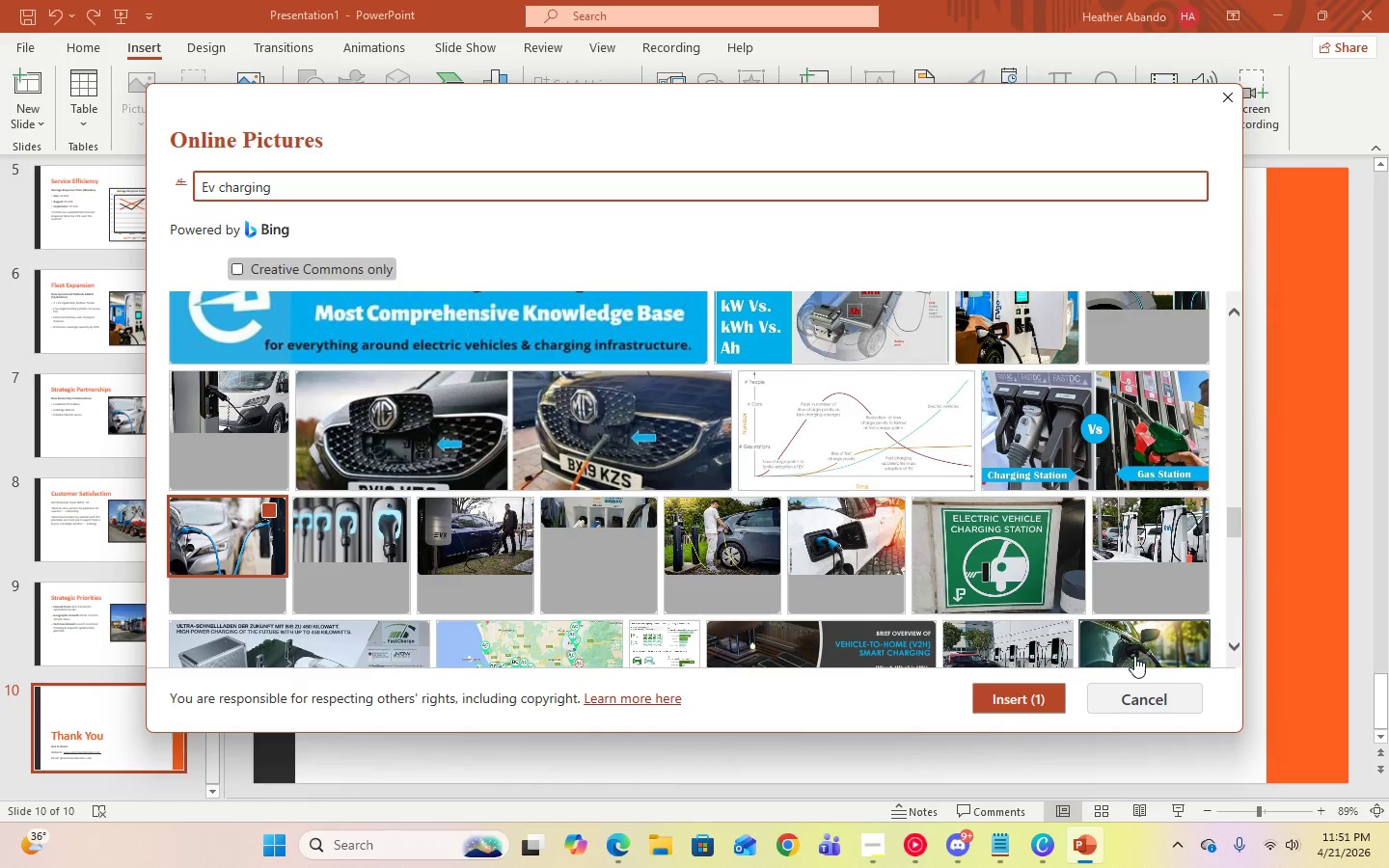 
scroll: coordinate [500, 584], scroll_direction: up, amount: 12.0
 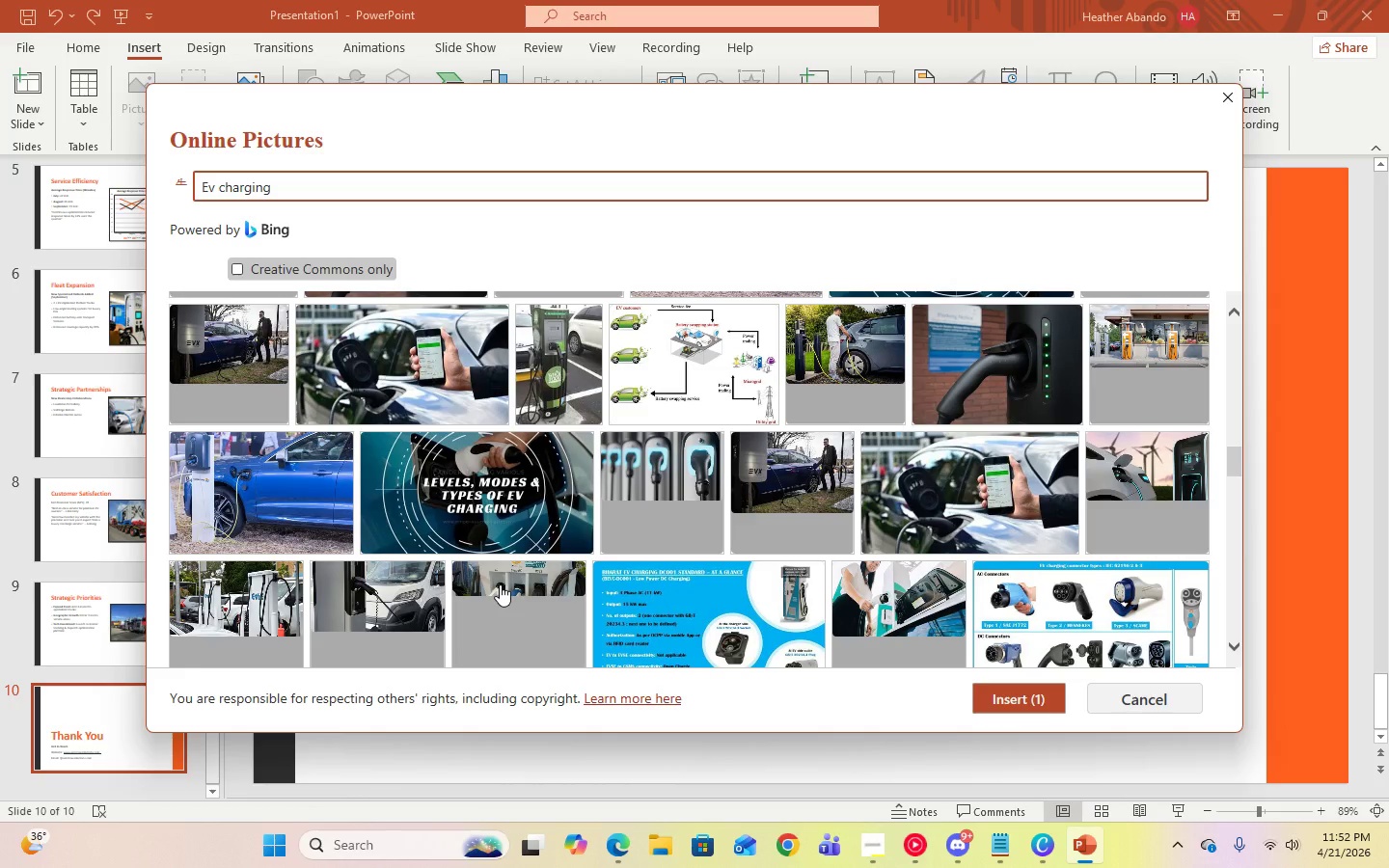 
scroll: coordinate [500, 584], scroll_direction: down, amount: 3.0
 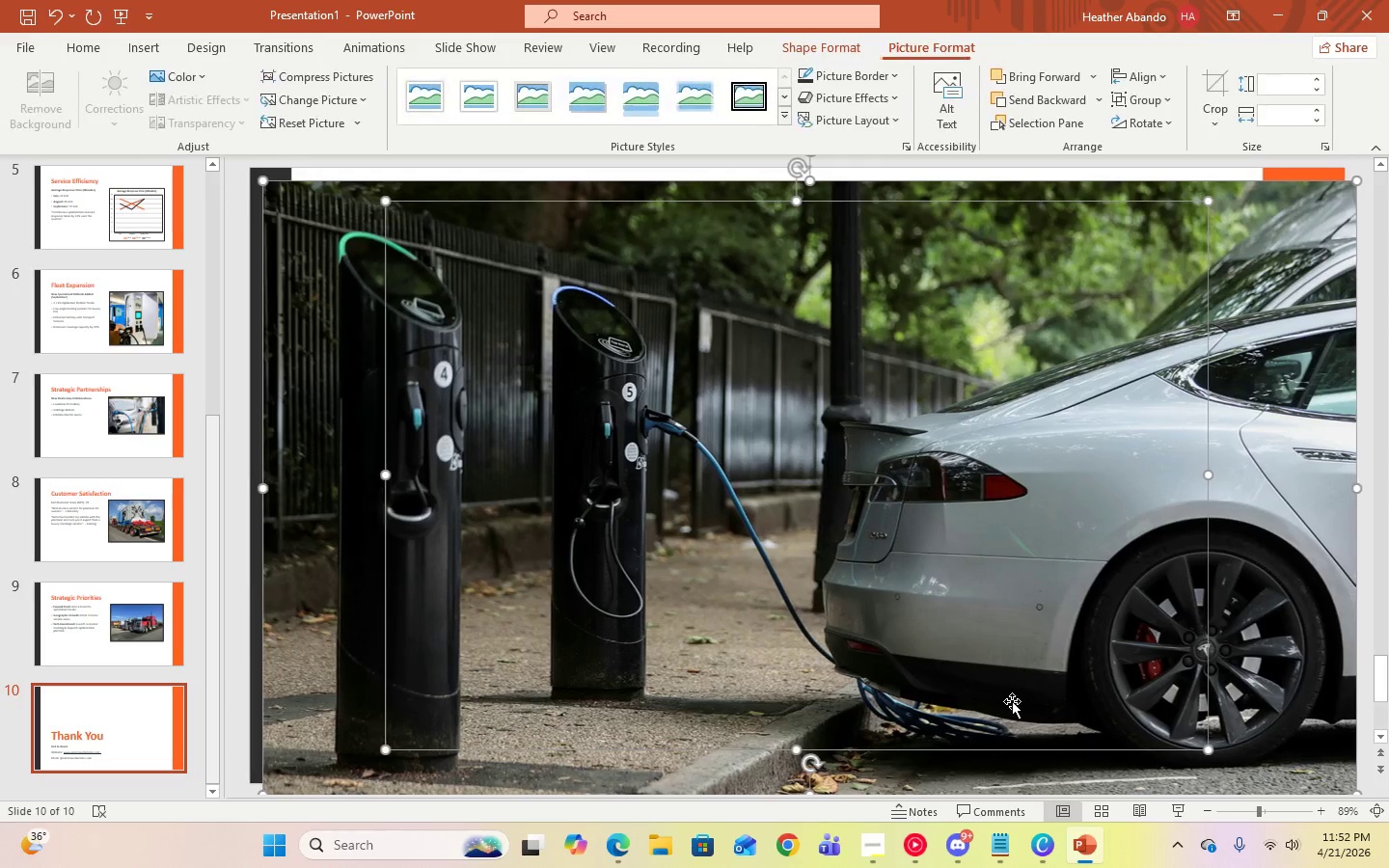 
wait(7.36)
 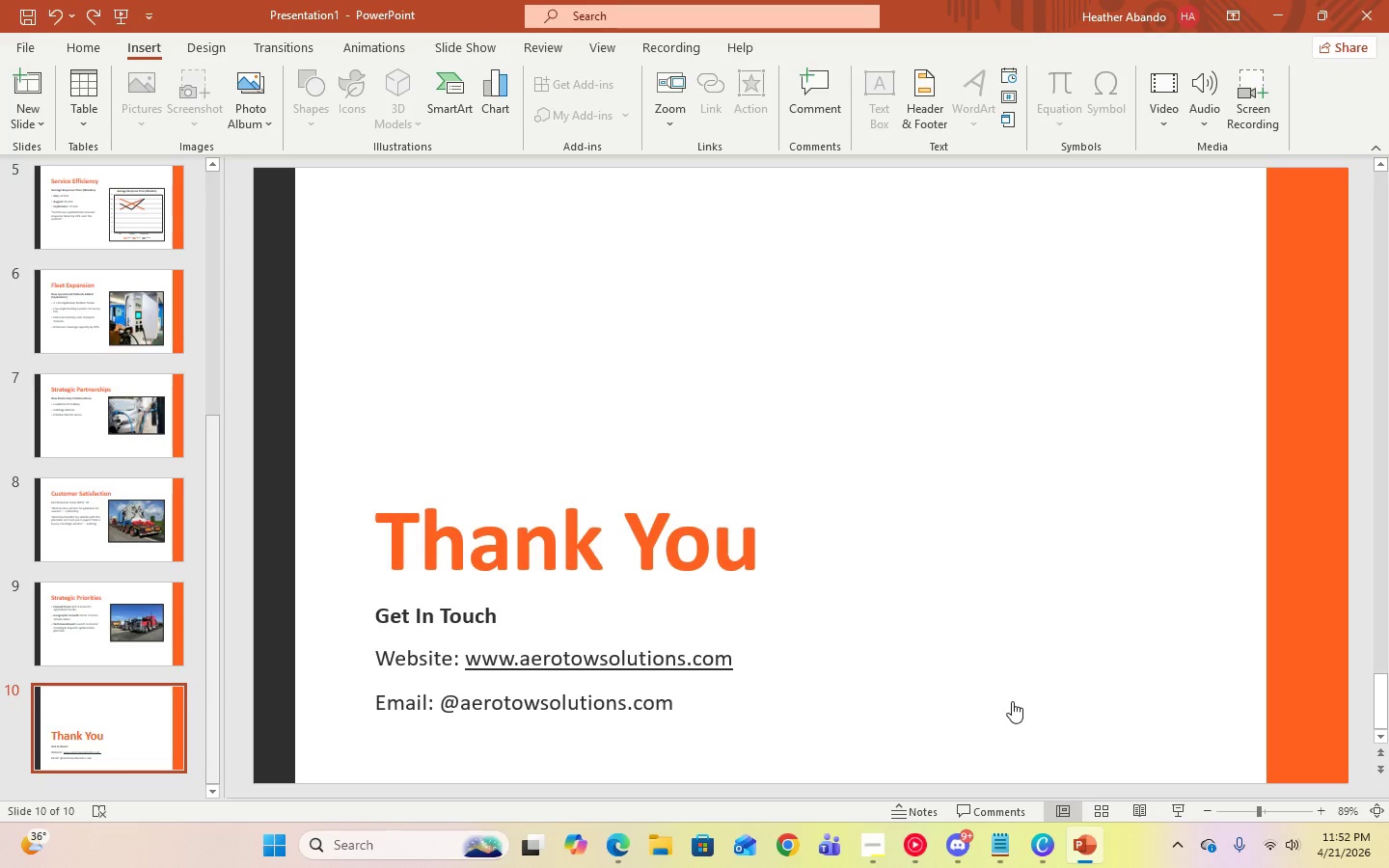 
left_click([827, 449])
 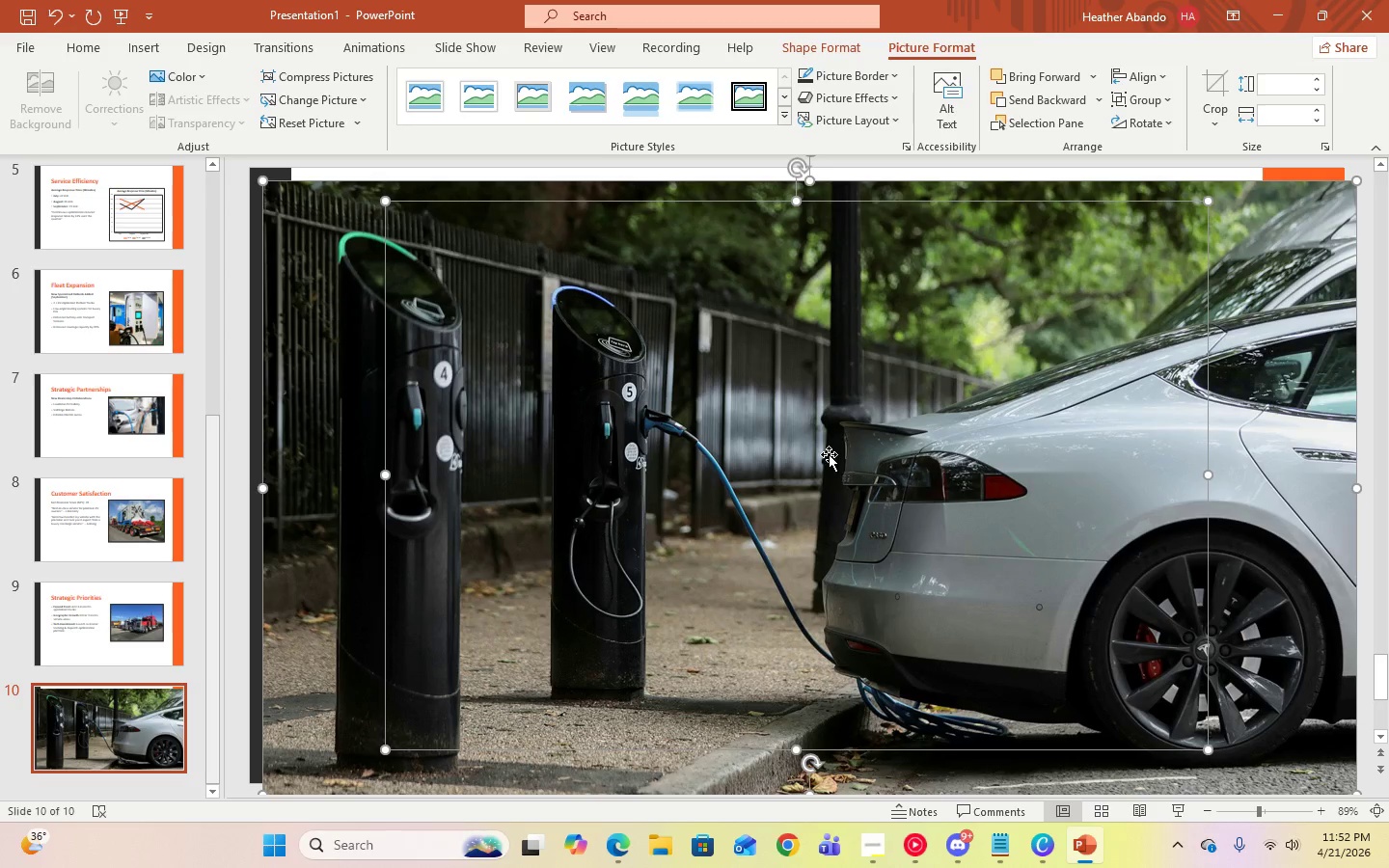 
left_click([829, 454])
 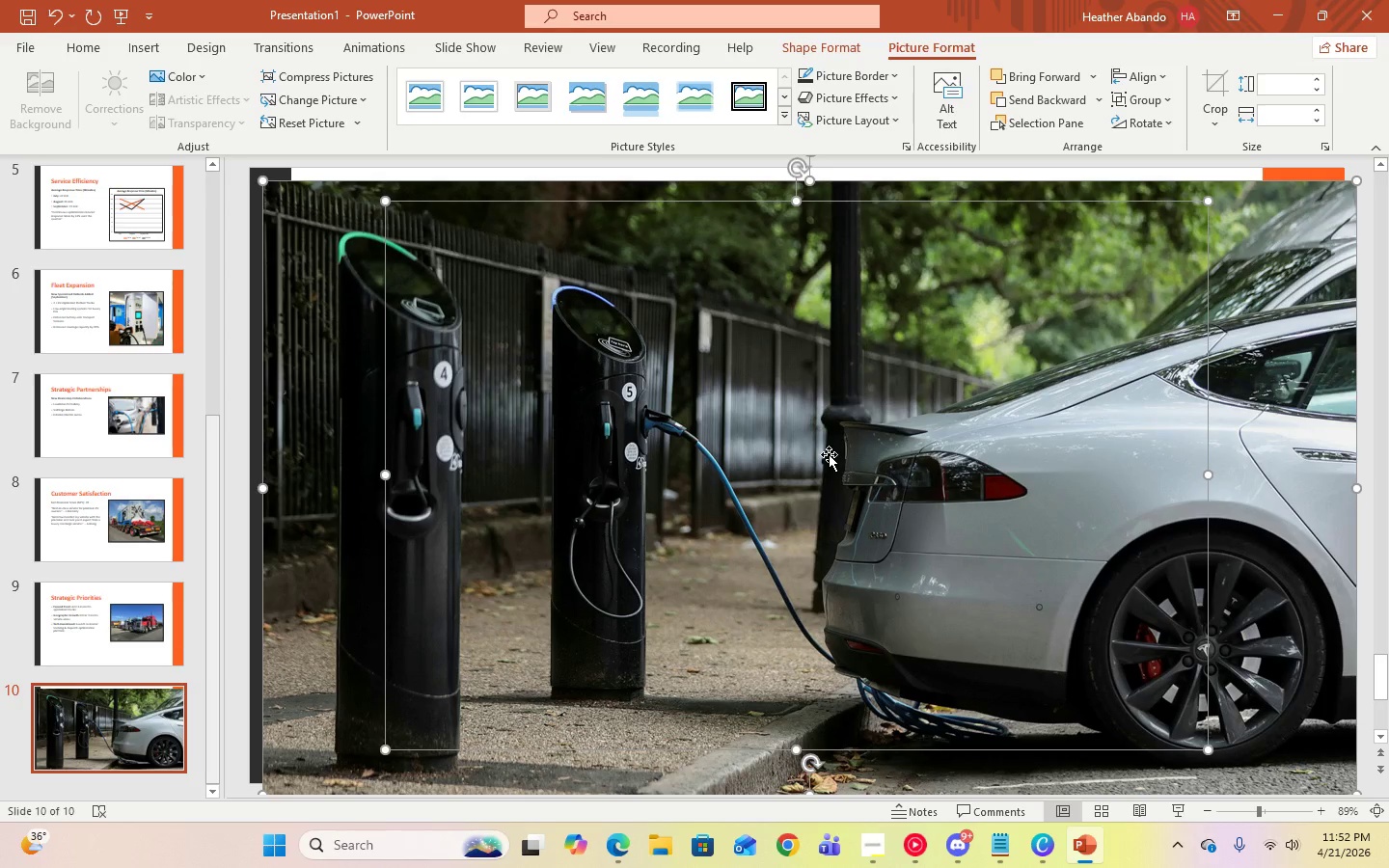 
key(Delete)
 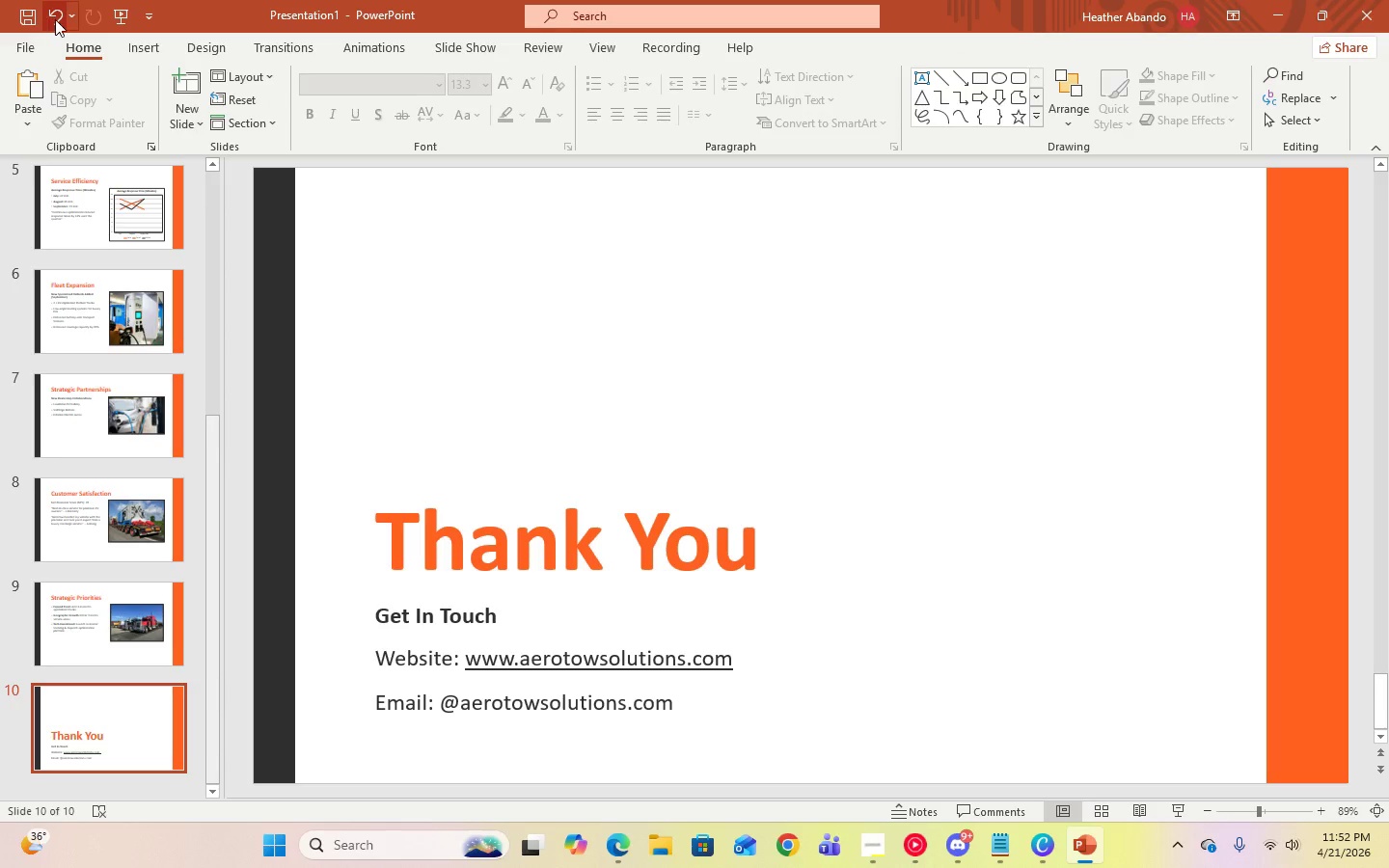 
left_click([134, 51])
 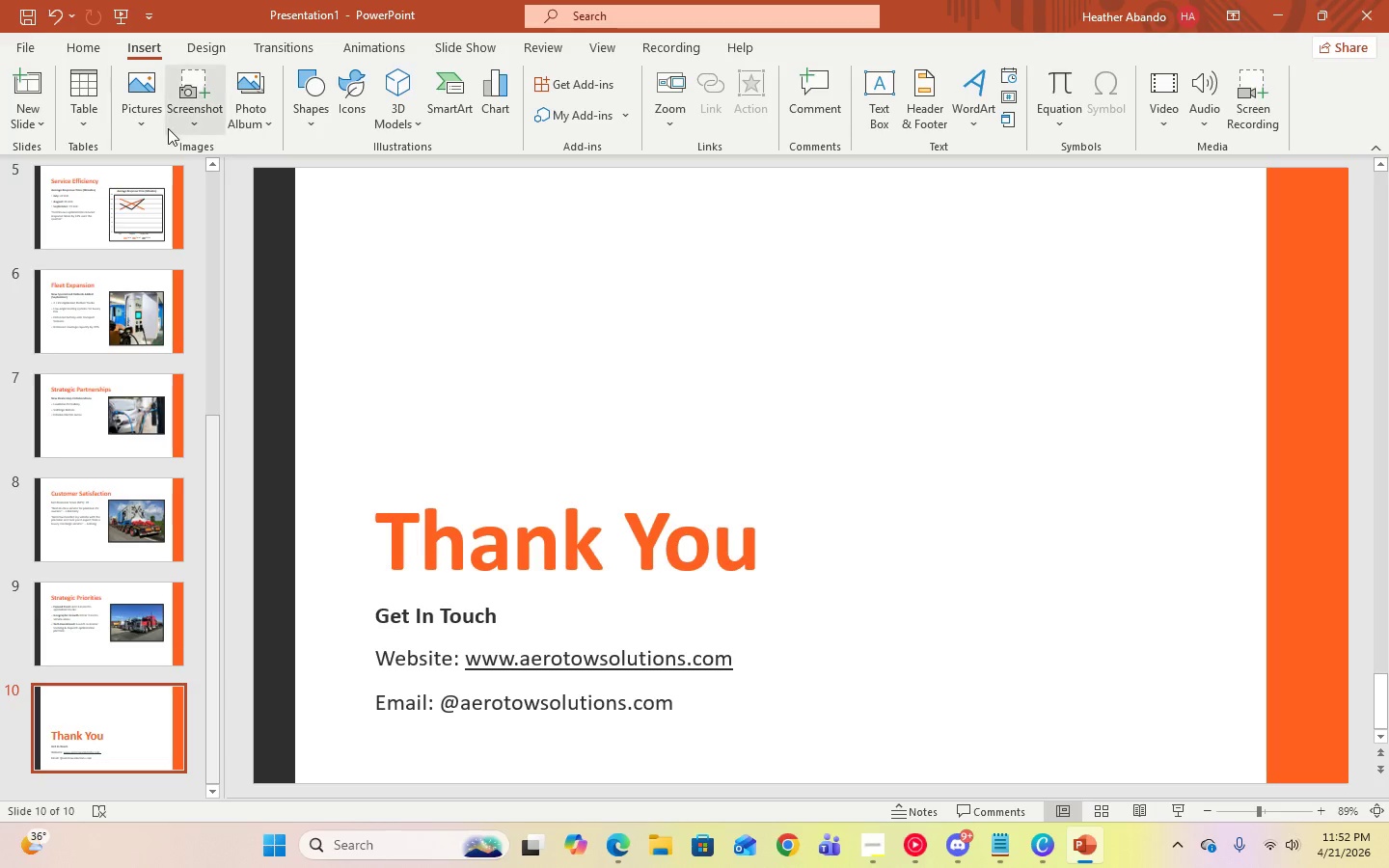 
left_click([160, 125])
 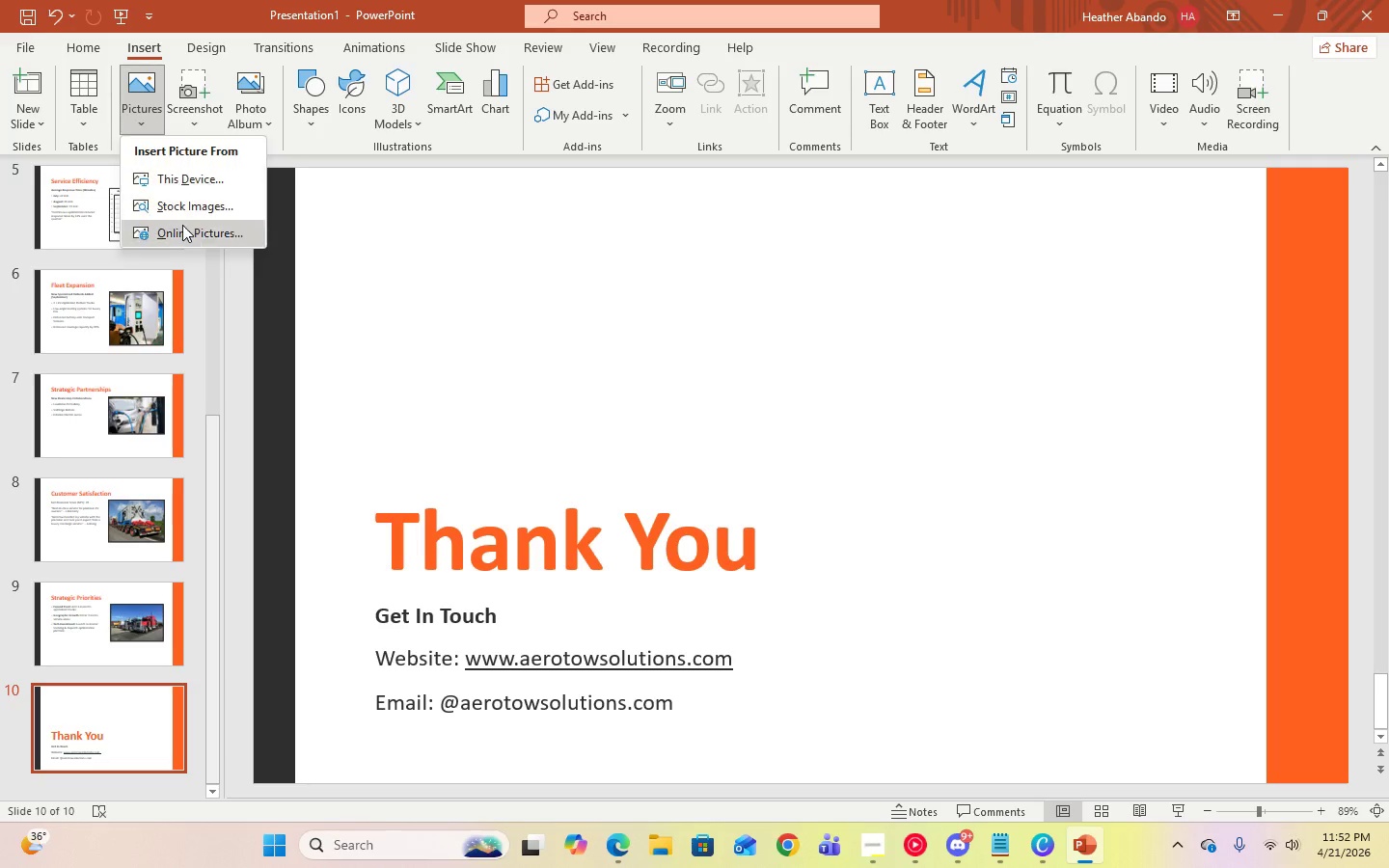 
left_click([182, 225])
 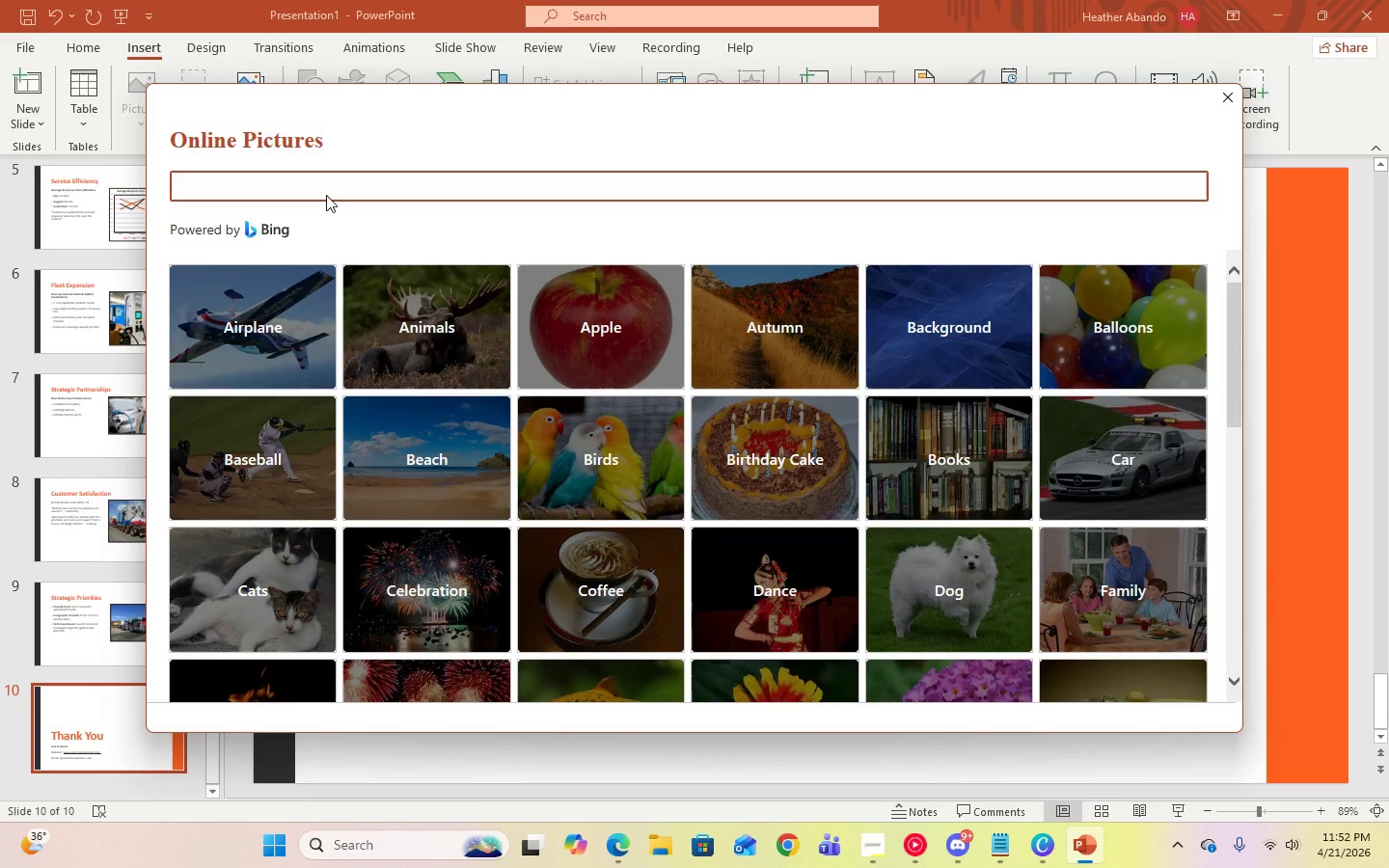 
type(EV charging)
 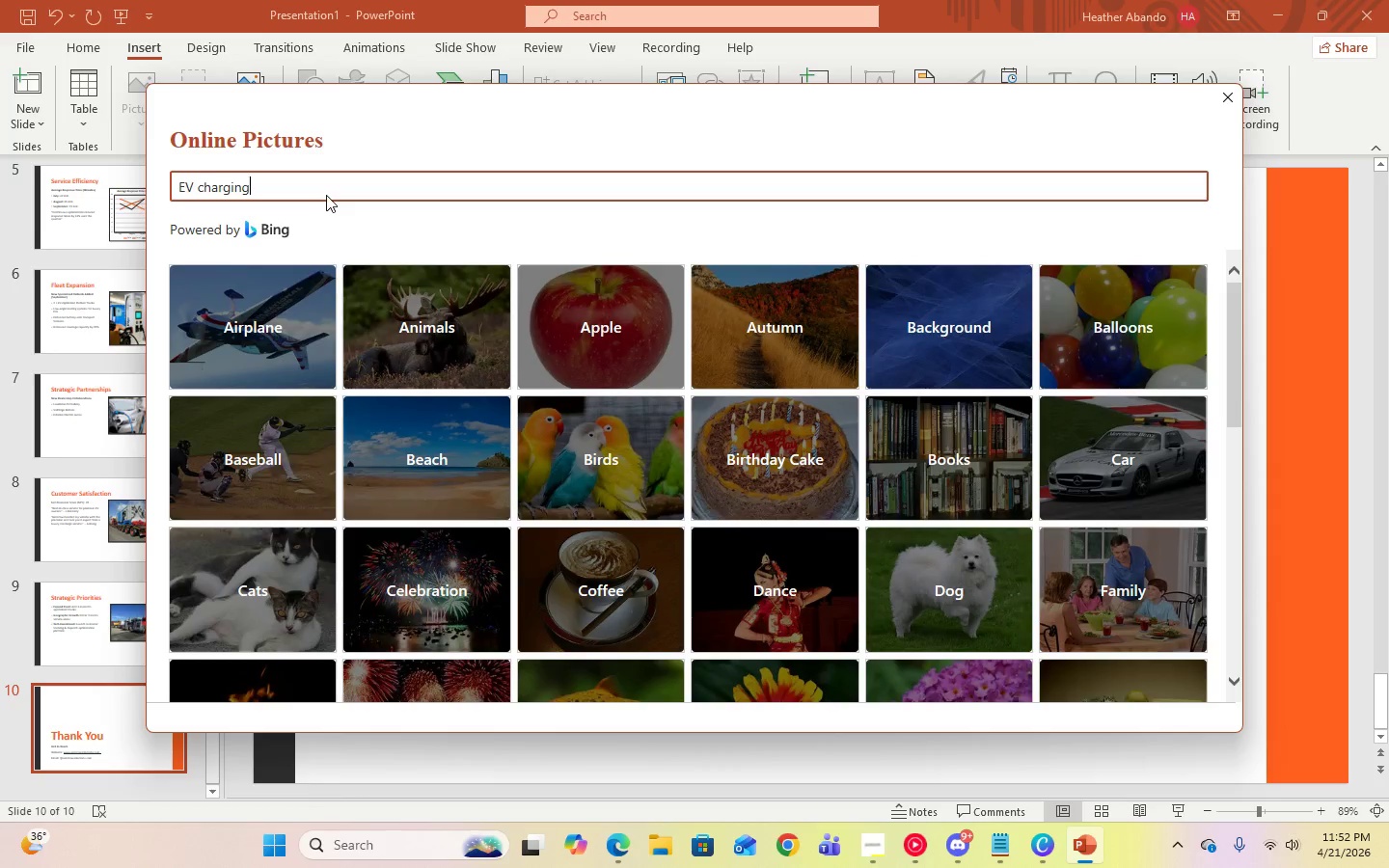 
key(Enter)
 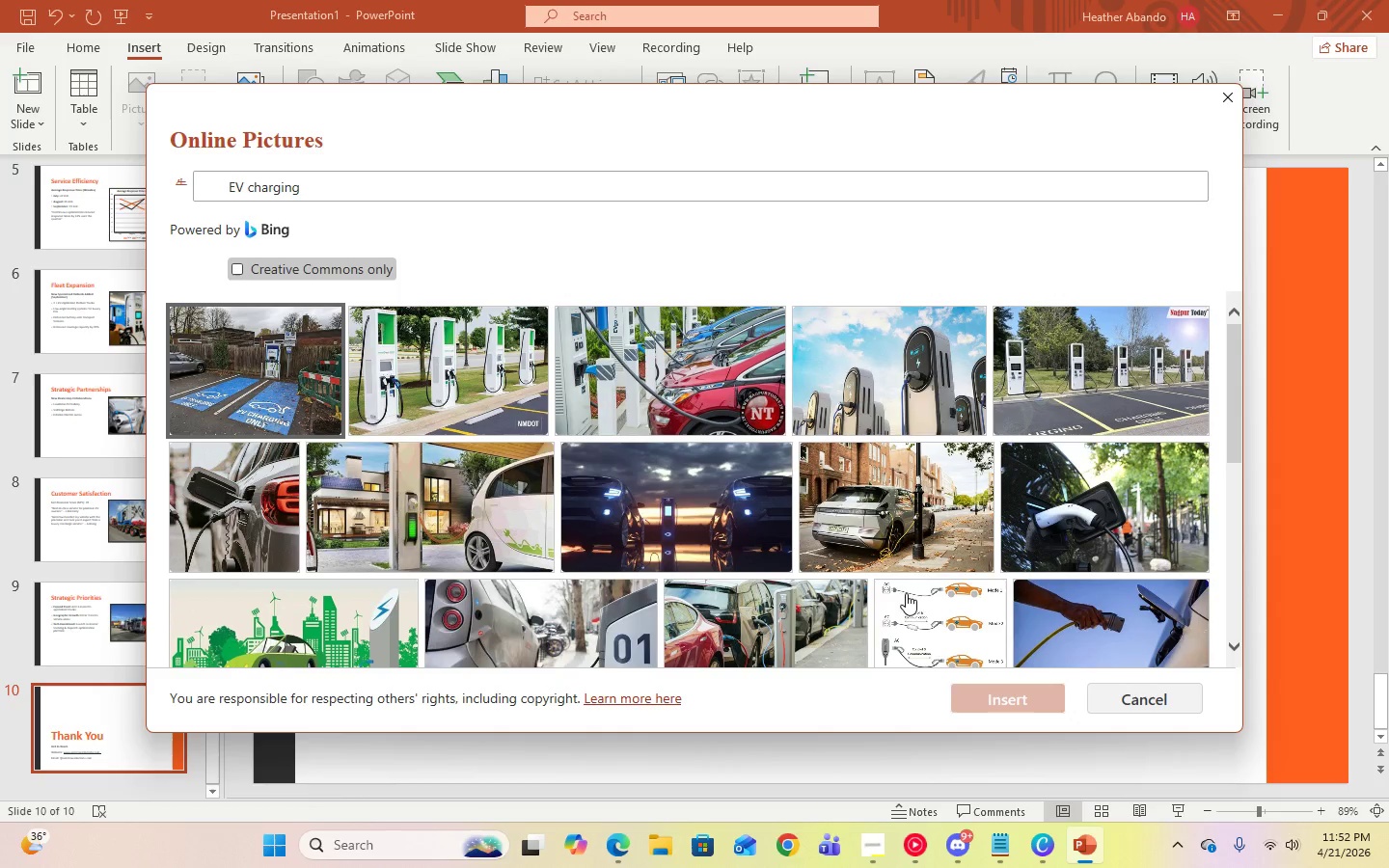 
scroll: coordinate [994, 582], scroll_direction: down, amount: 29.0
 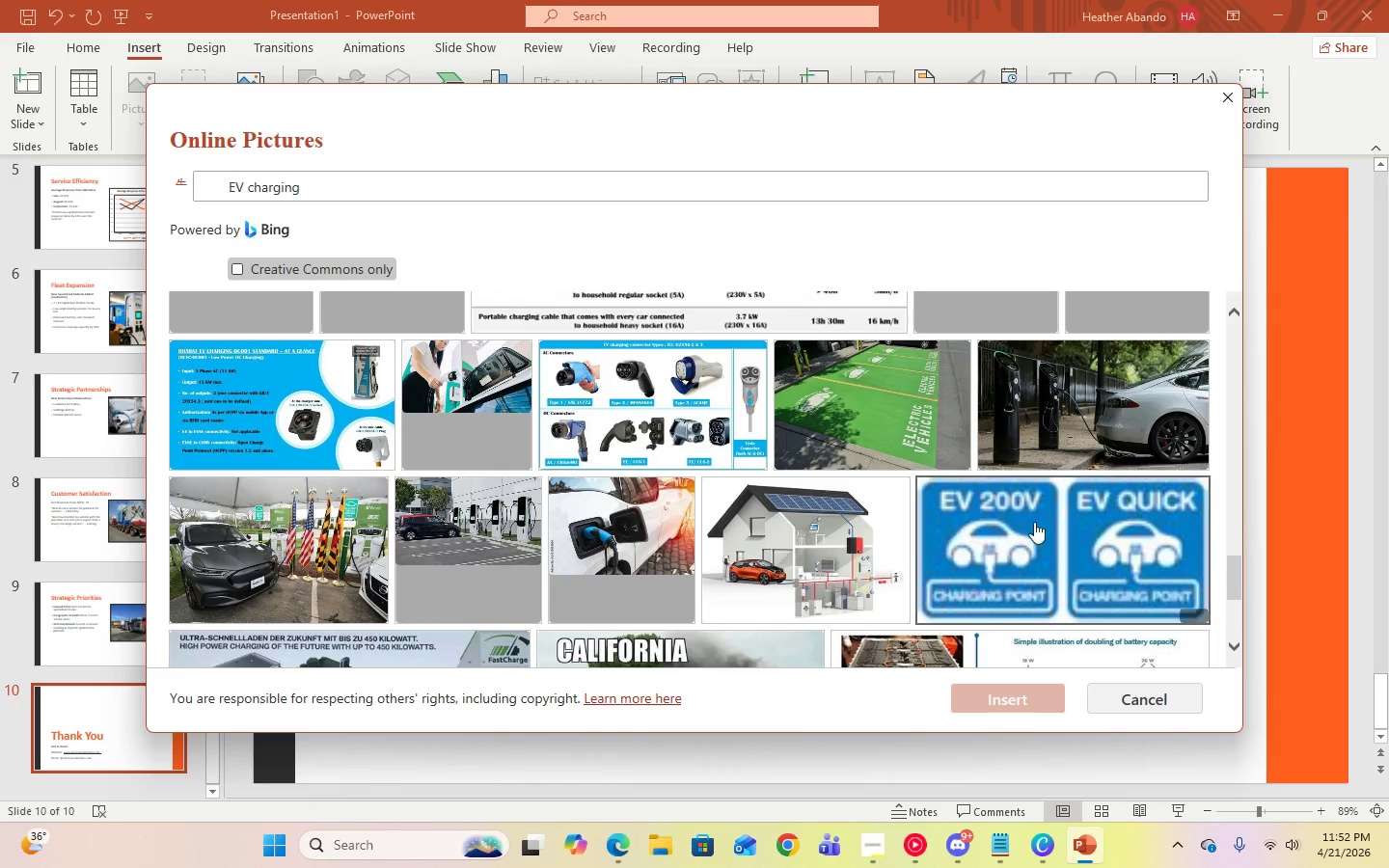 
left_click([1099, 431])
 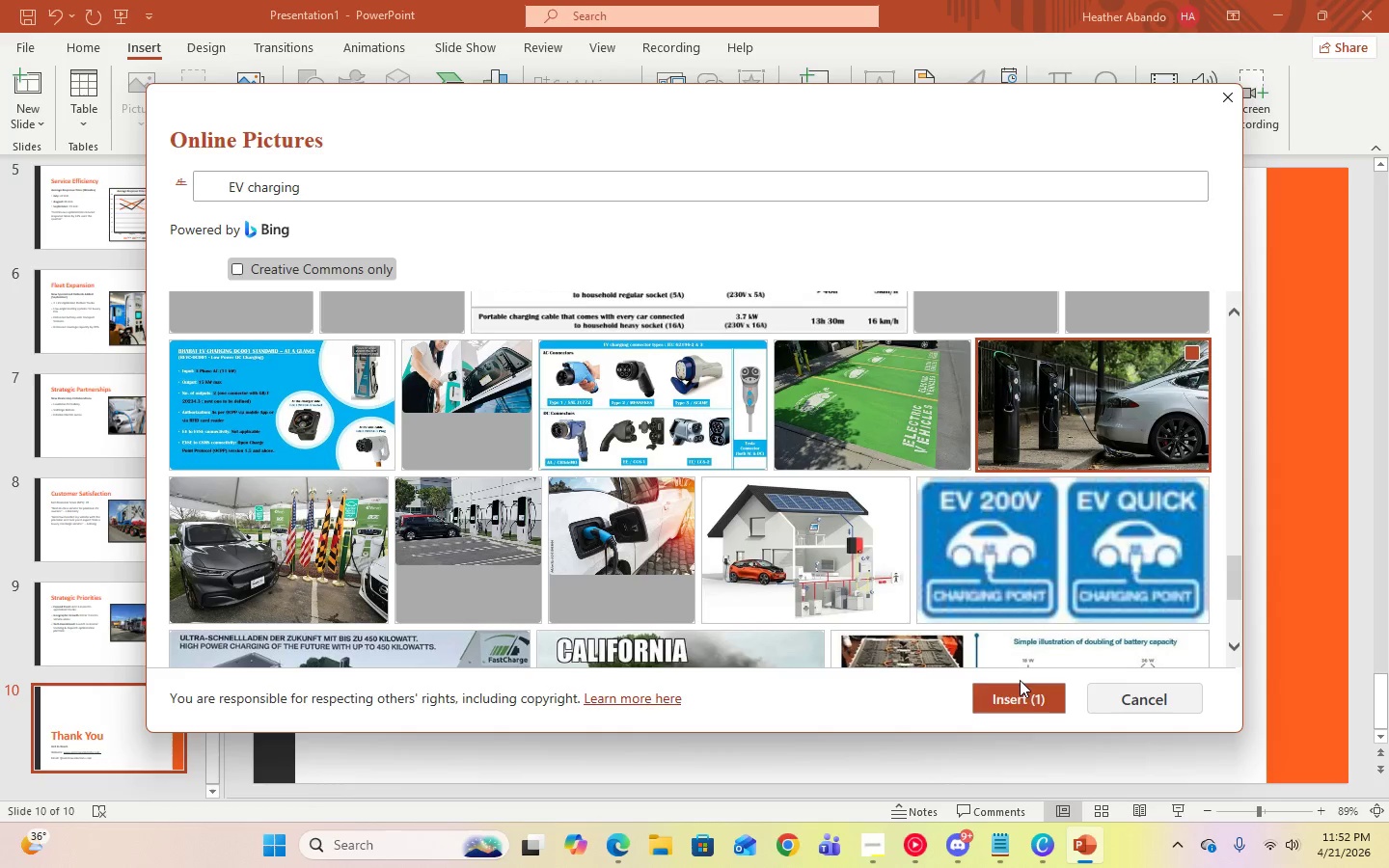 
left_click([1025, 695])
 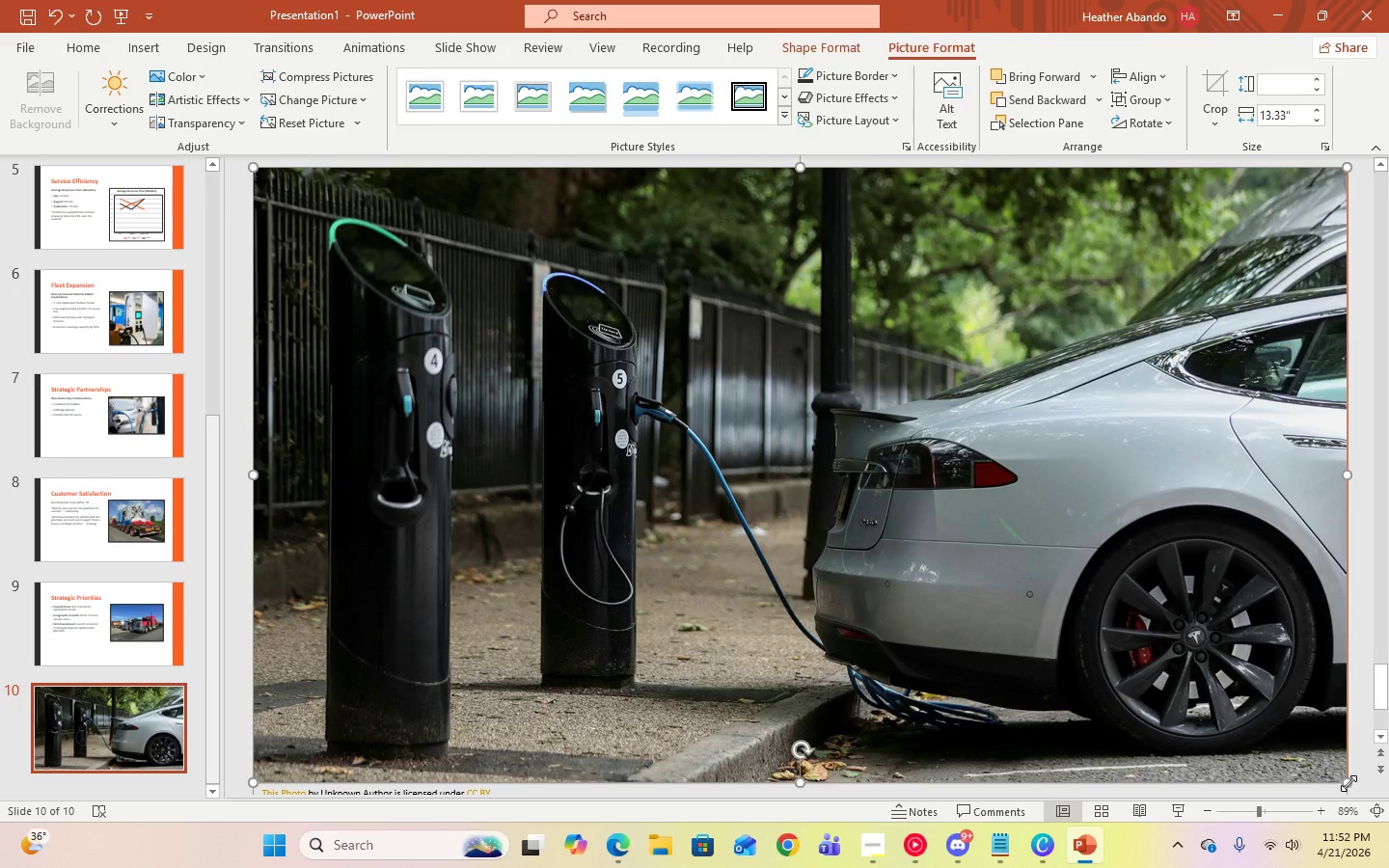 
wait(6.02)
 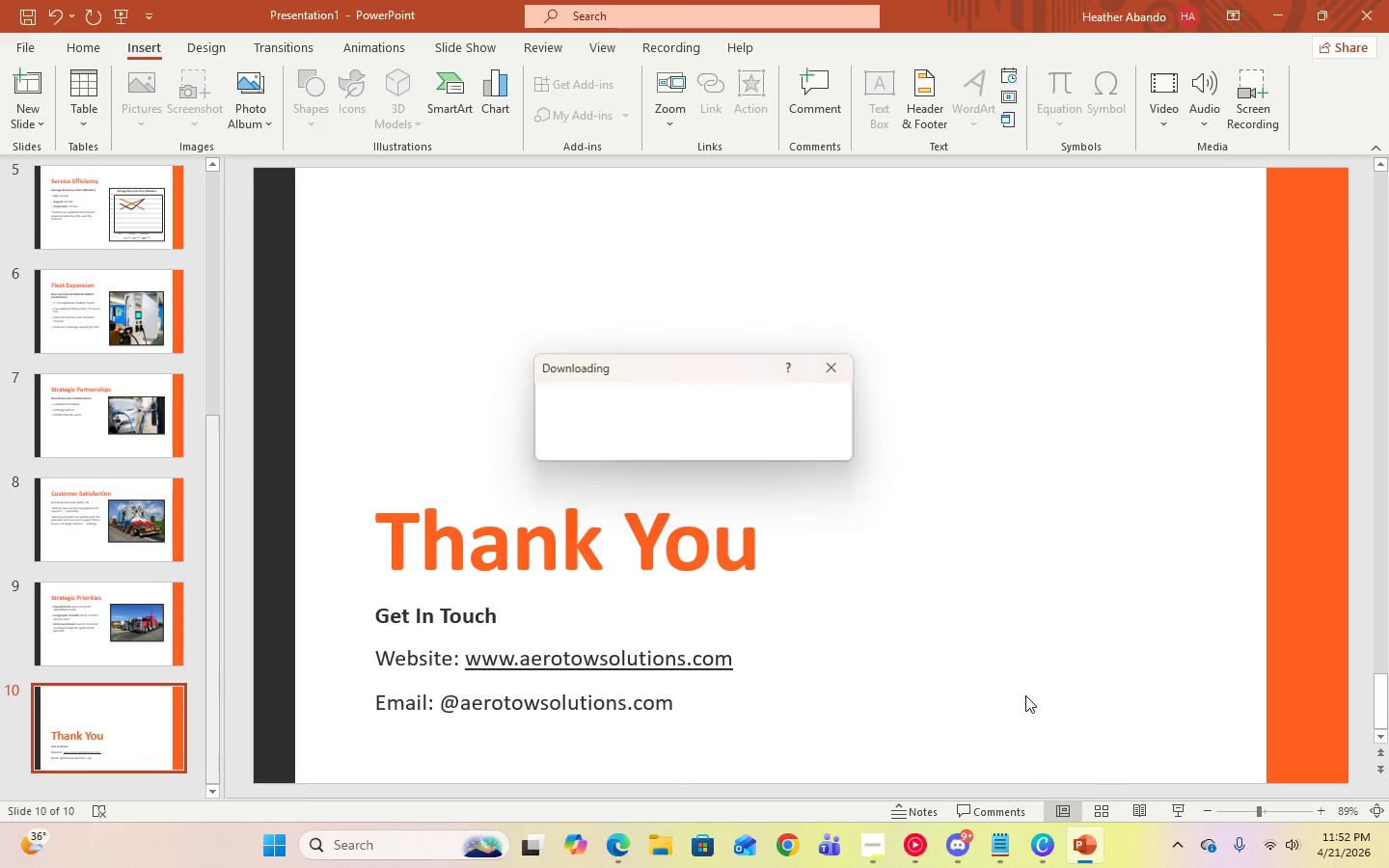 
left_click_drag(start_coordinate=[1346, 167], to_coordinate=[881, 317])
 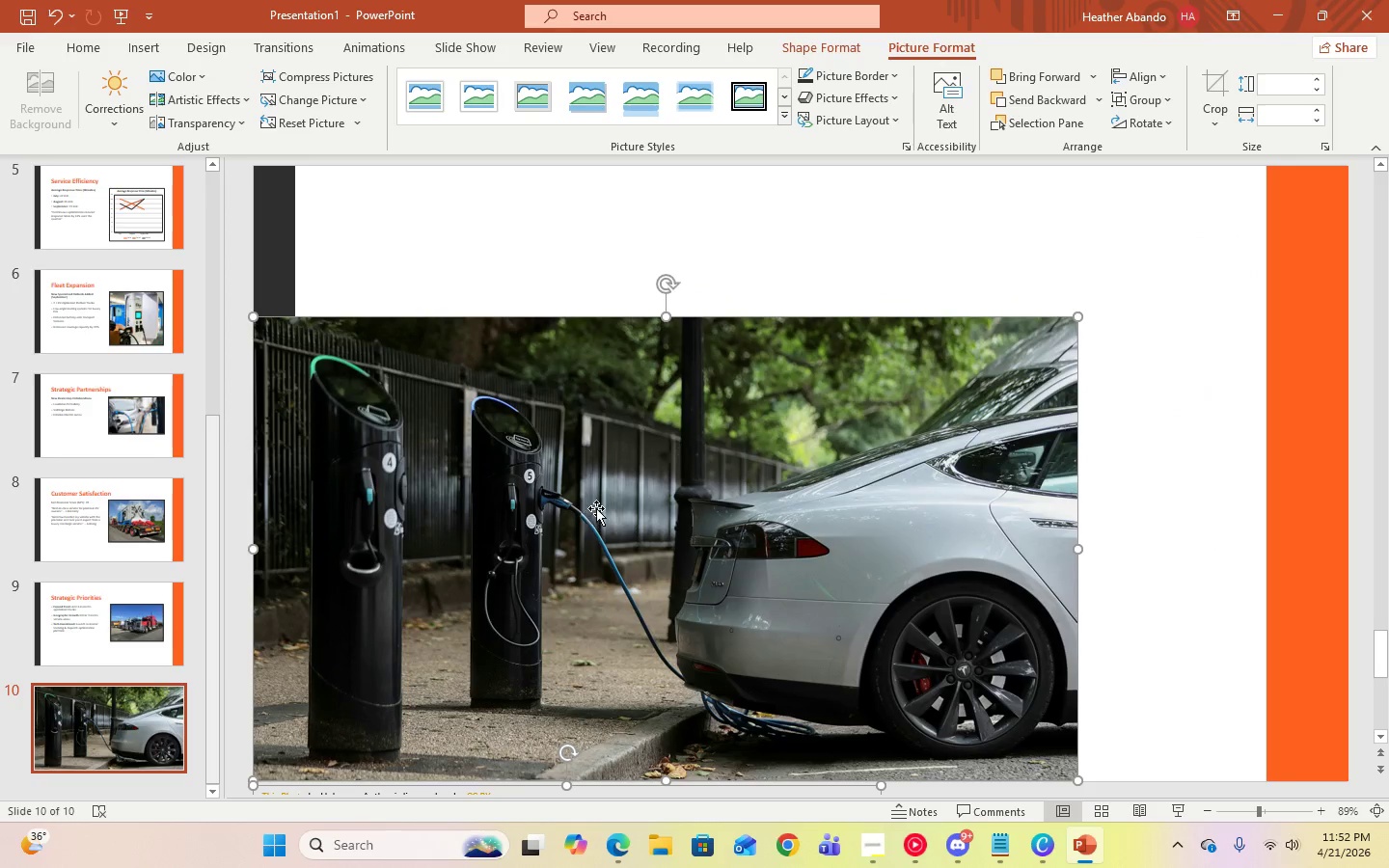 
left_click_drag(start_coordinate=[598, 506], to_coordinate=[677, 355])
 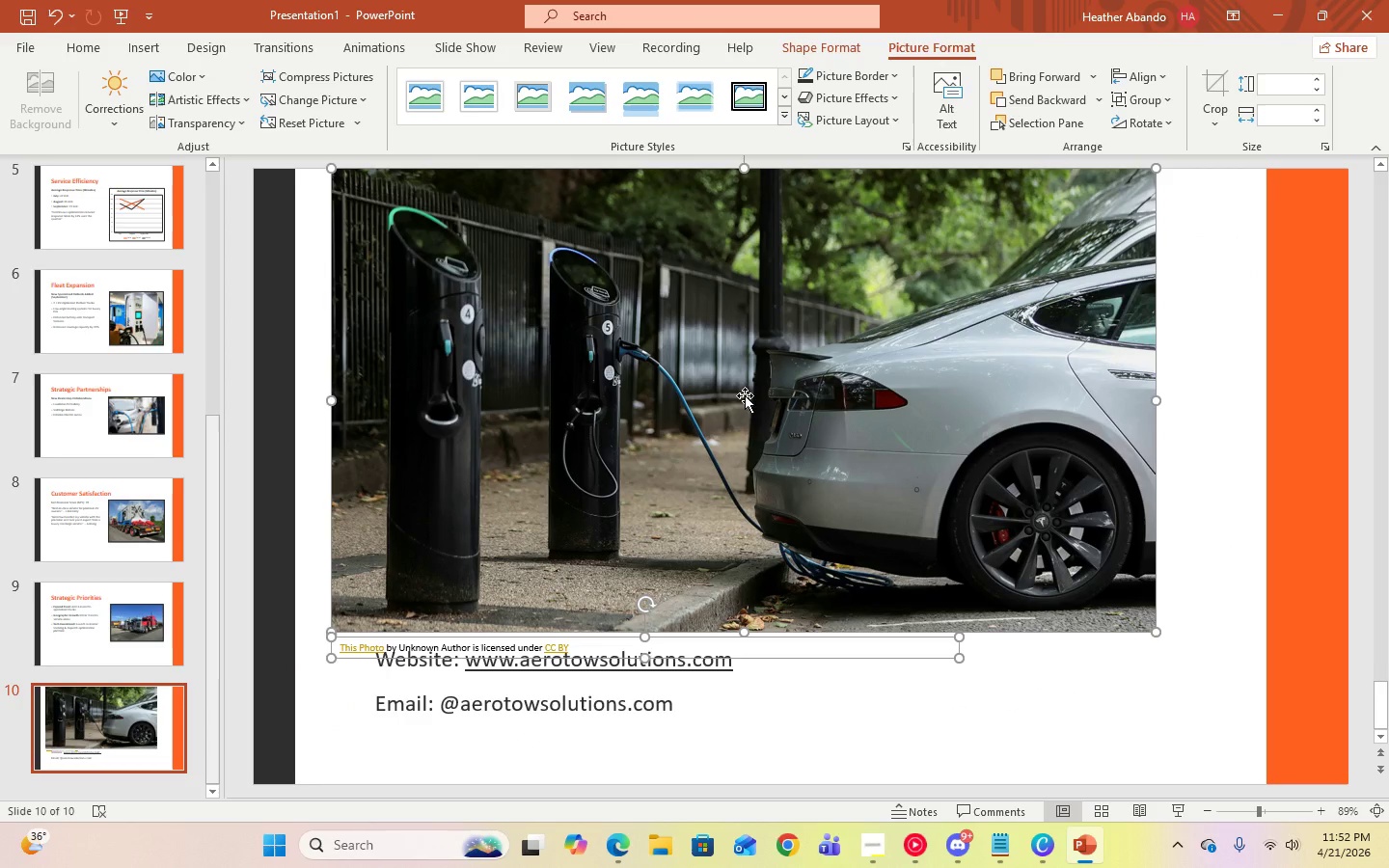 
key(Delete)
 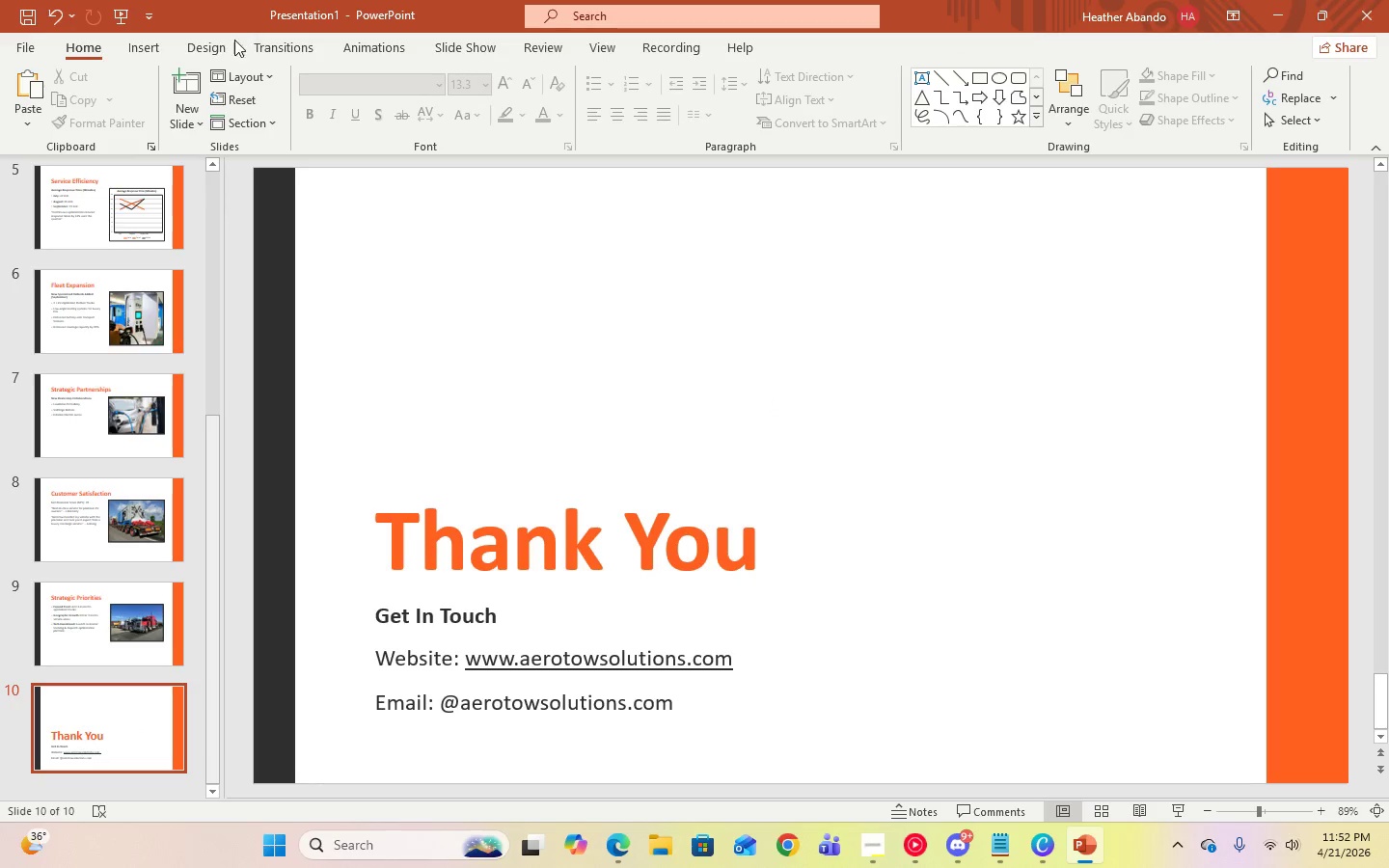 
left_click([150, 44])
 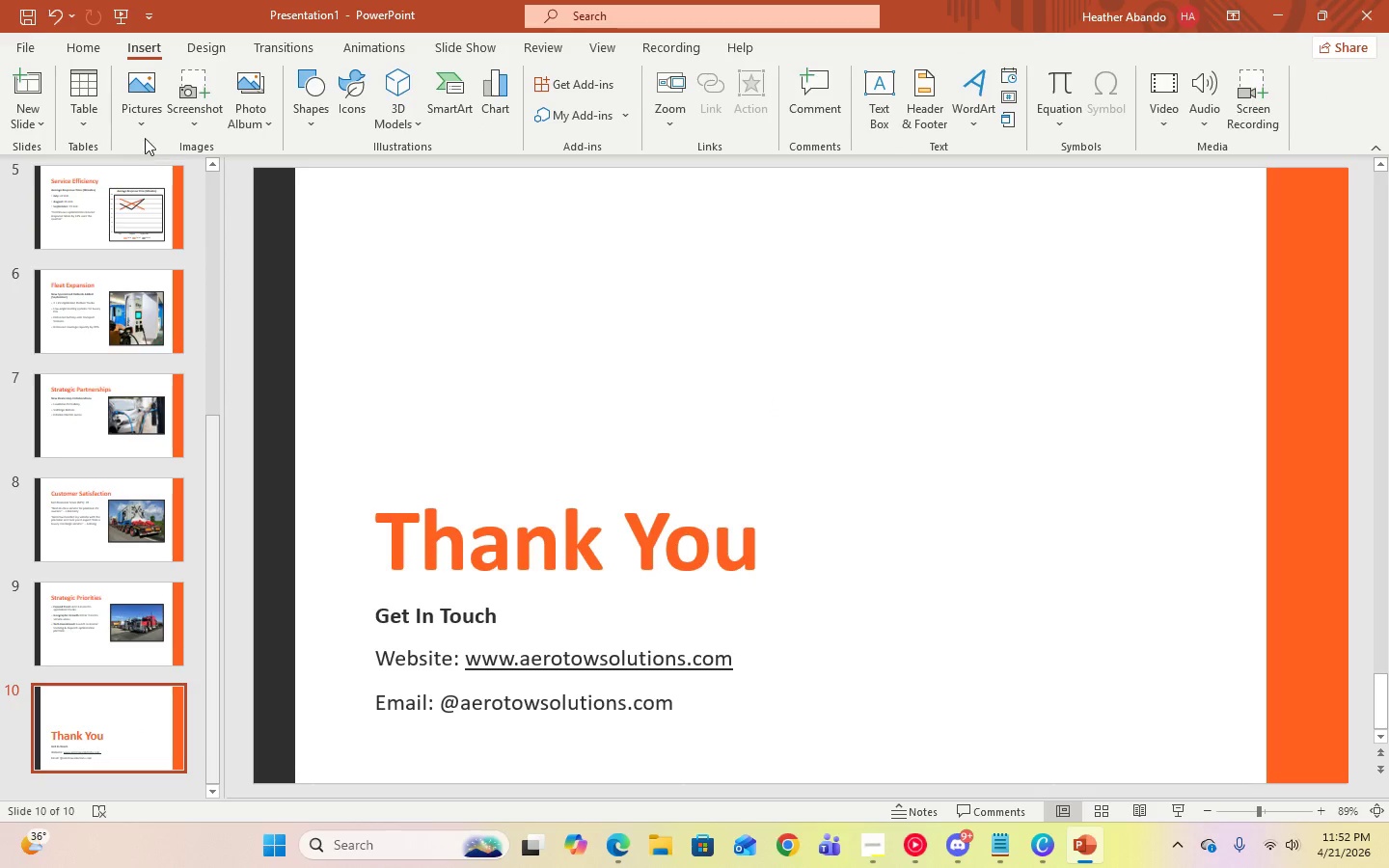 
left_click([141, 131])
 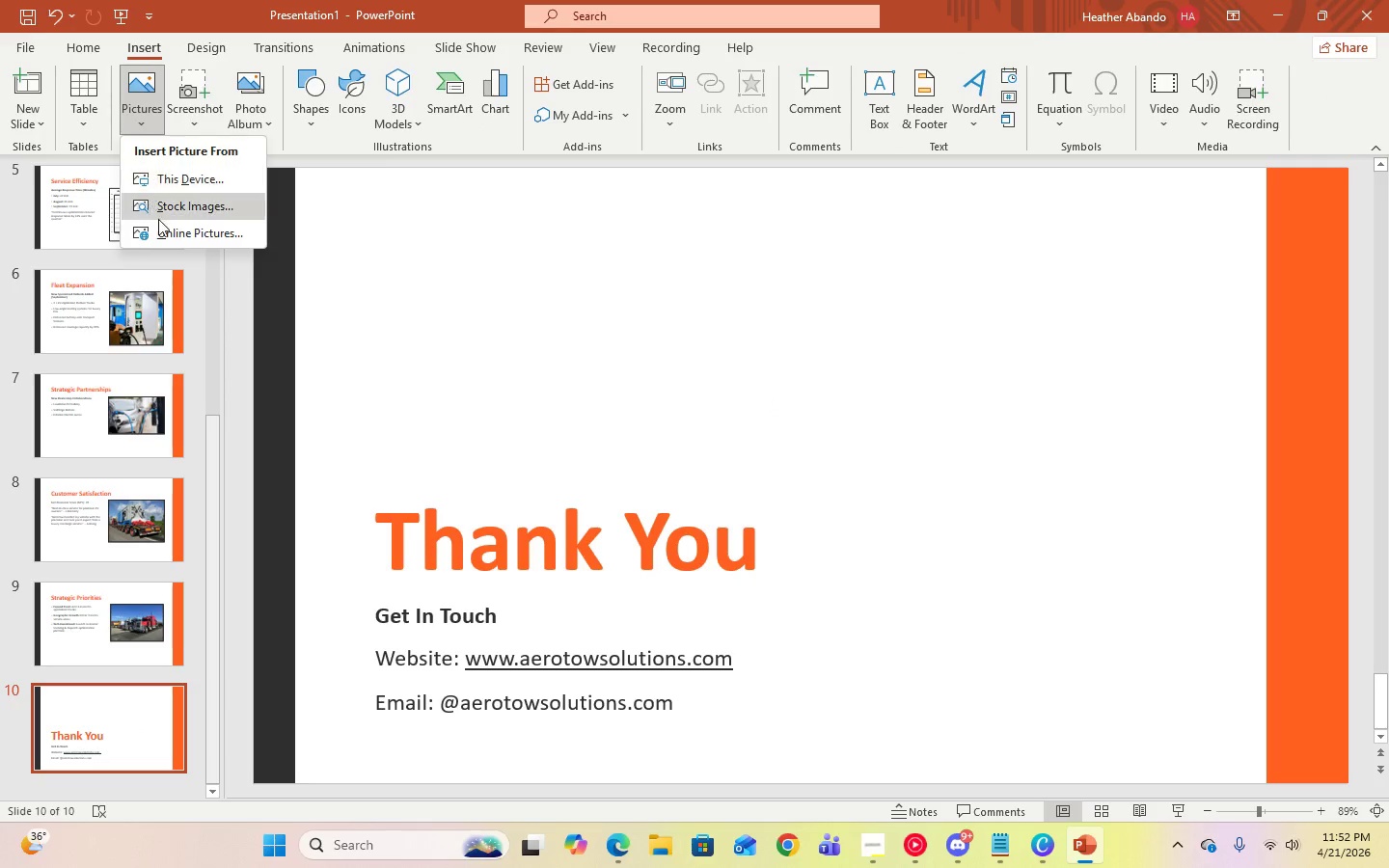 
left_click([160, 222])
 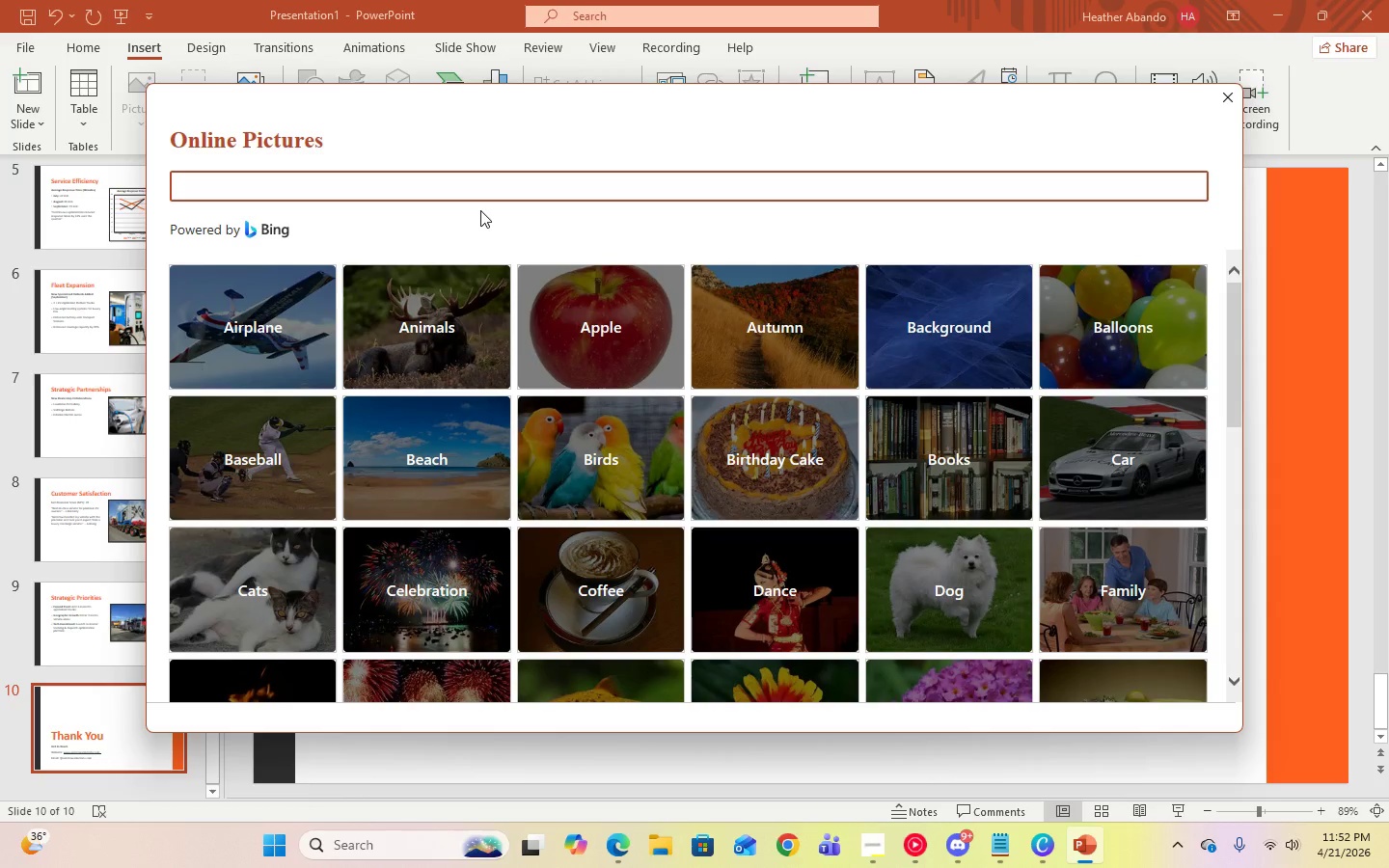 
type(EV Charging)
 